 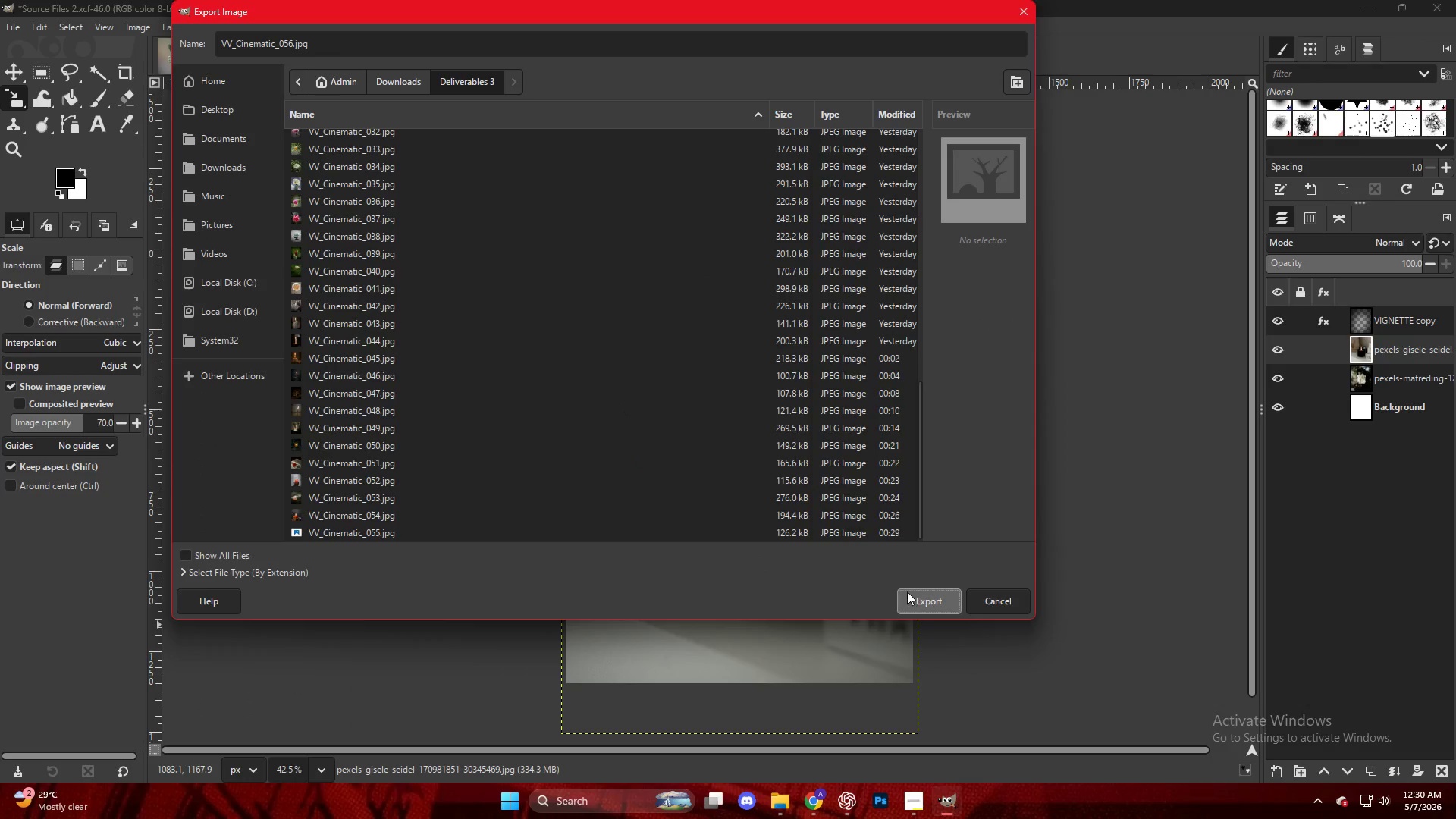 
scroll: coordinate [410, 348], scroll_direction: down, amount: 5.0
 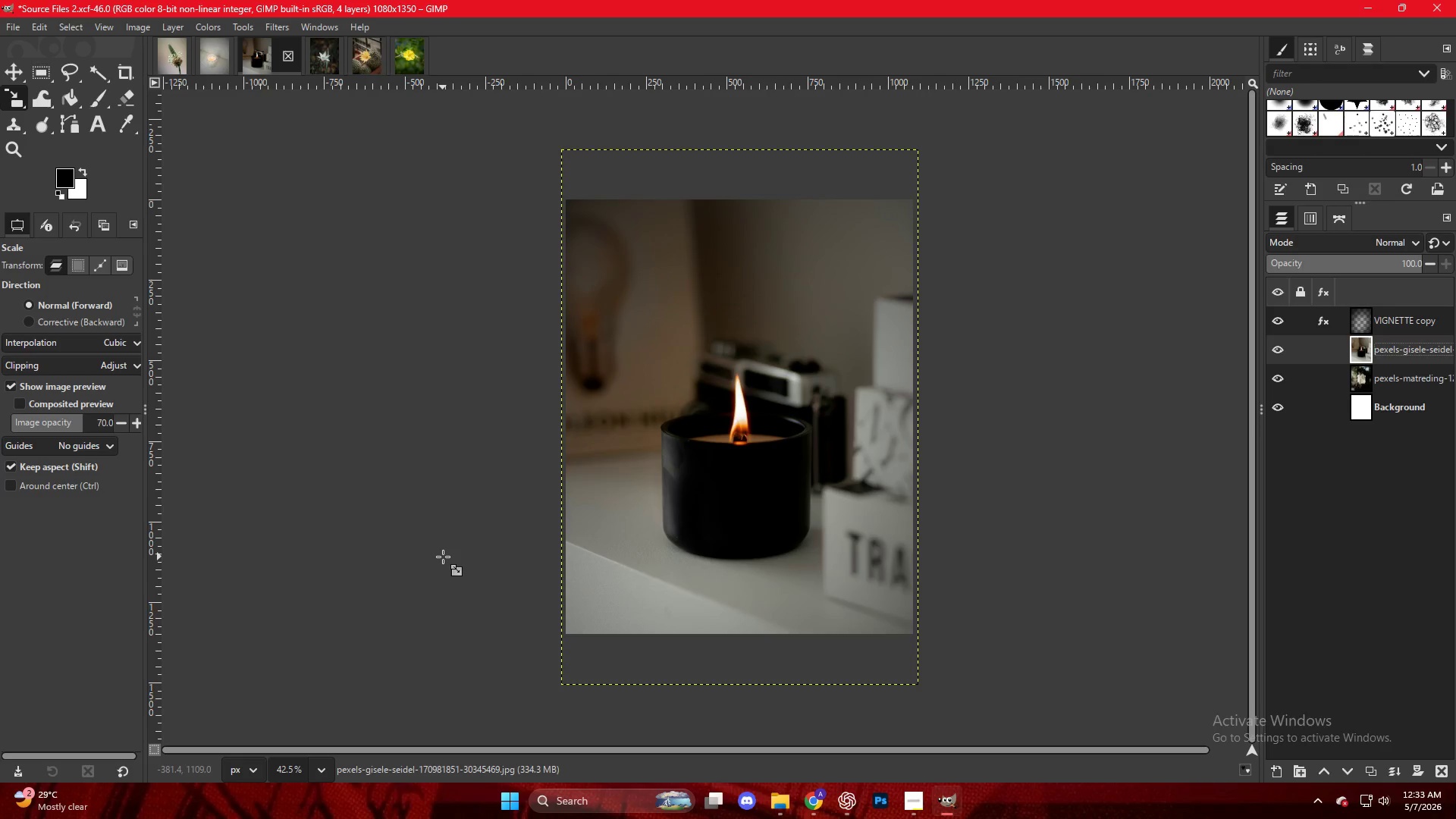 
wait(174.75)
 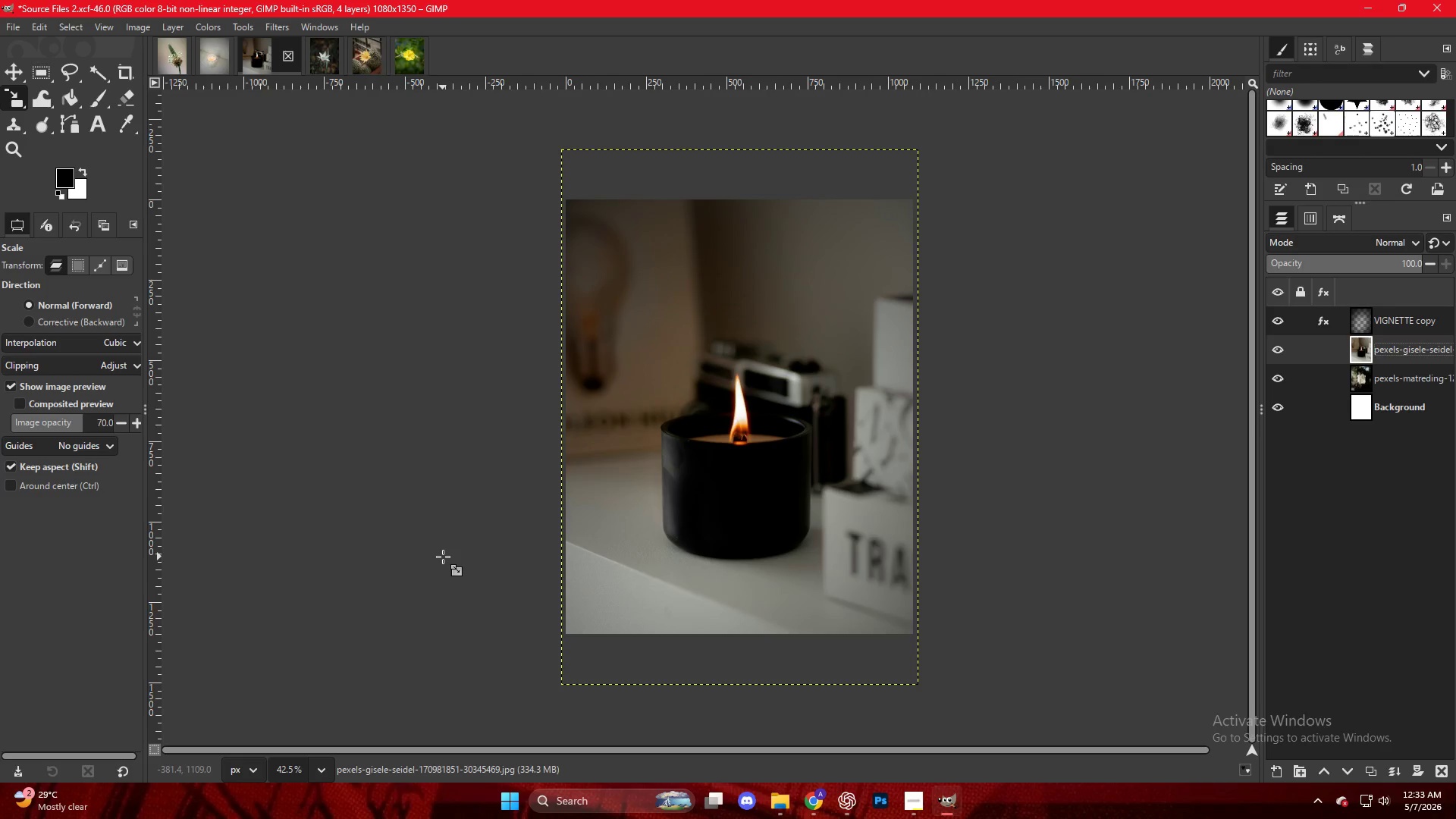 
left_click([187, 61])
 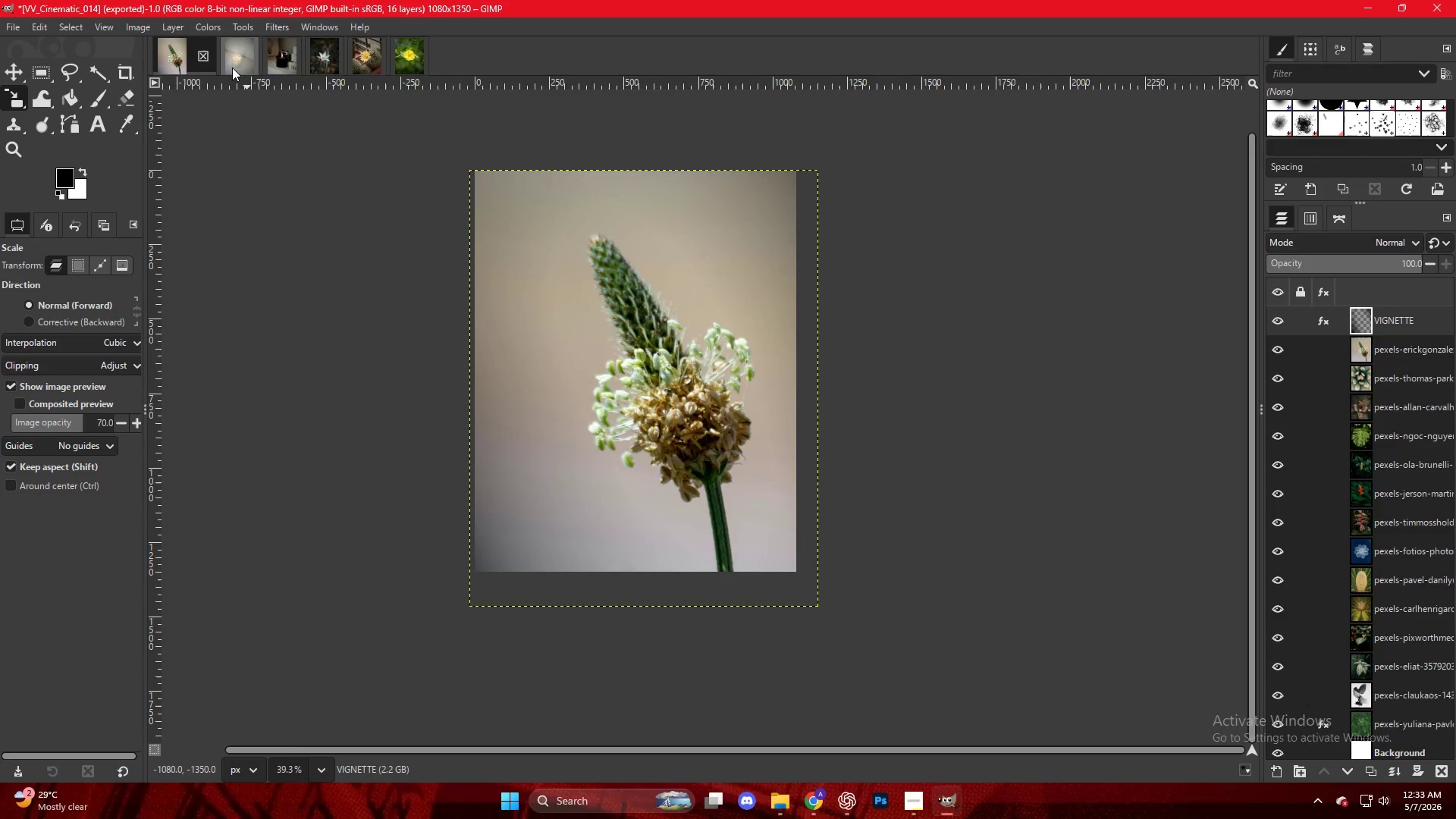 
left_click([232, 67])
 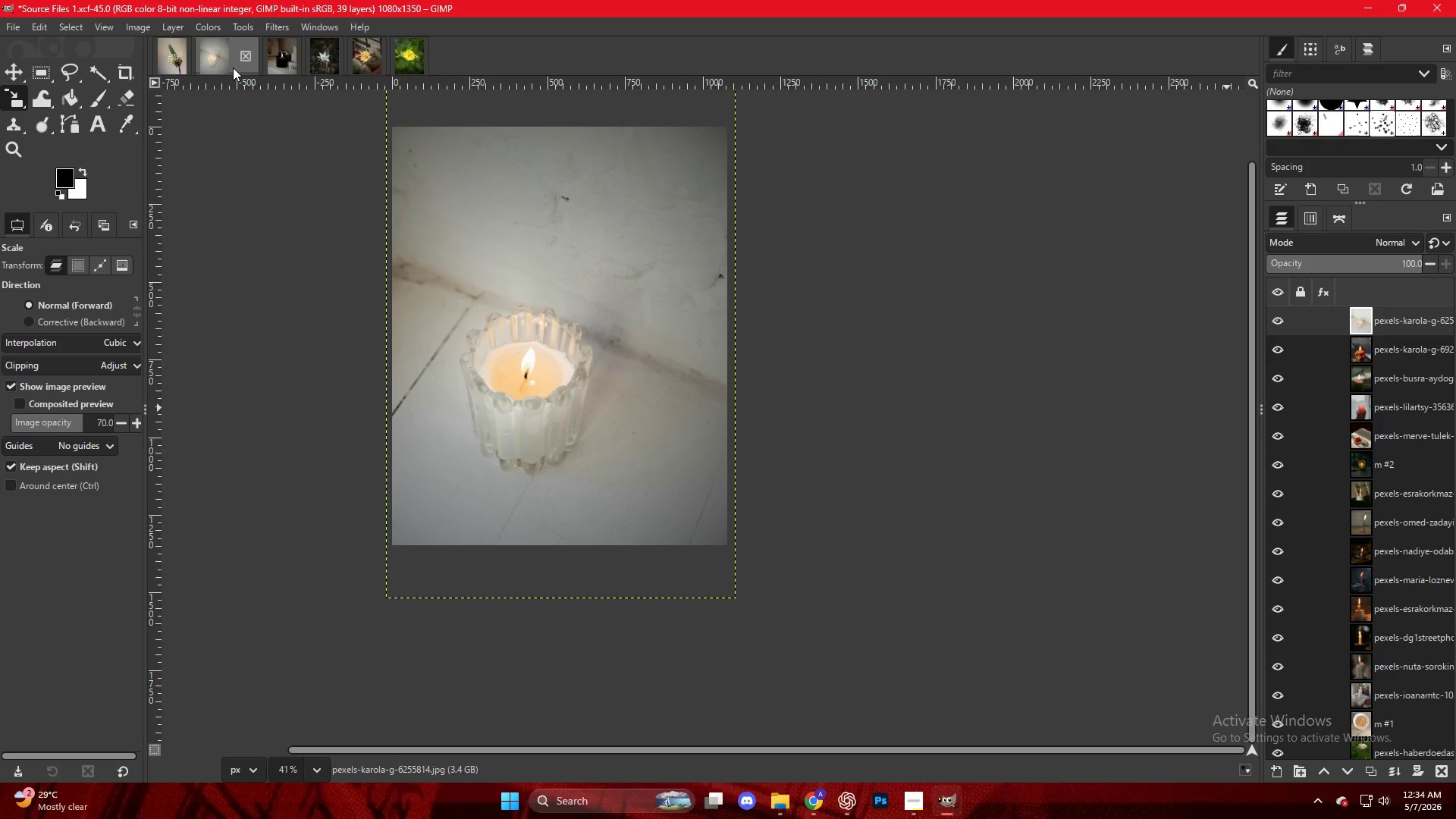 
wait(59.12)
 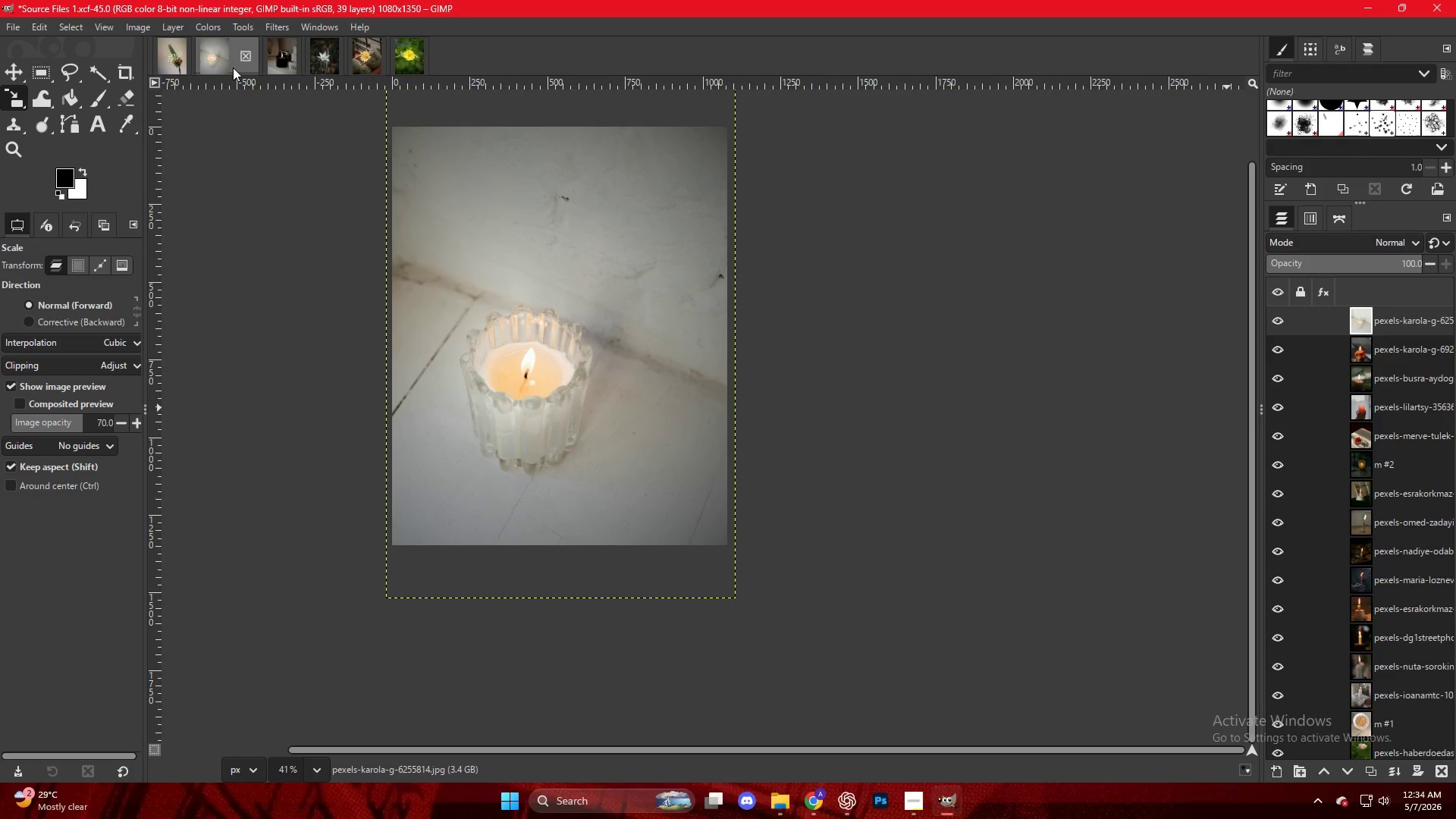 
left_click([284, 45])
 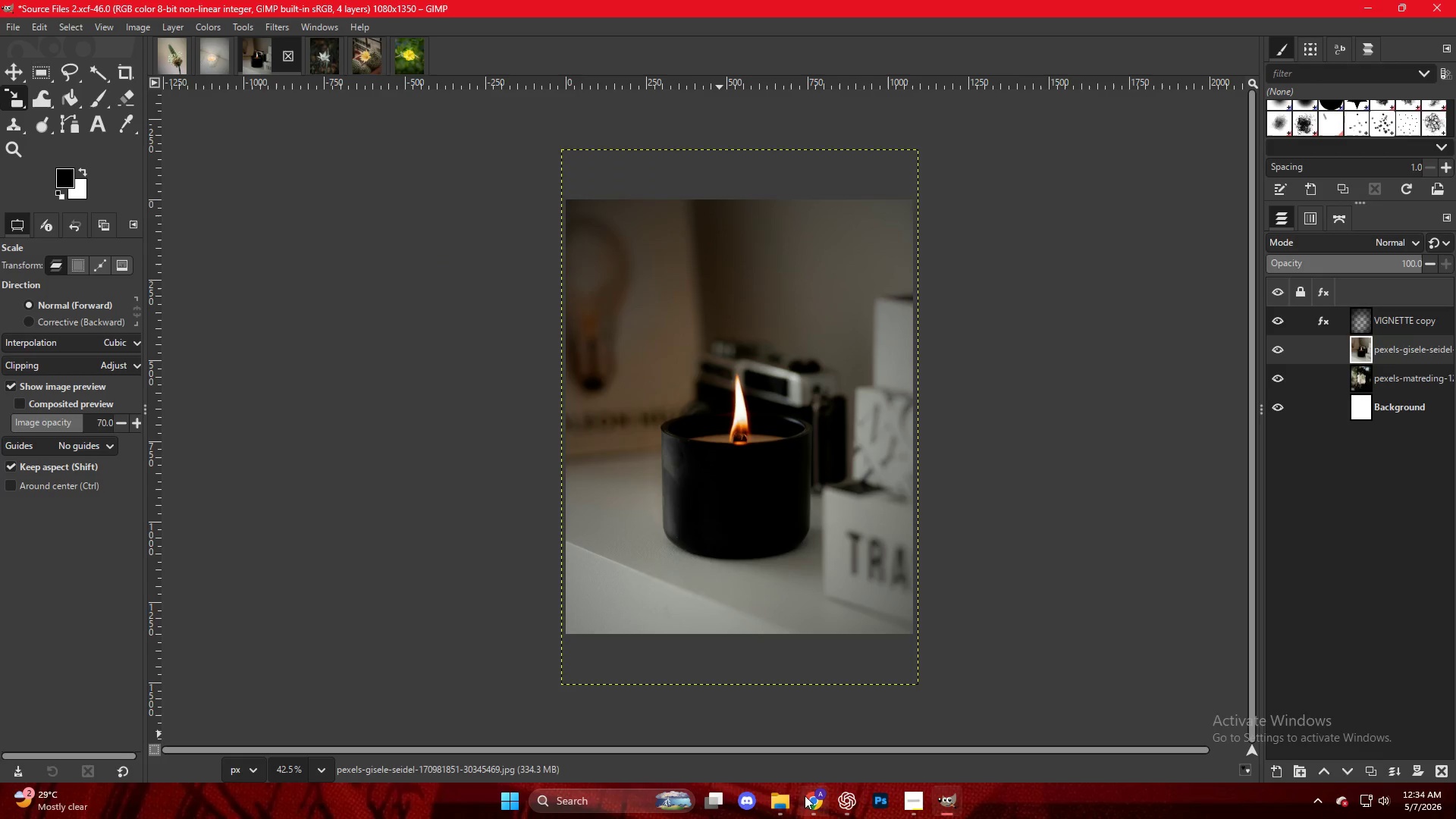 
left_click([778, 803])
 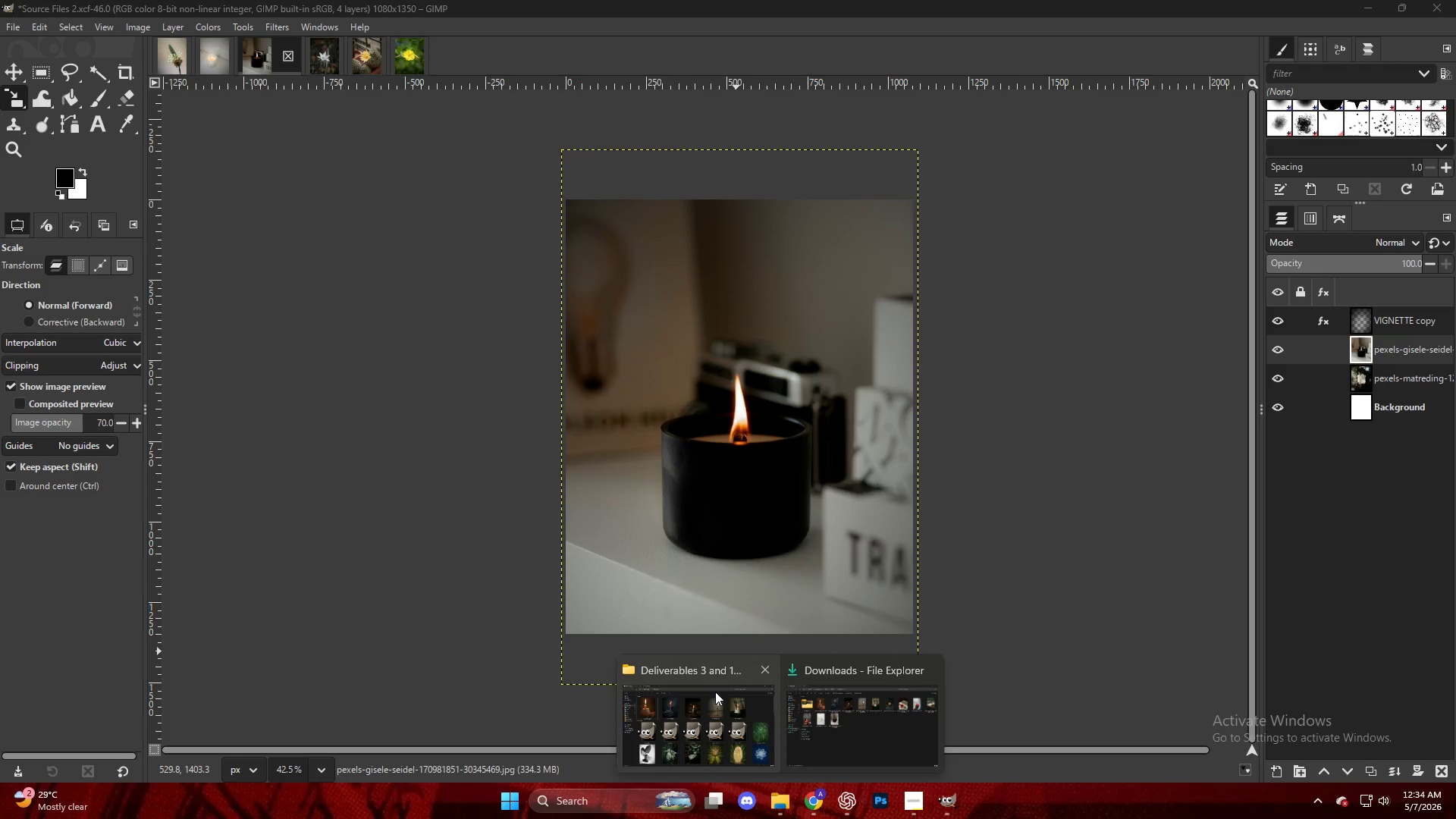 
left_click([707, 710])
 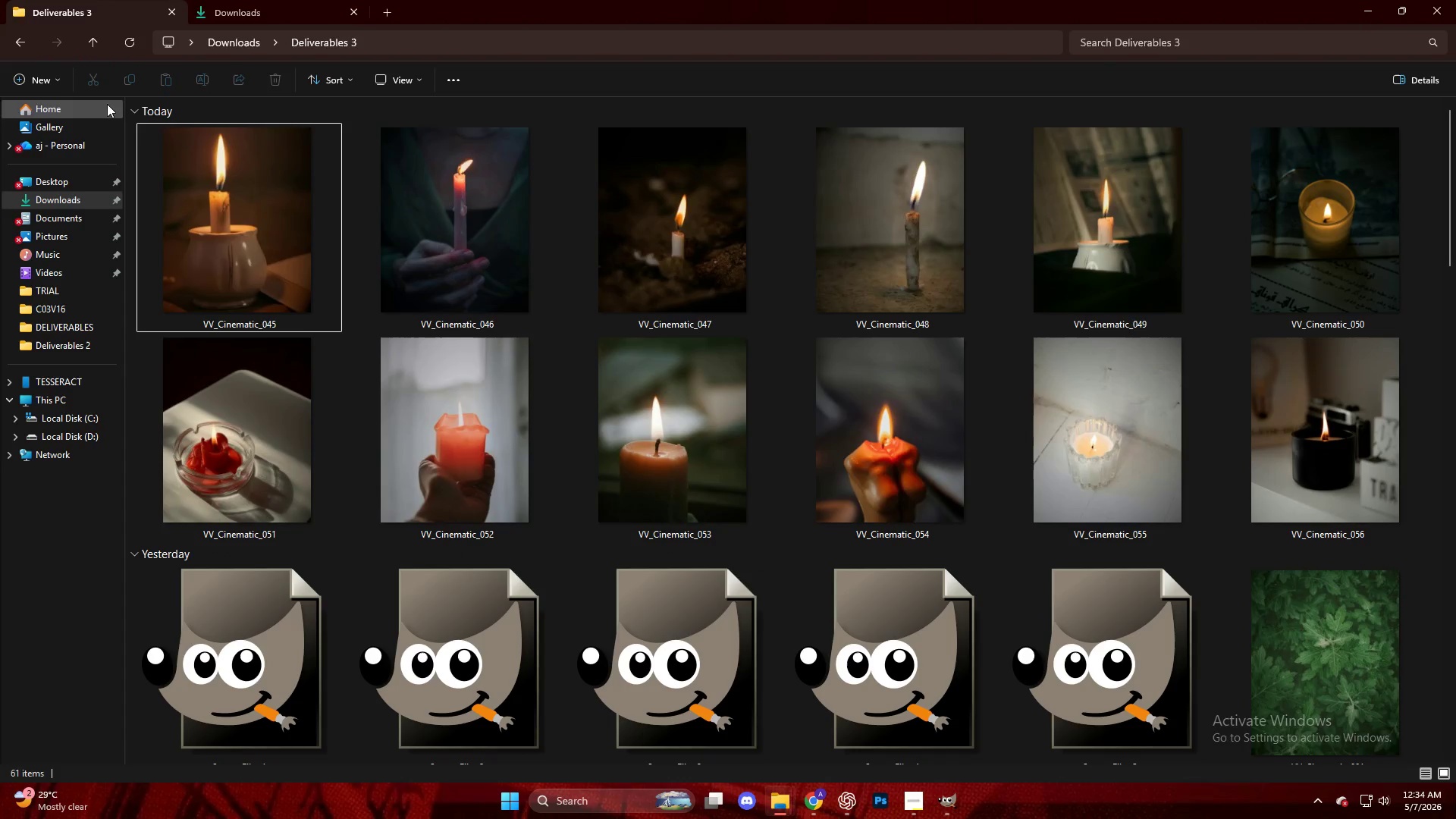 
left_click([129, 51])
 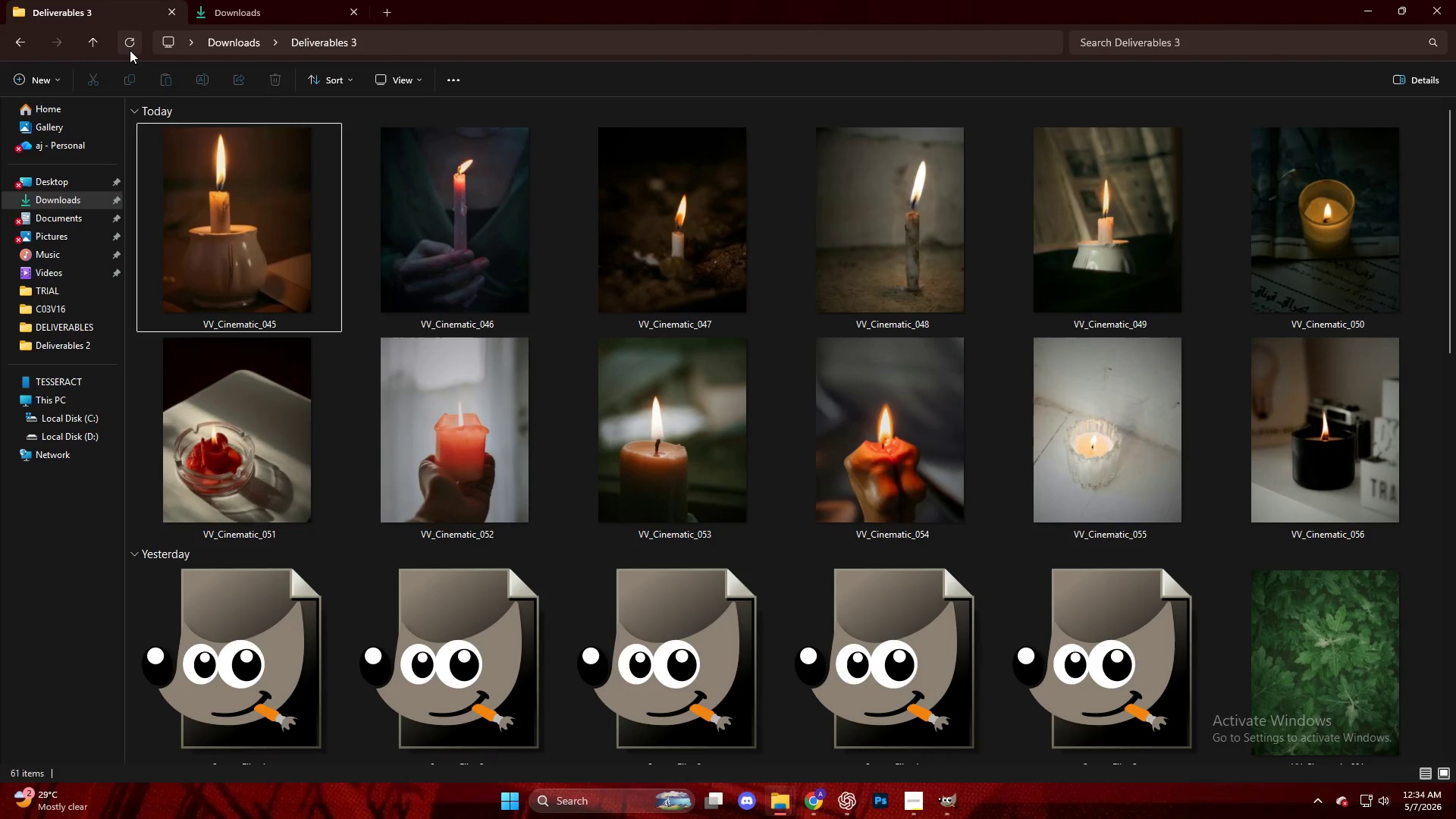 
left_click([130, 39])
 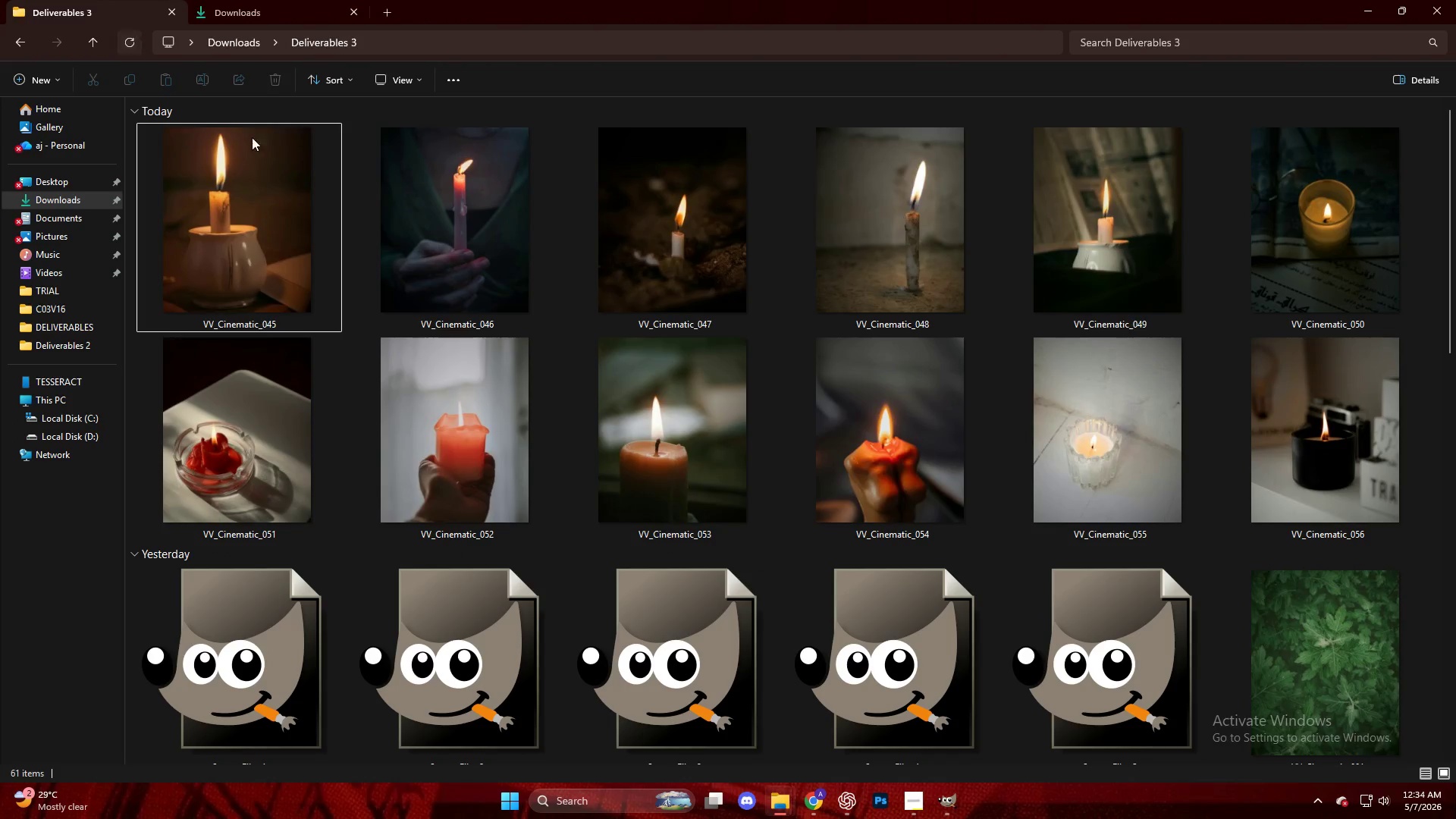 
scroll: coordinate [463, 485], scroll_direction: down, amount: 13.0
 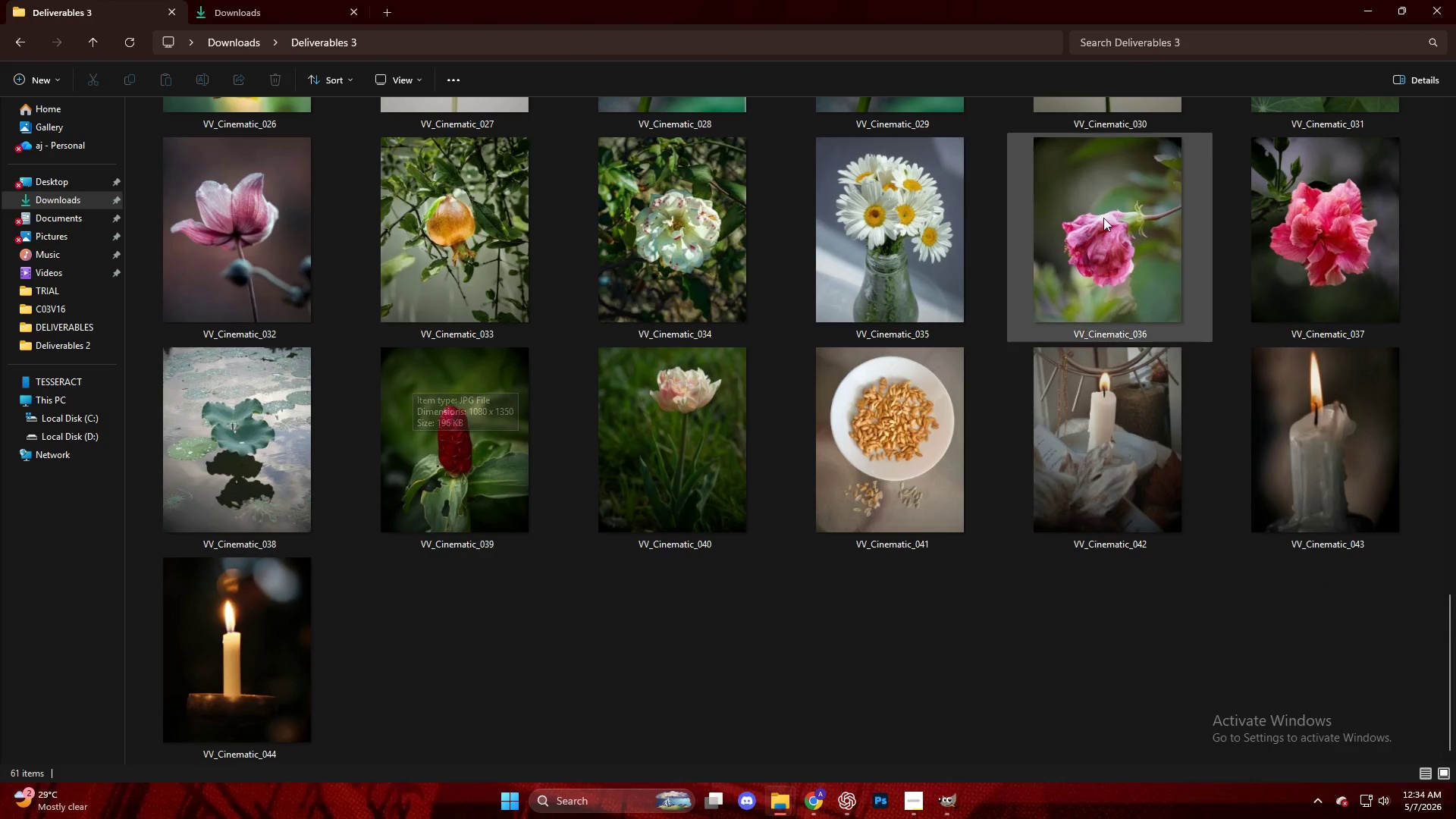 
scroll: coordinate [936, 451], scroll_direction: up, amount: 10.0
 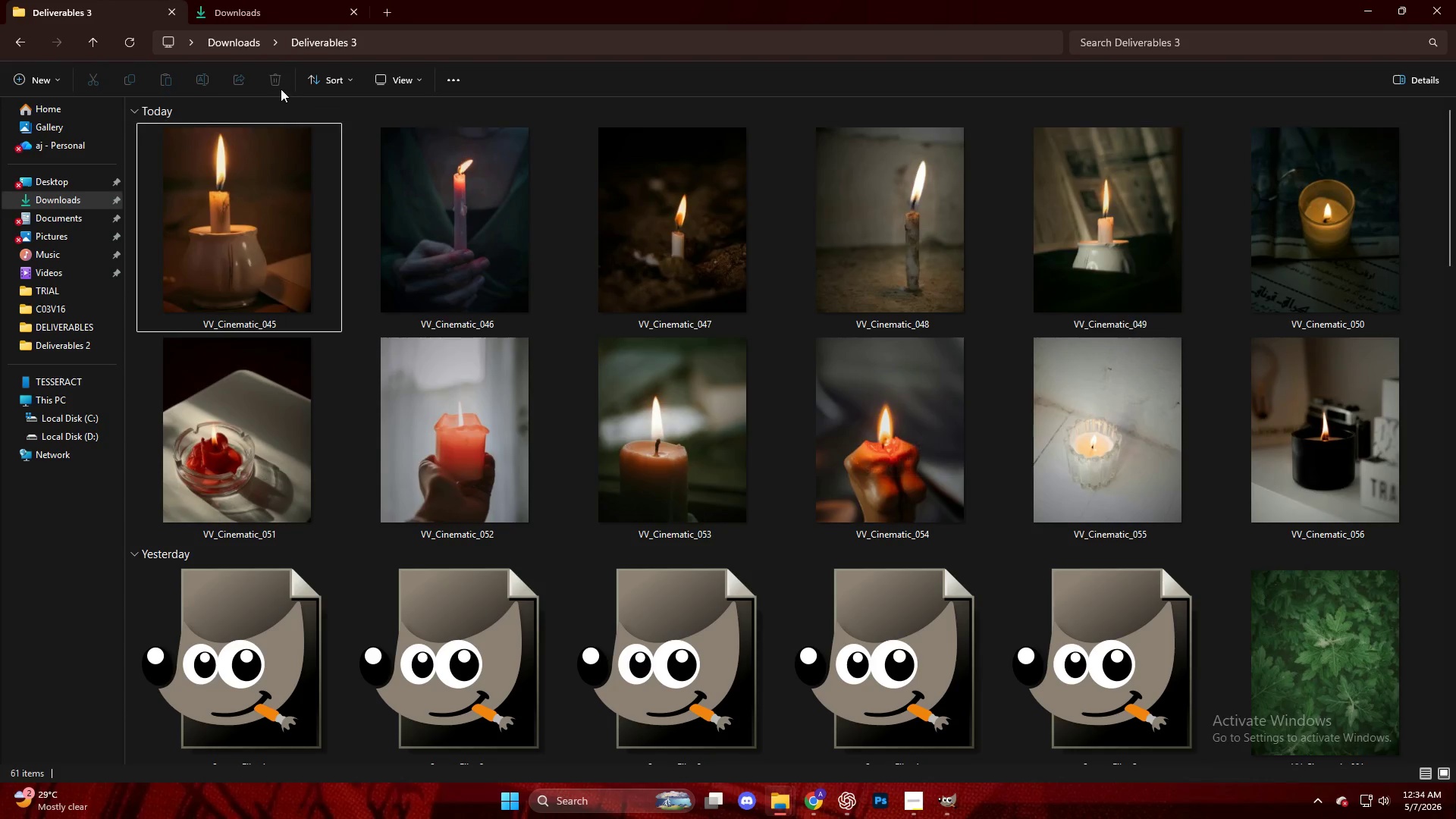 
left_click([326, 78])
 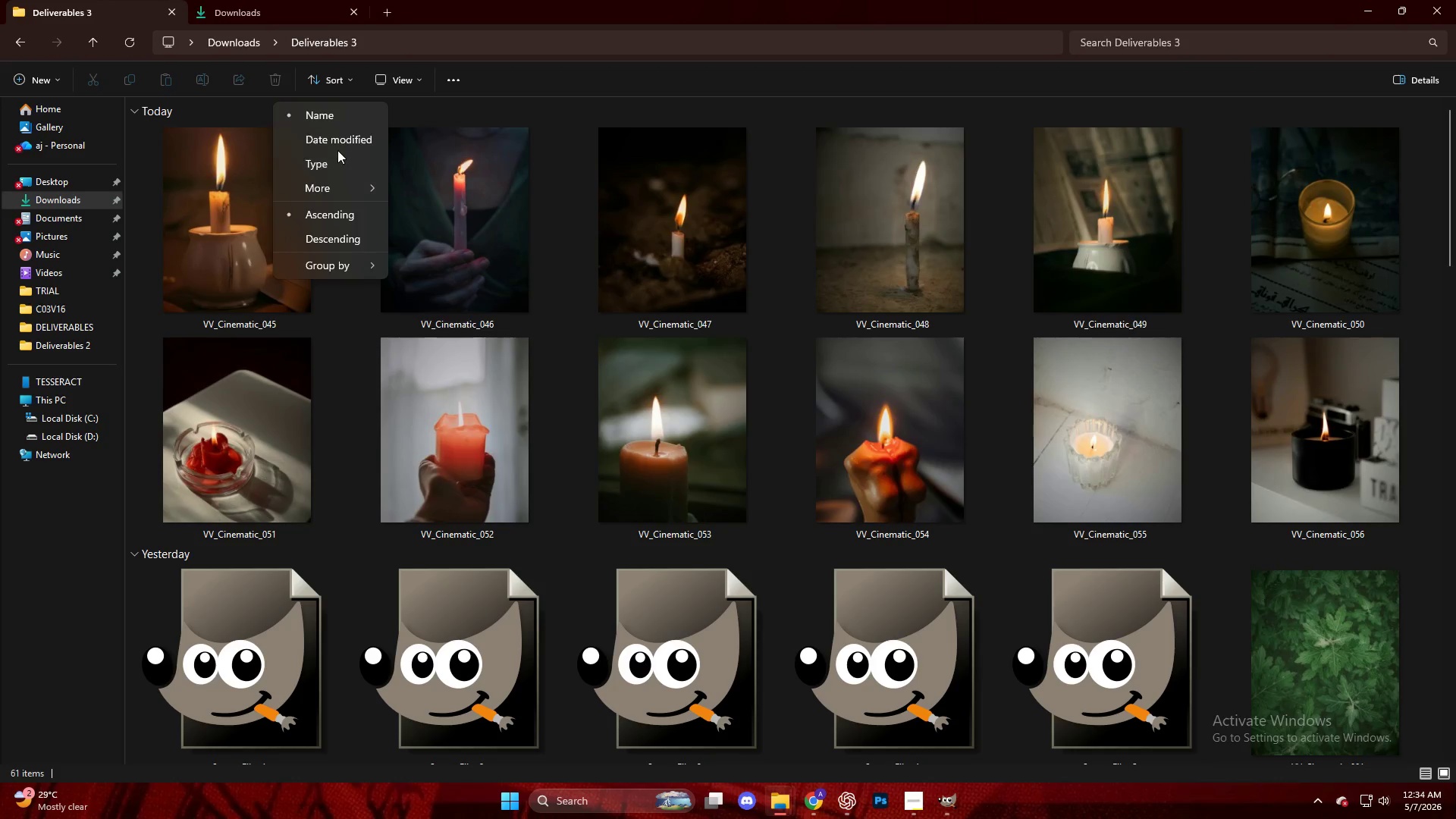 
left_click([332, 137])
 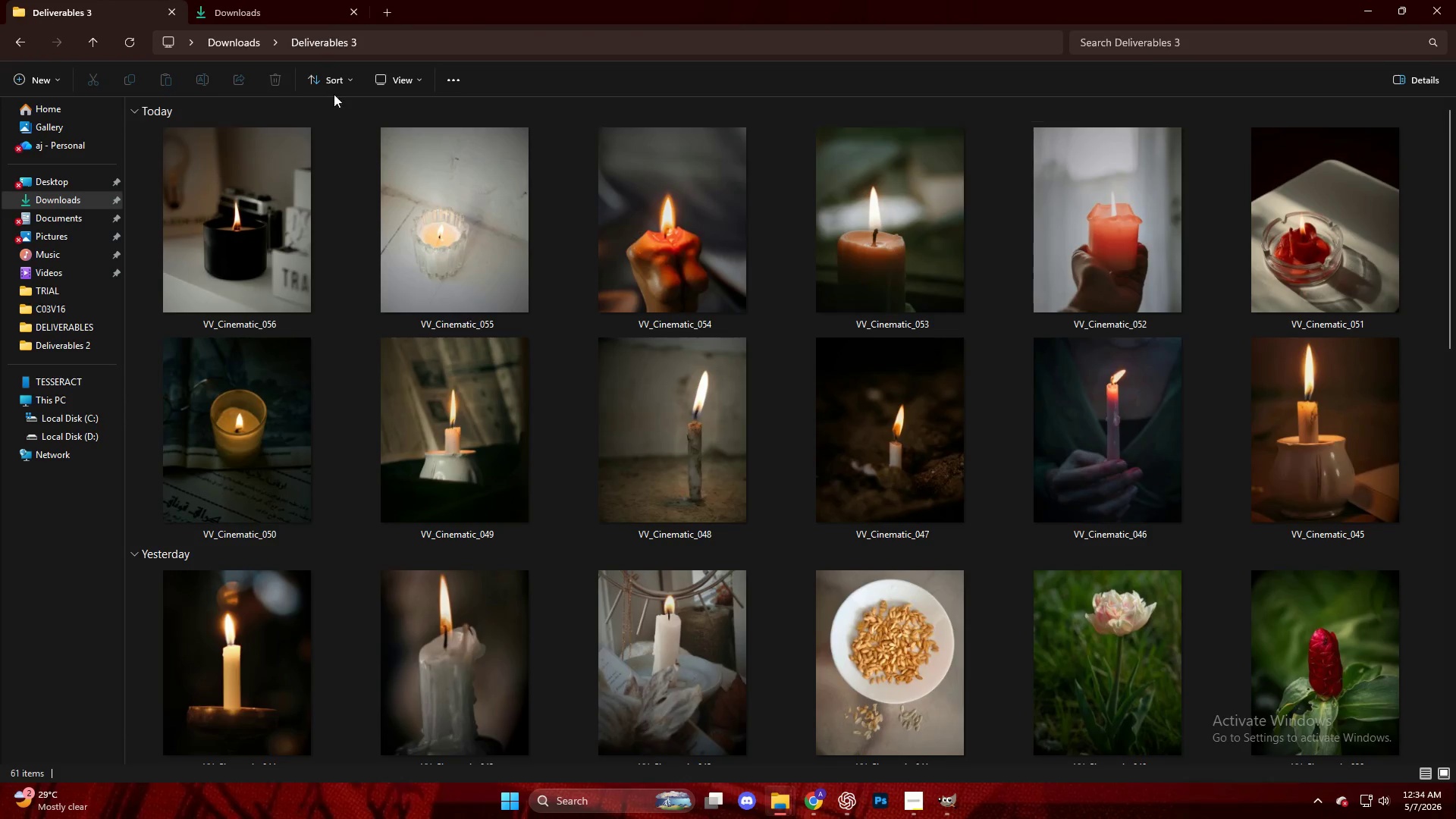 
left_click([330, 80])
 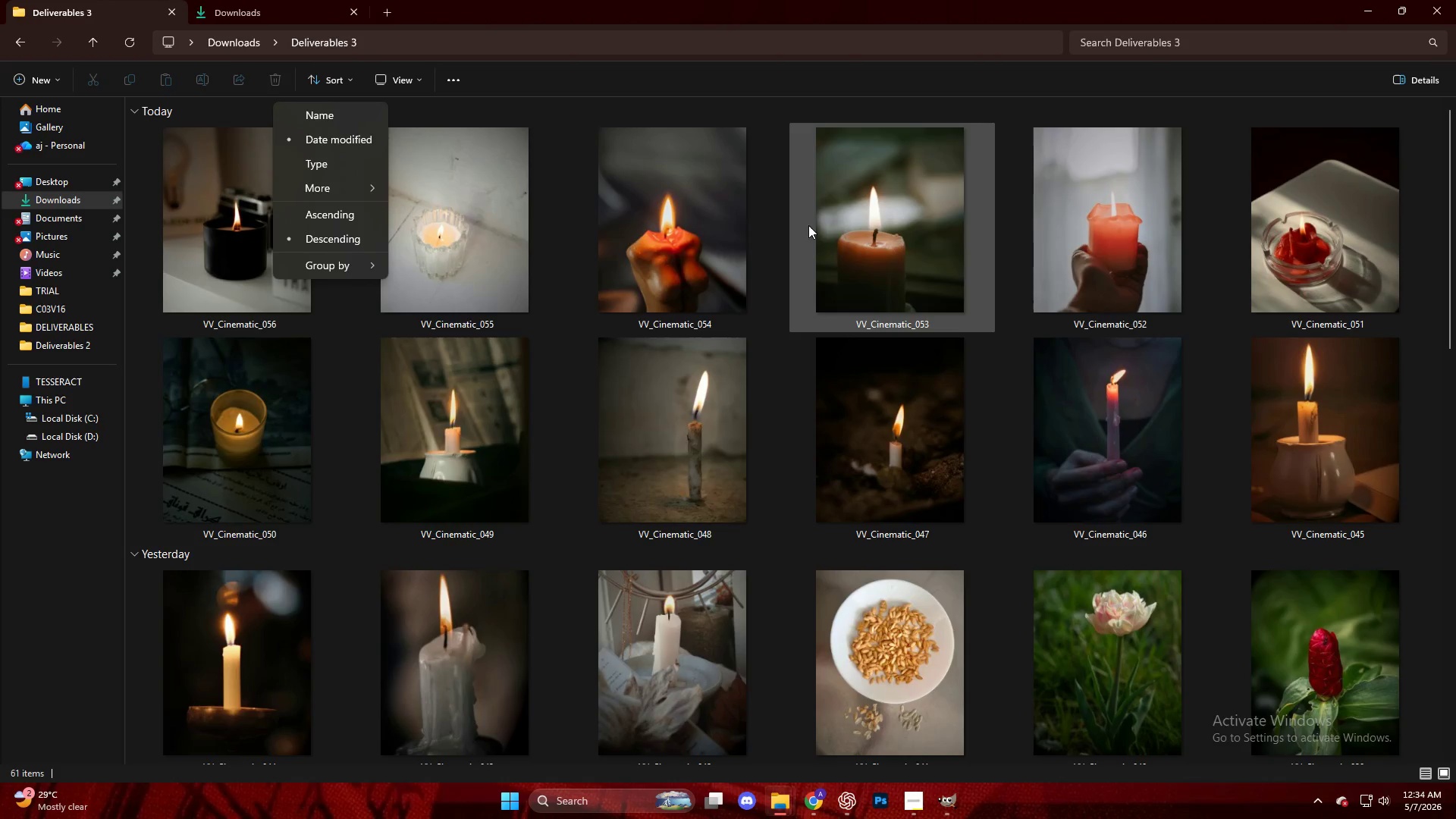 
scroll: coordinate [837, 589], scroll_direction: down, amount: 6.0
 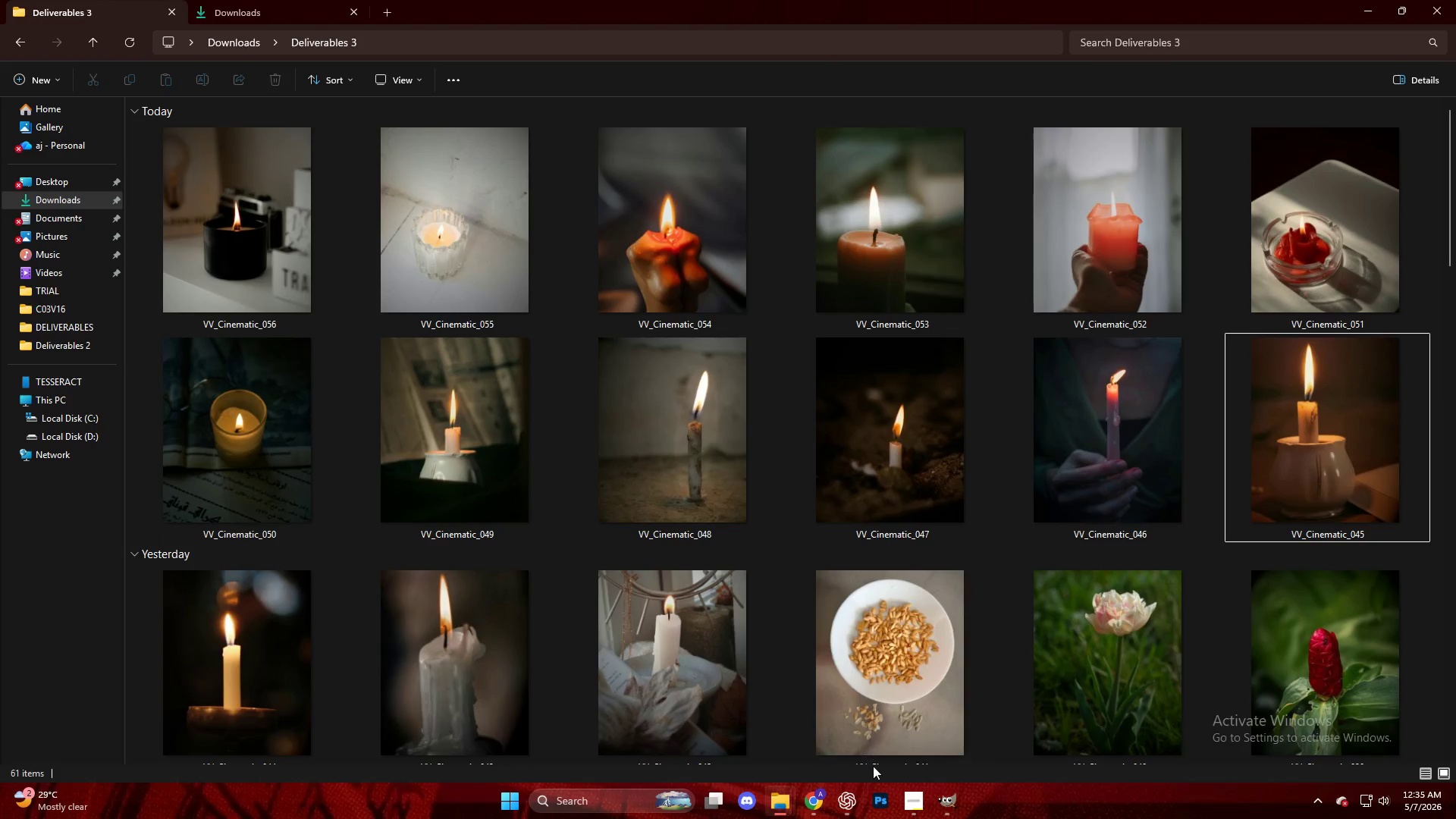 
left_click([819, 797])
 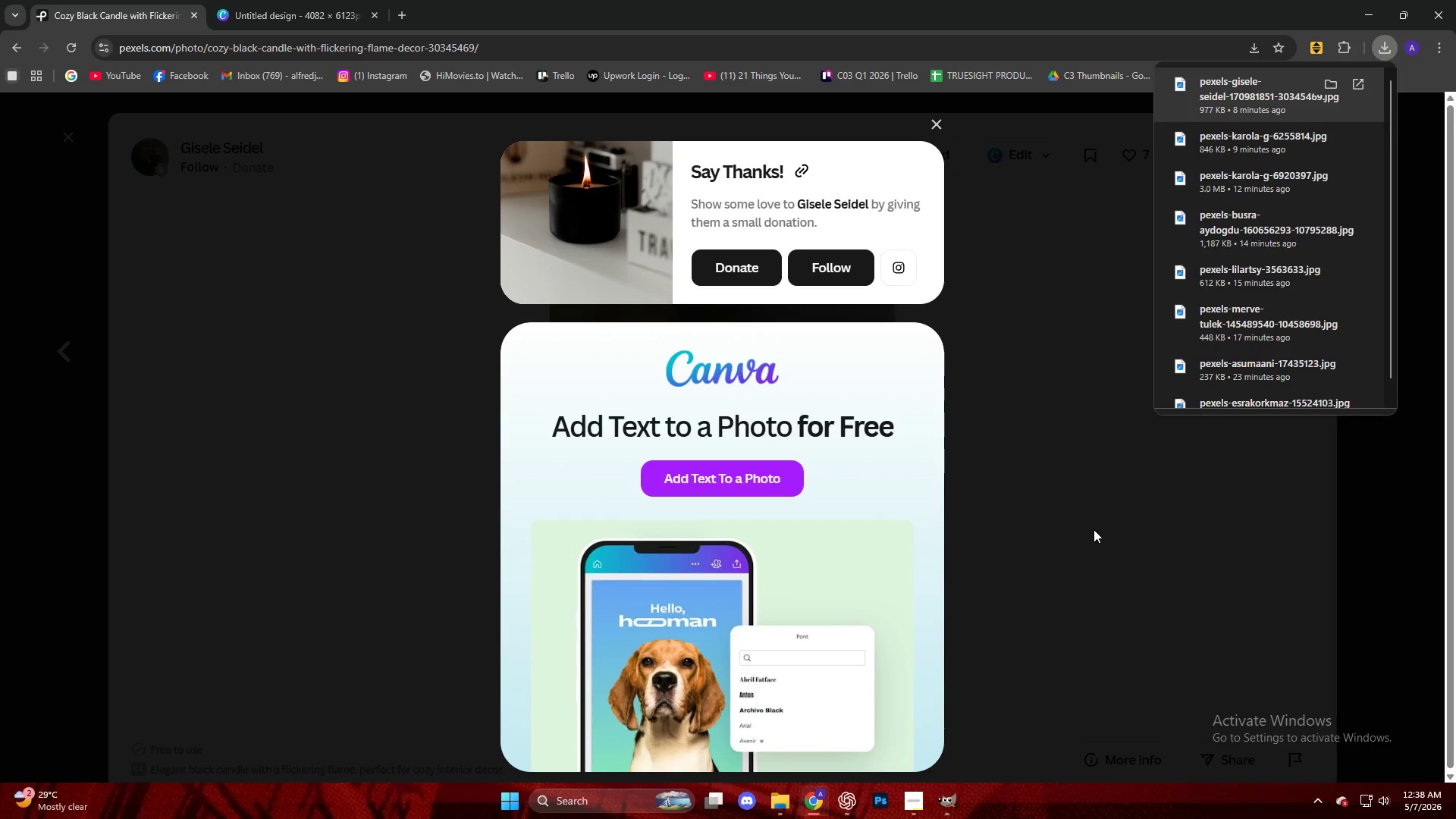 
wait(199.62)
 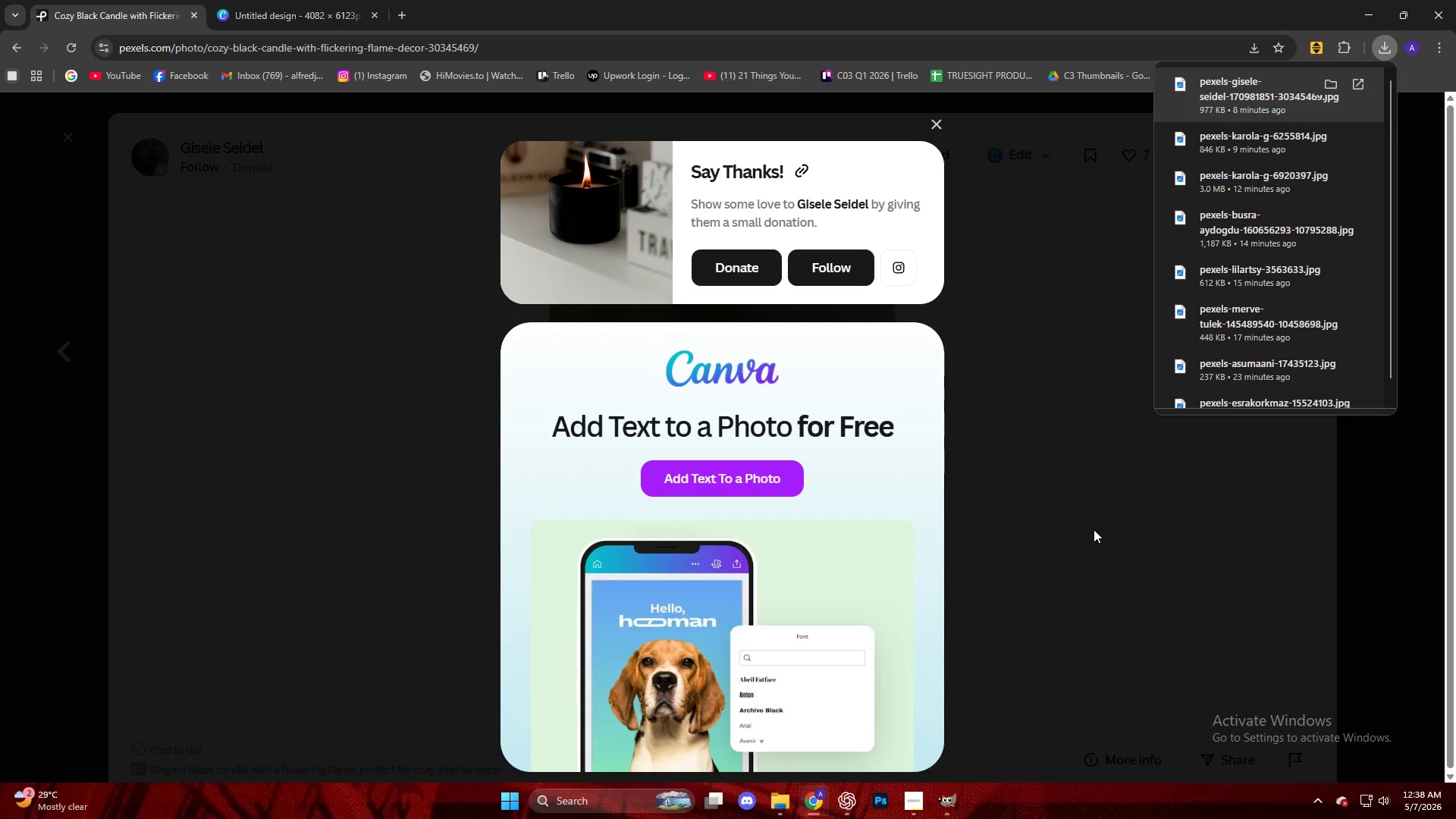 
left_click([1099, 484])
 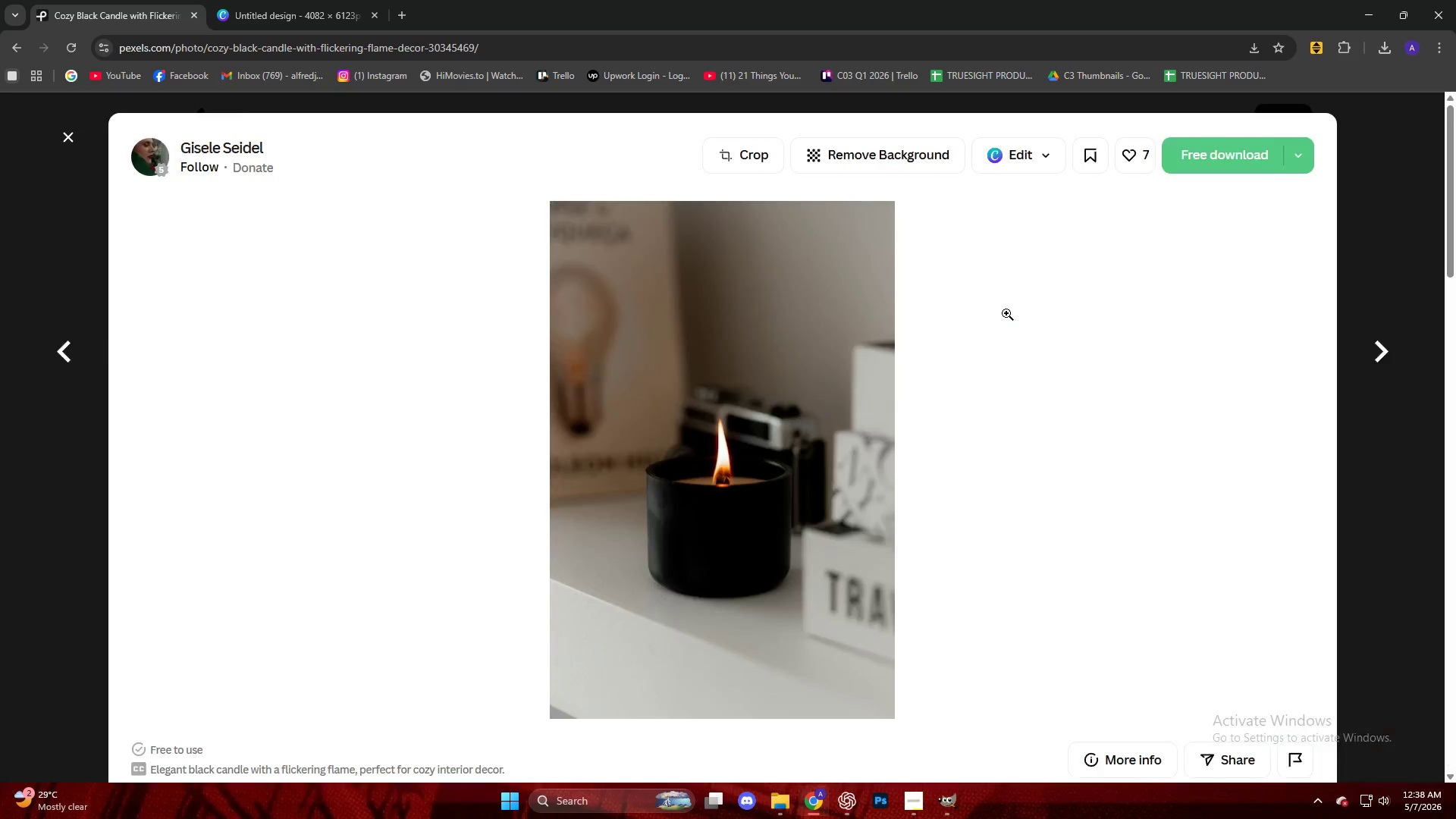 
scroll: coordinate [1004, 522], scroll_direction: down, amount: 11.0
 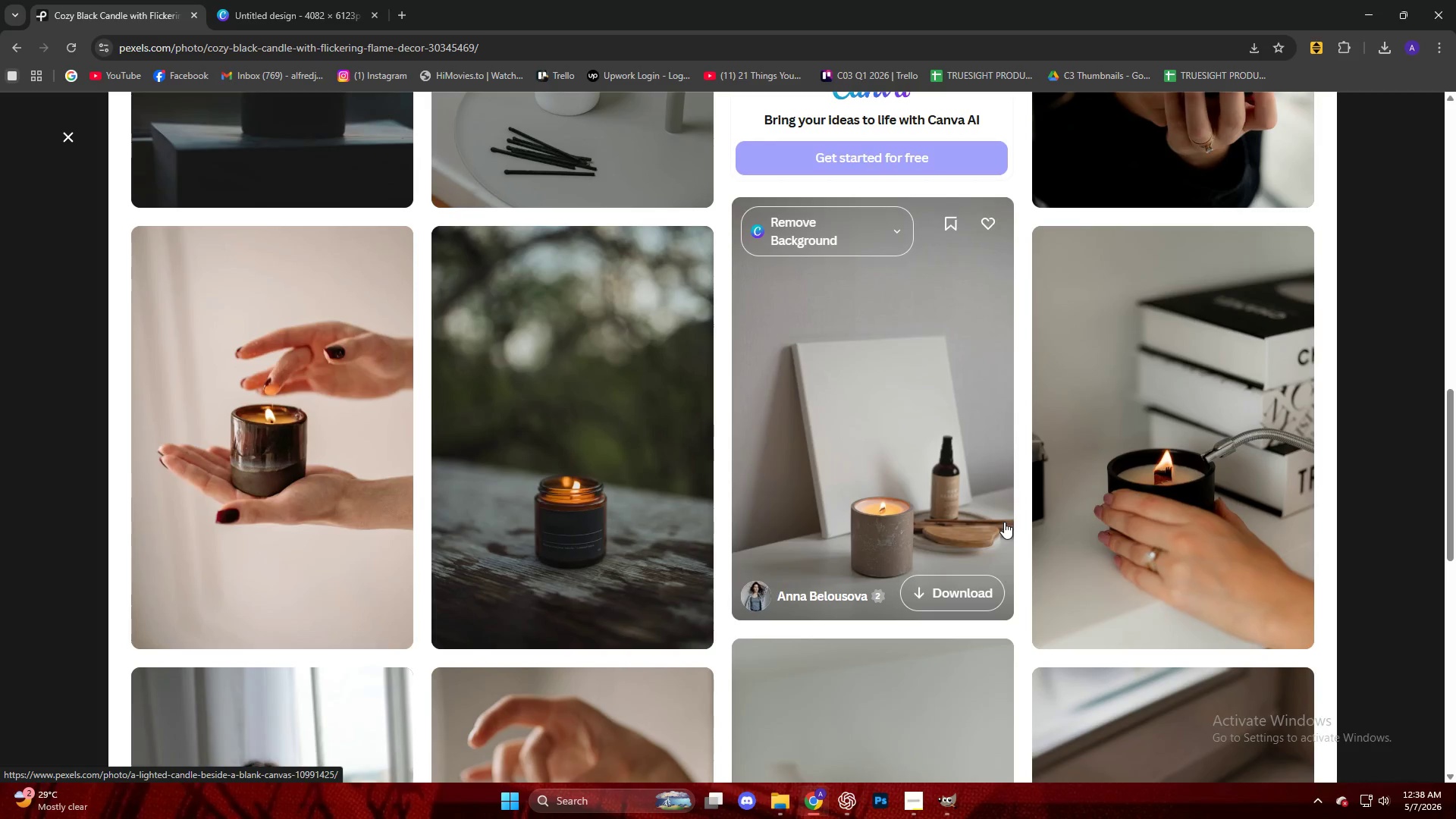 
left_click([568, 429])
 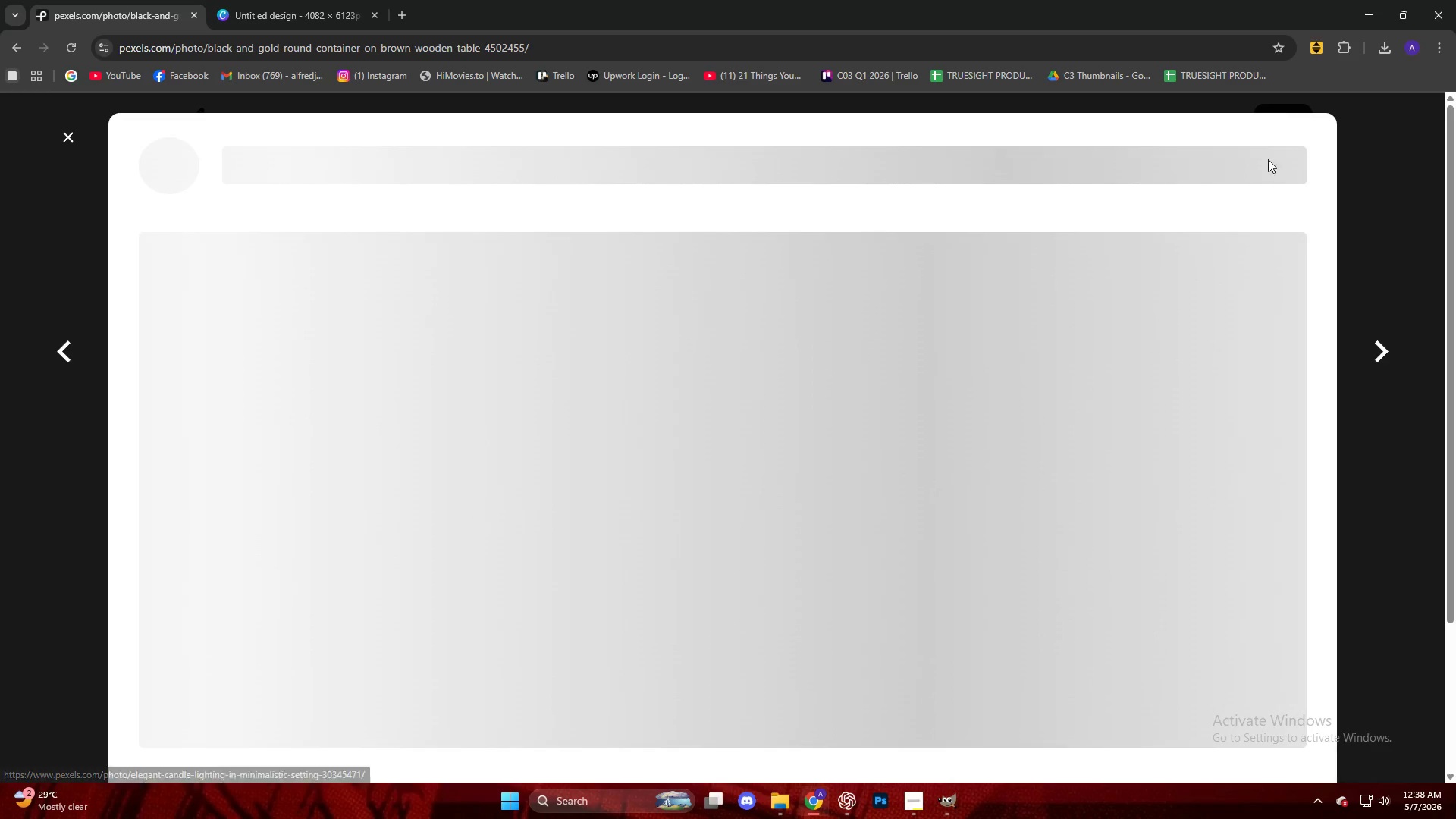 
left_click([1223, 157])
 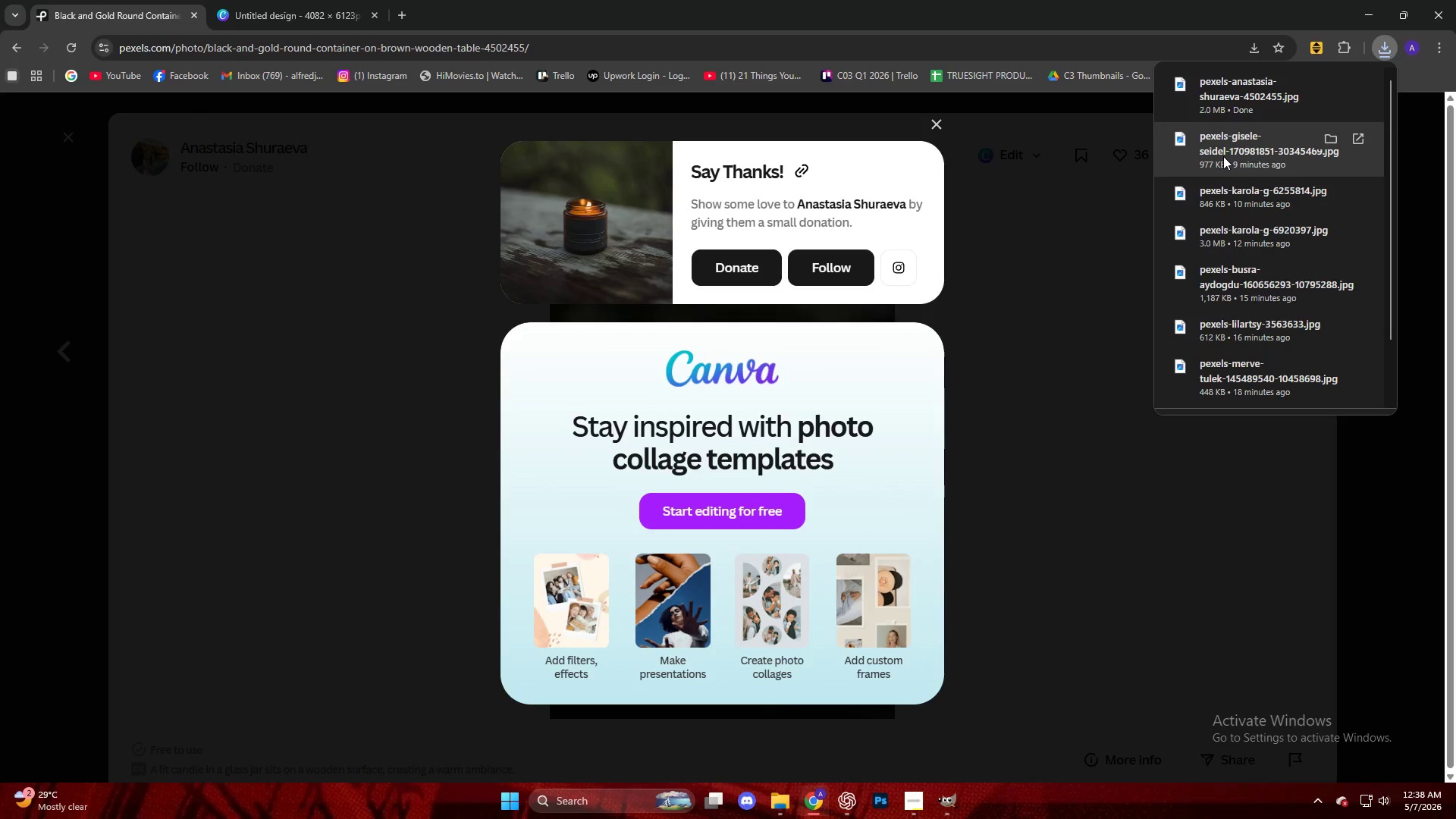 
left_click_drag(start_coordinate=[1269, 102], to_coordinate=[769, 347])
 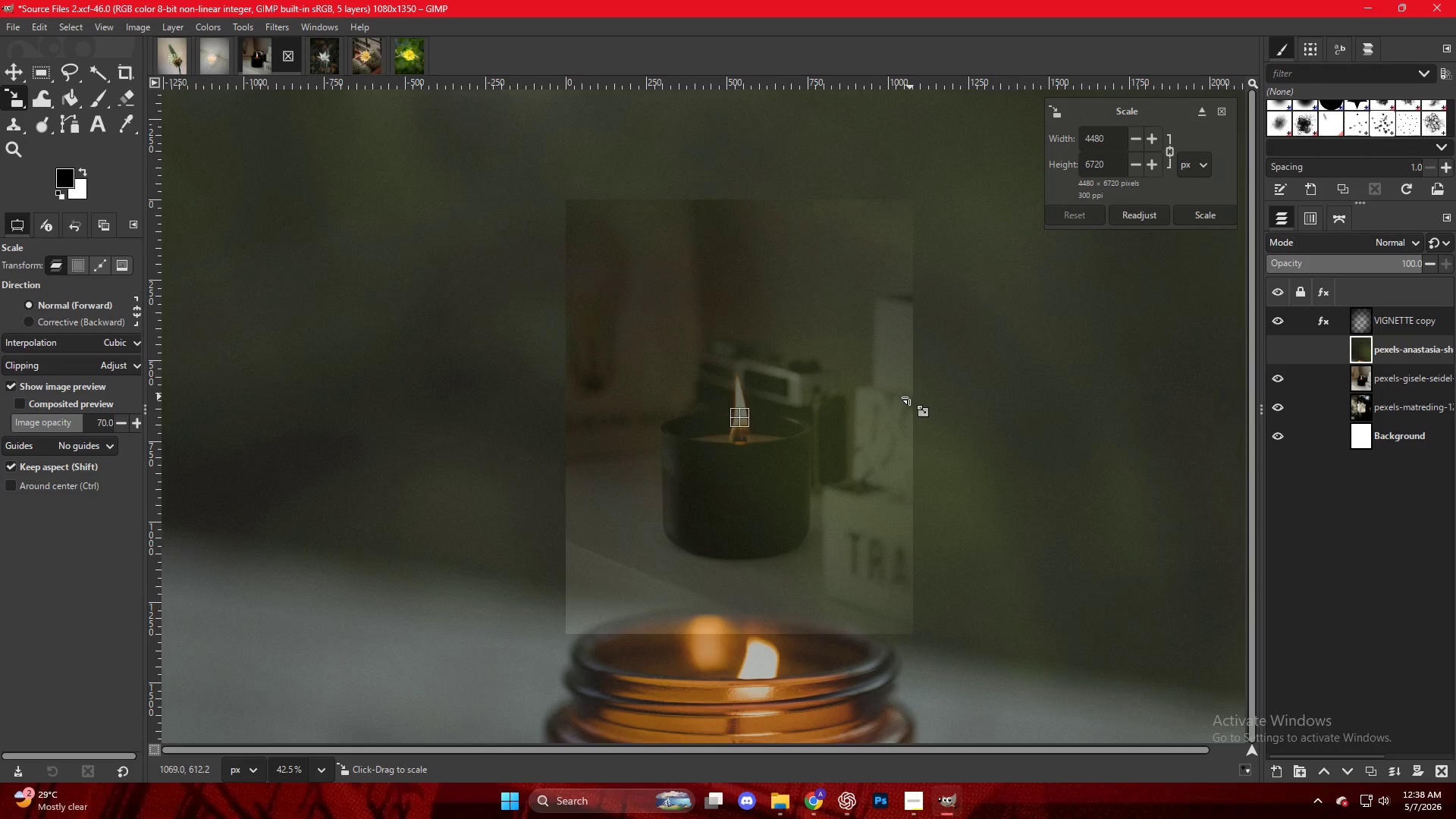 
hold_key(key=ControlLeft, duration=0.52)
scroll: coordinate [805, 401], scroll_direction: down, amount: 11.0
 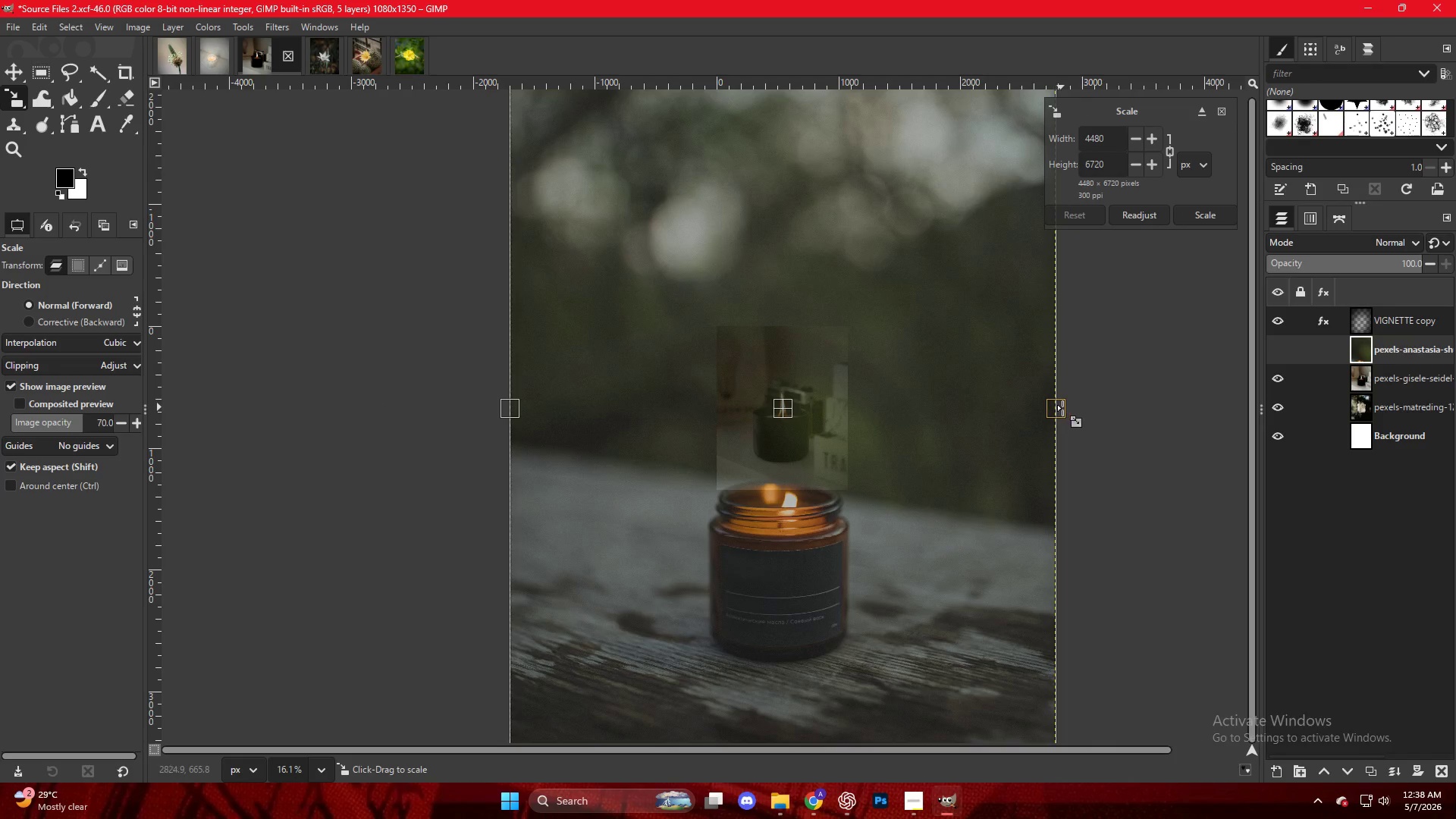 
left_click_drag(start_coordinate=[1062, 408], to_coordinate=[856, 405])
 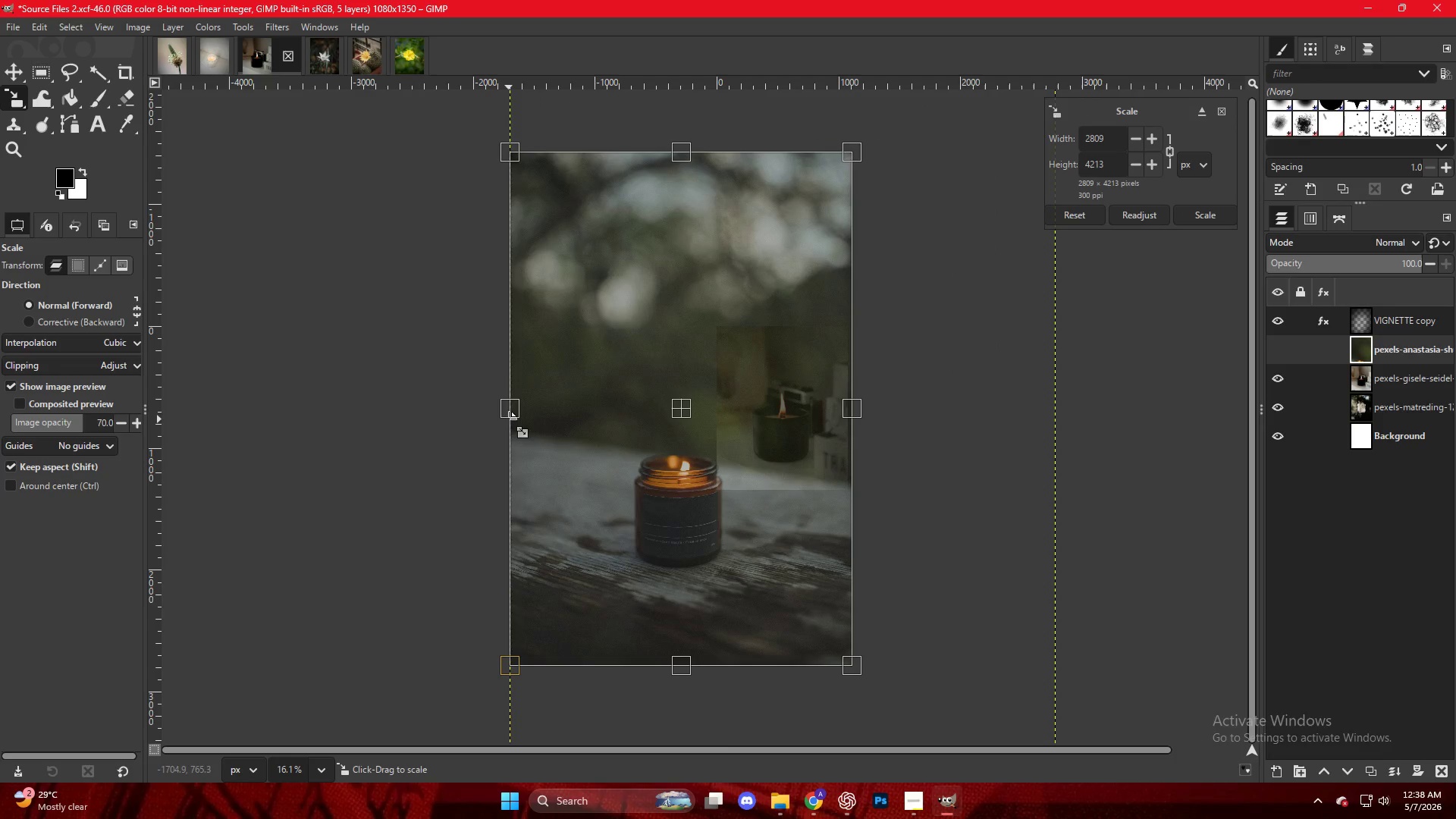 
left_click_drag(start_coordinate=[513, 415], to_coordinate=[715, 403])
 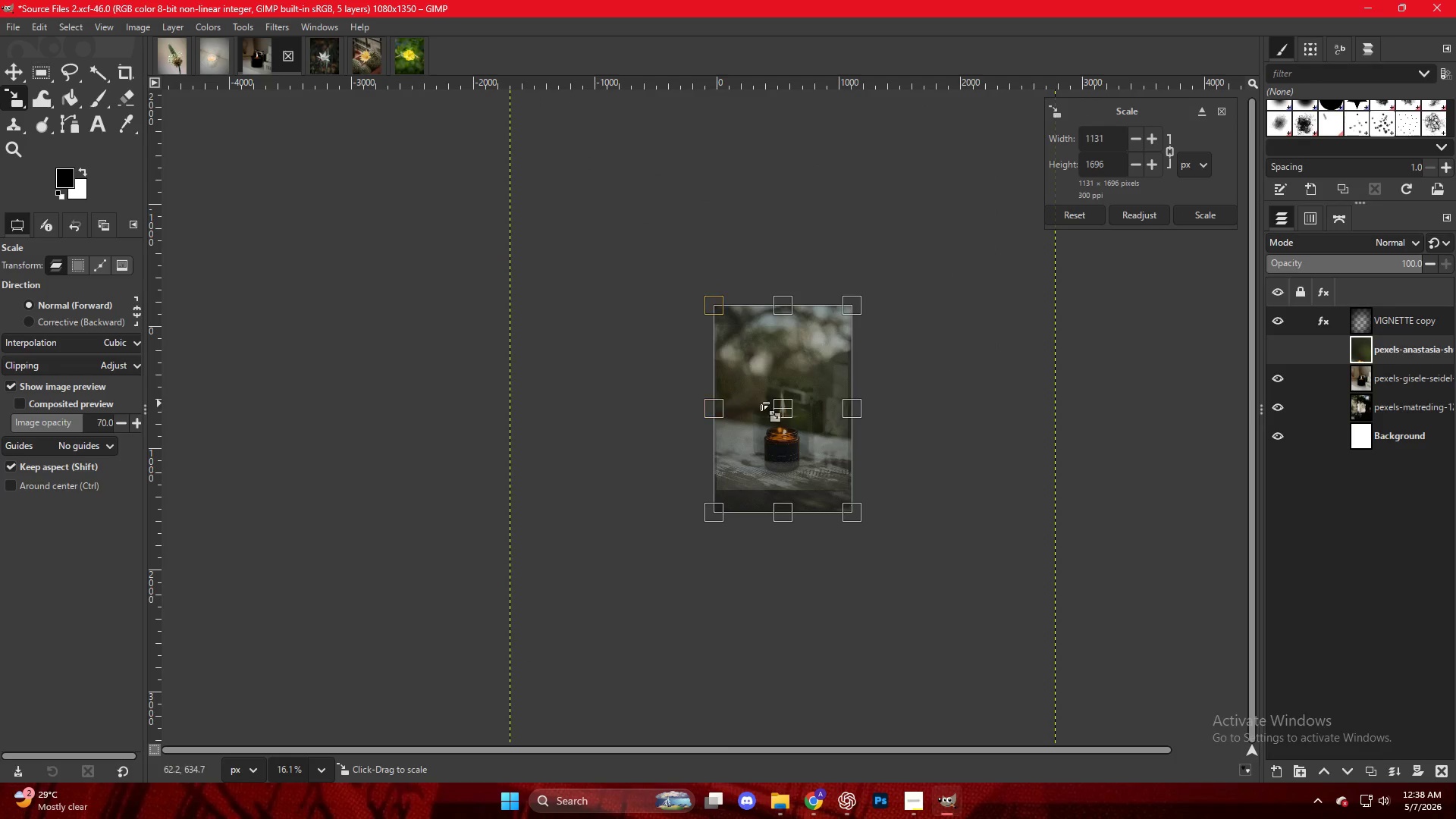 
hold_key(key=ControlLeft, duration=0.52)
 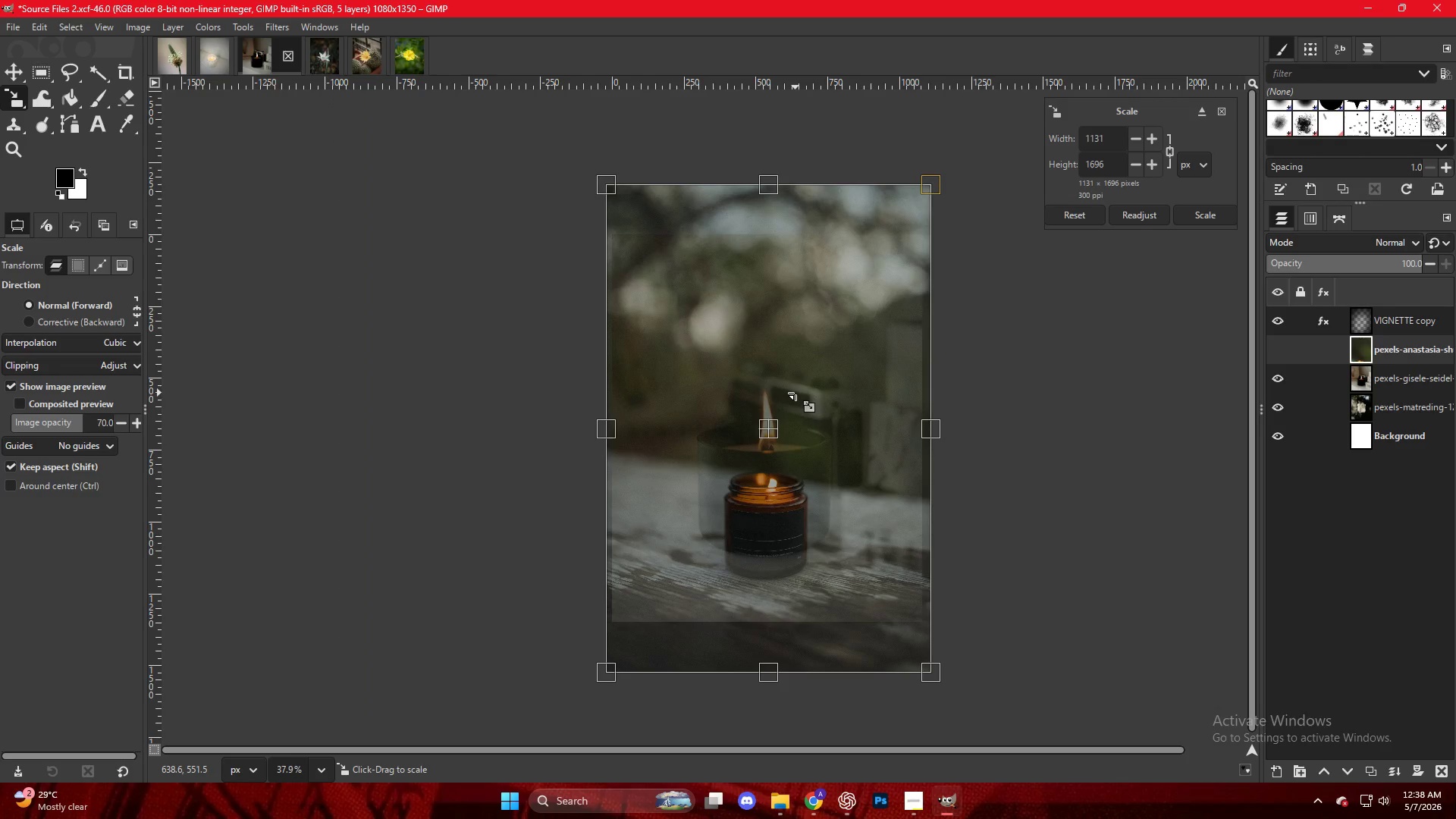 
left_click([796, 394])
 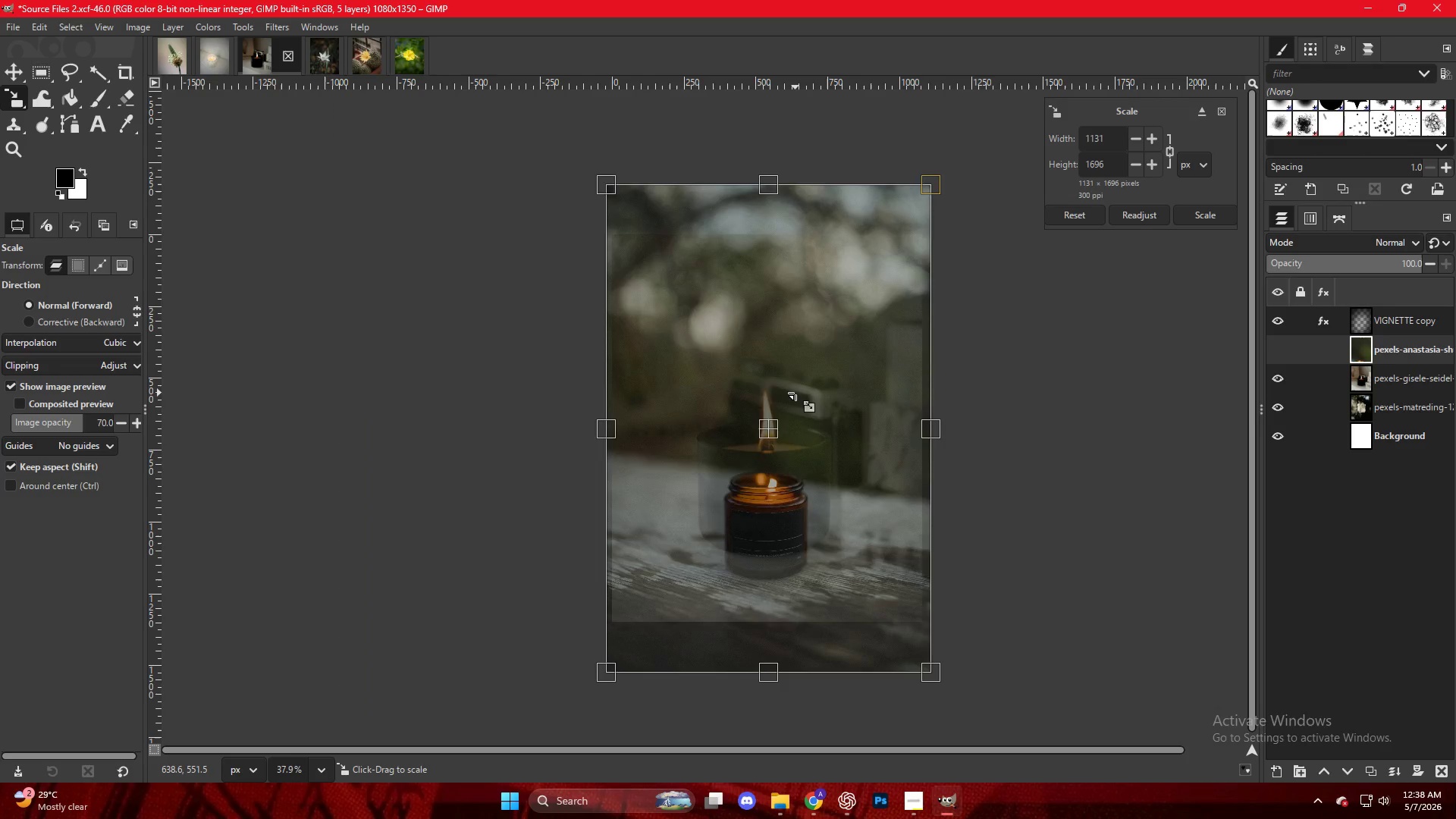 
scroll: coordinate [796, 394], scroll_direction: up, amount: 9.0
 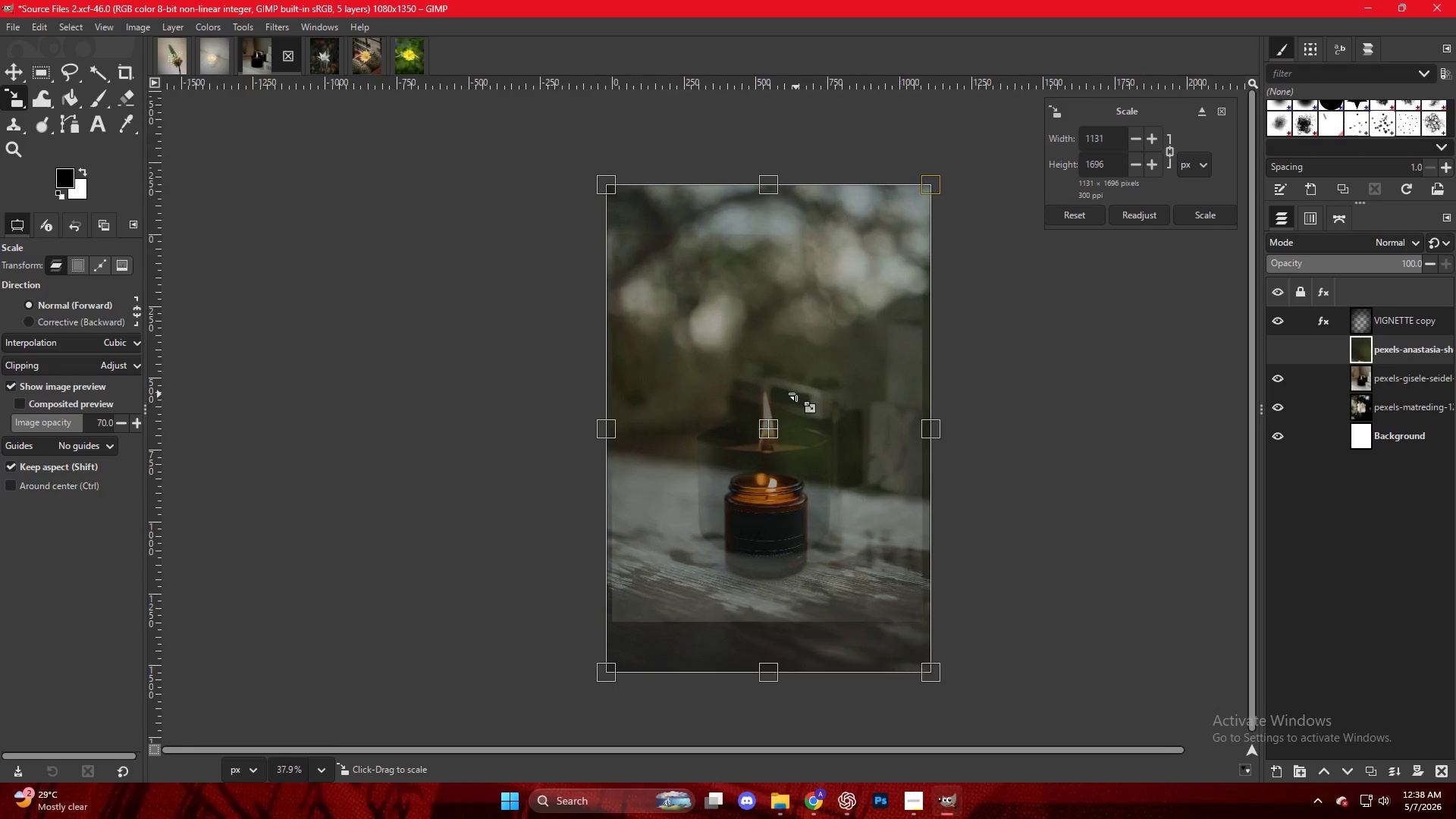 
key(NumpadEnter)
 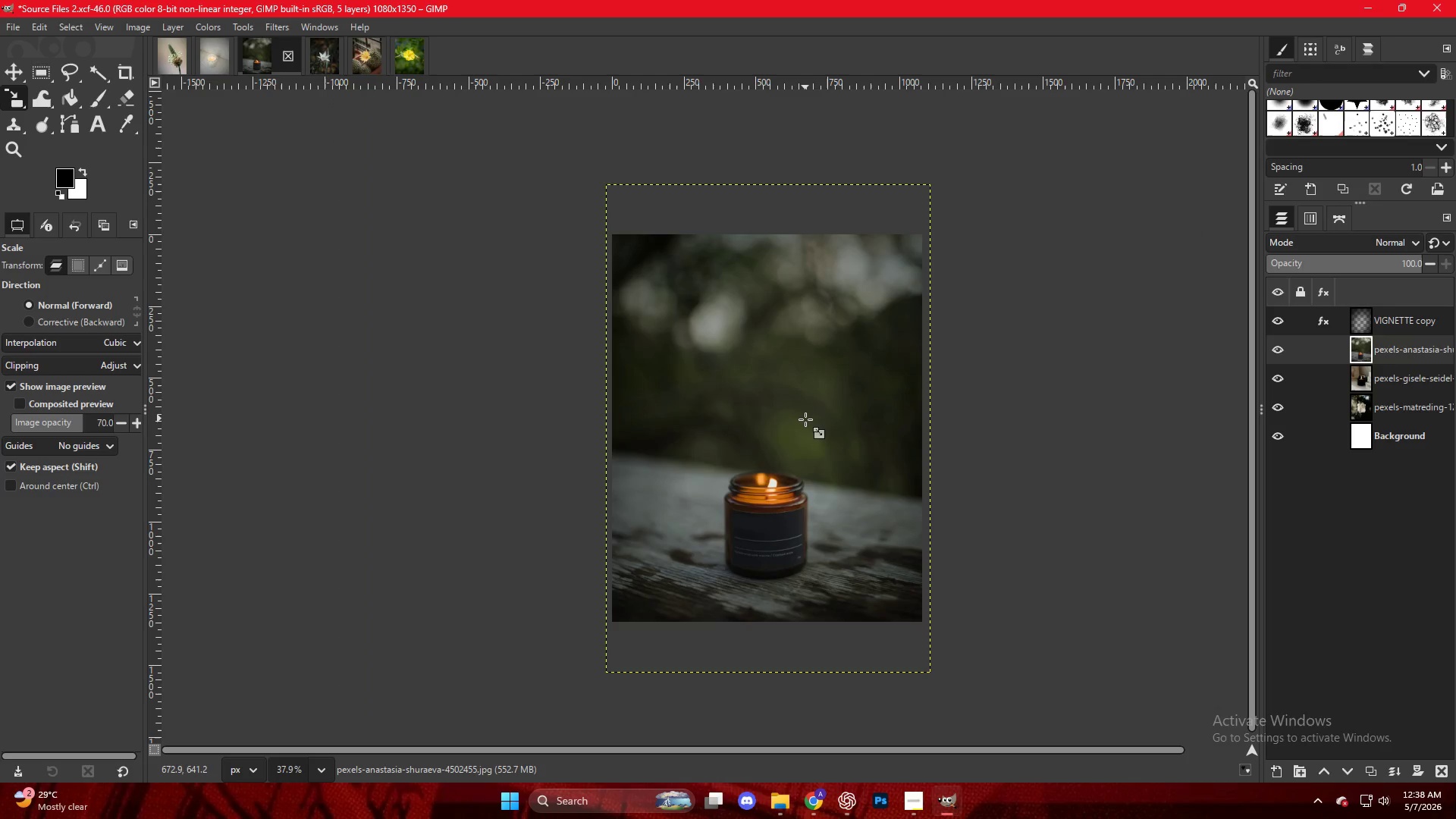 
key(Control+ControlLeft)
 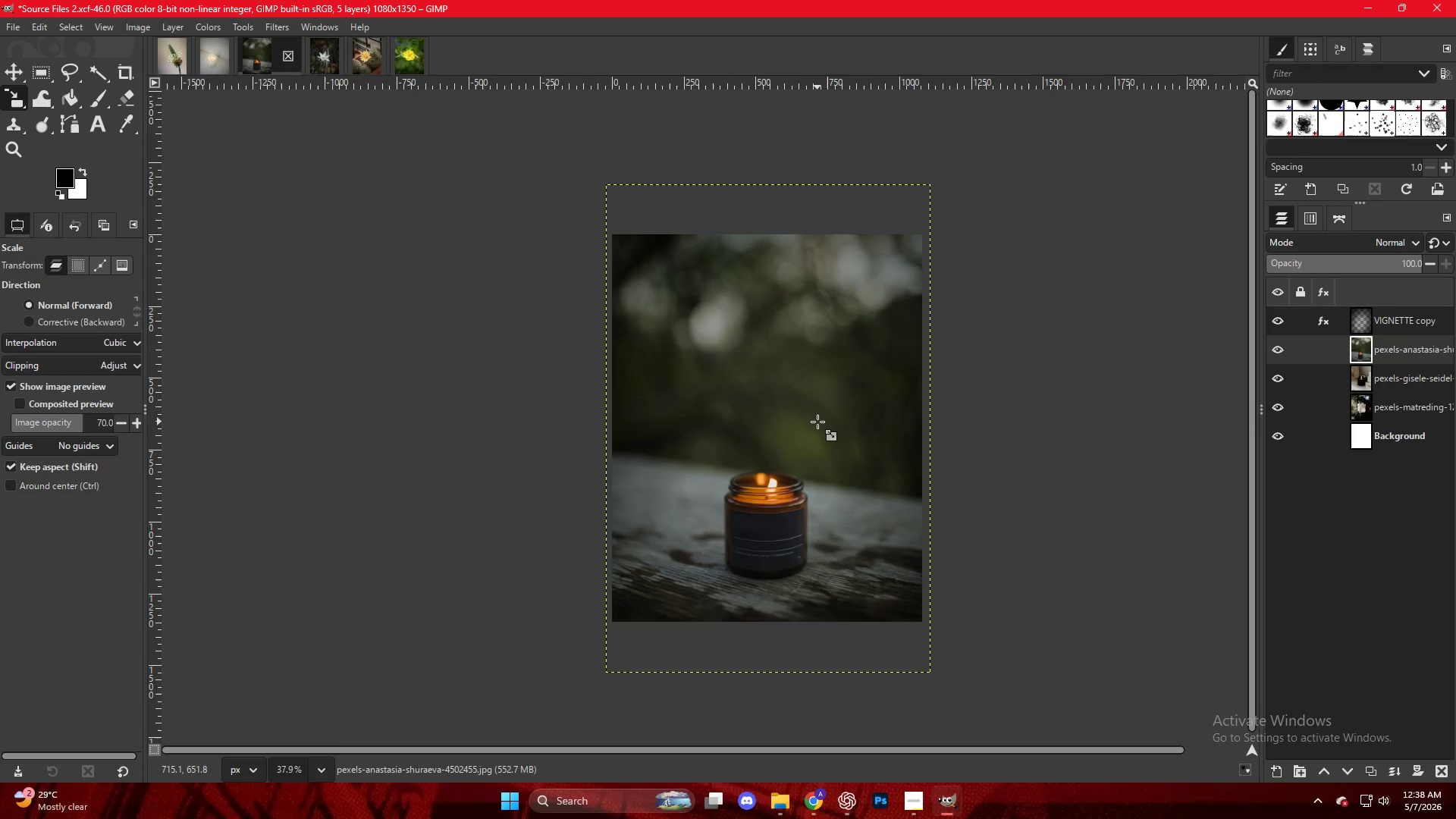 
scroll: coordinate [817, 422], scroll_direction: up, amount: 3.0
 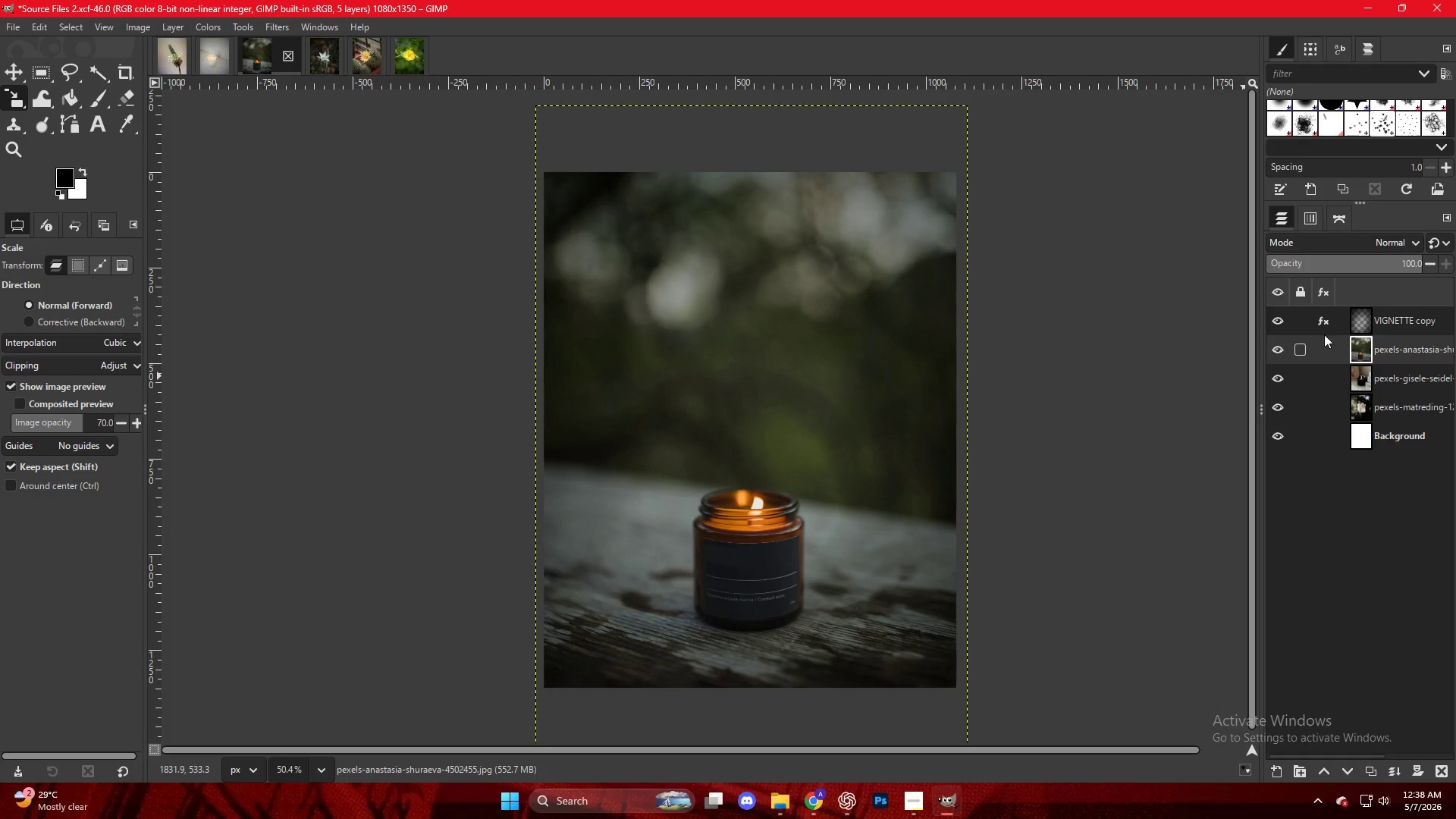 
left_click([1323, 319])
 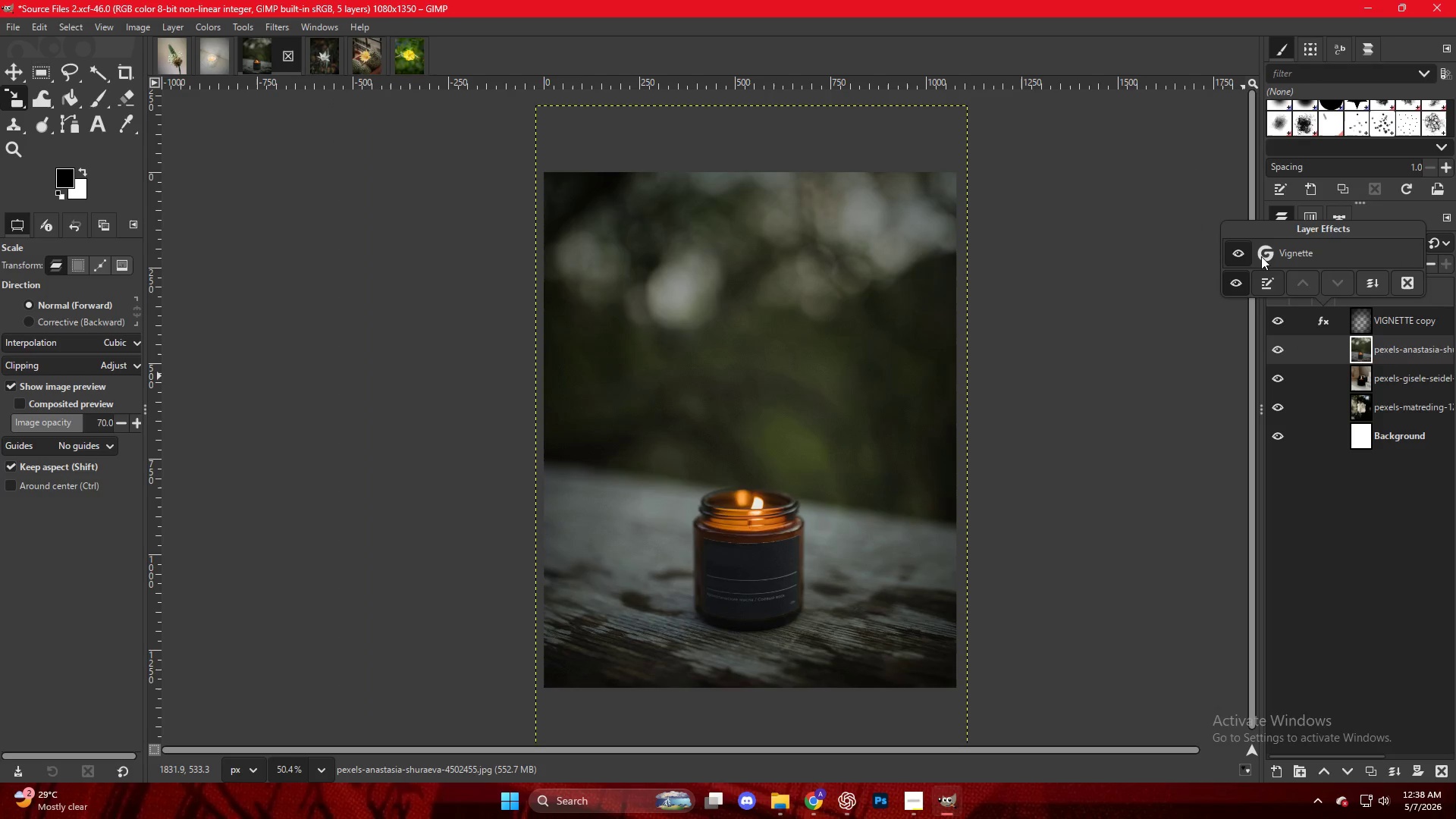 
double_click([1261, 254])
 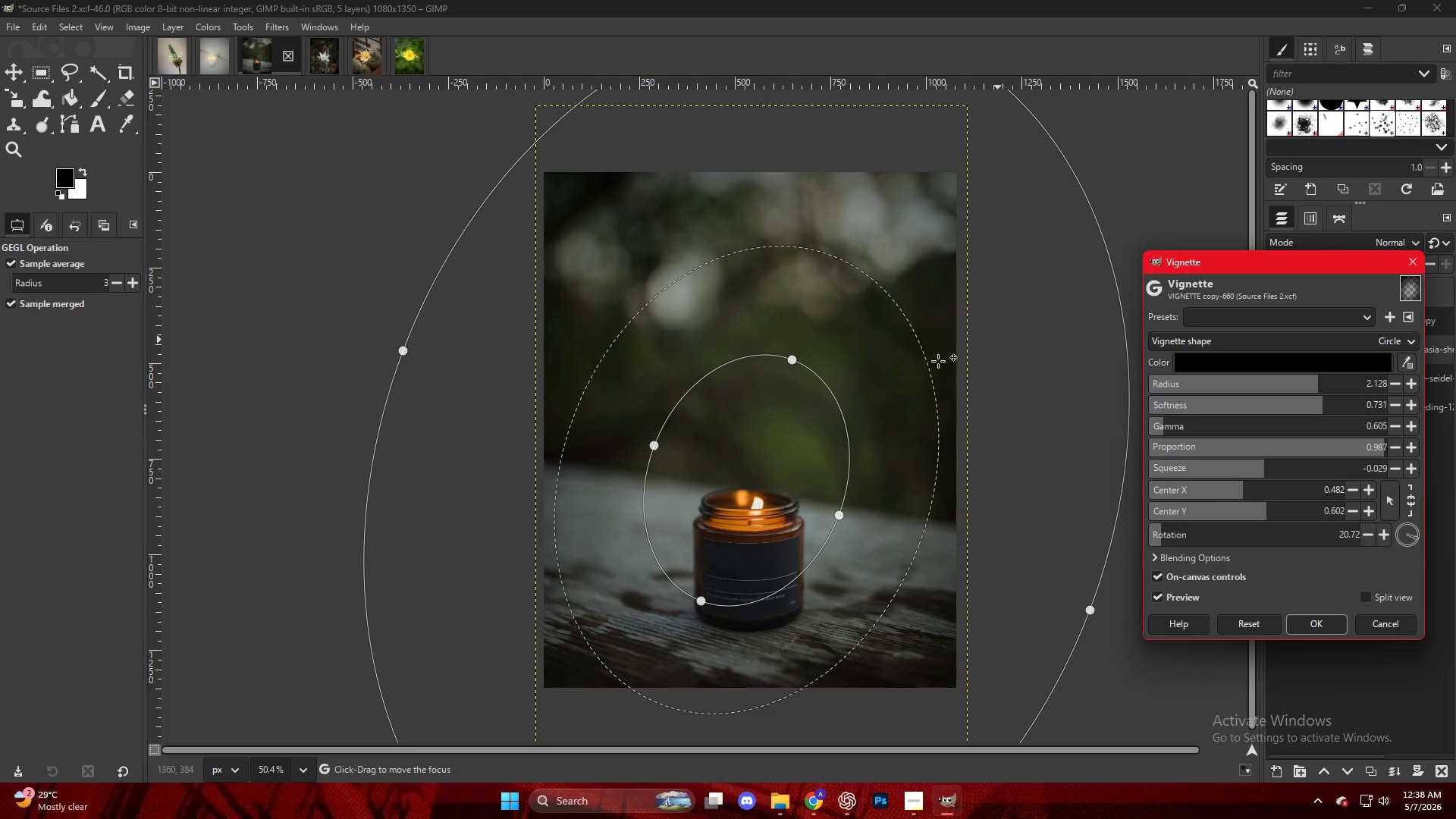 
left_click_drag(start_coordinate=[779, 448], to_coordinate=[782, 498])
 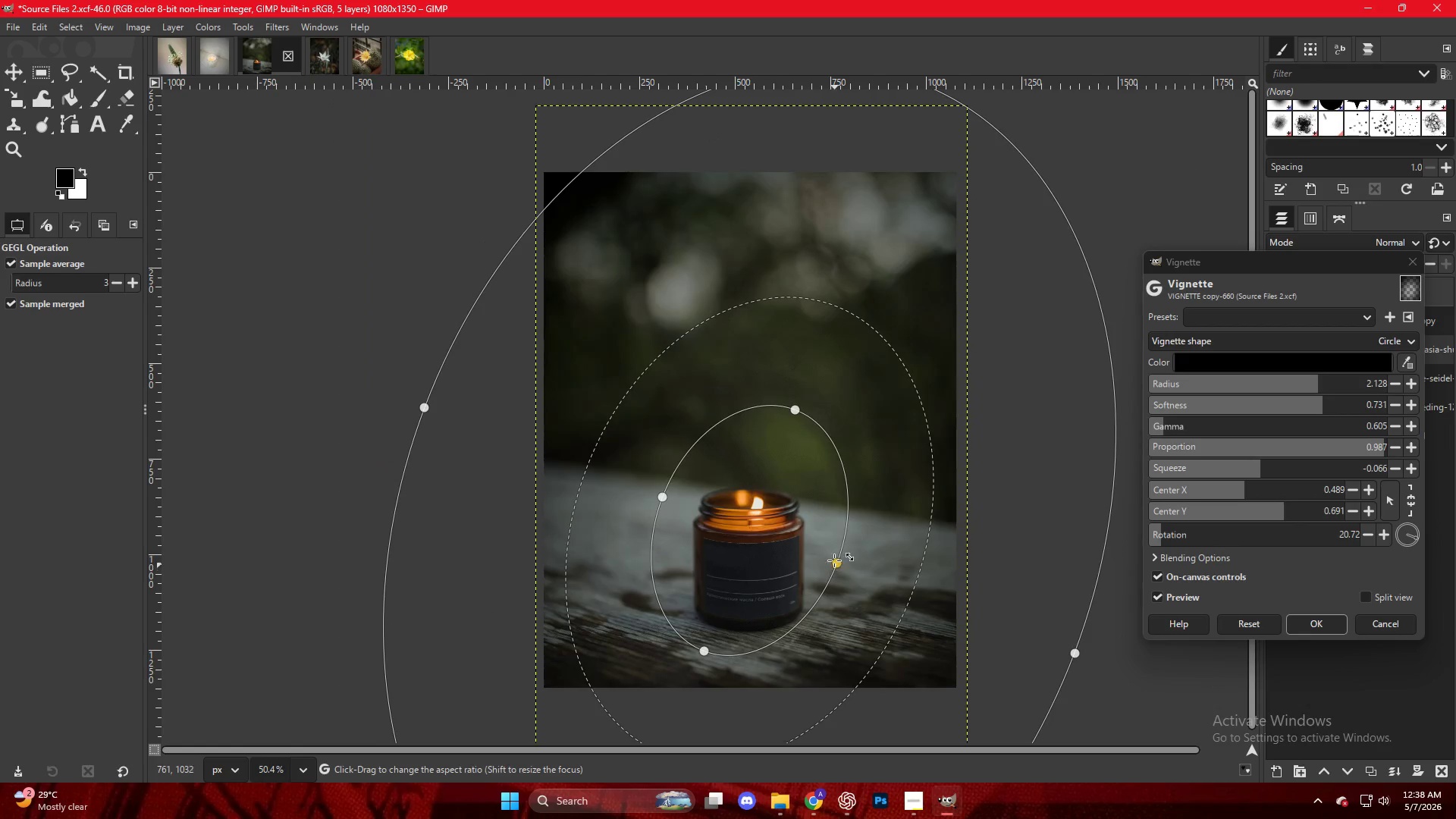 
left_click_drag(start_coordinate=[796, 409], to_coordinate=[783, 427])
 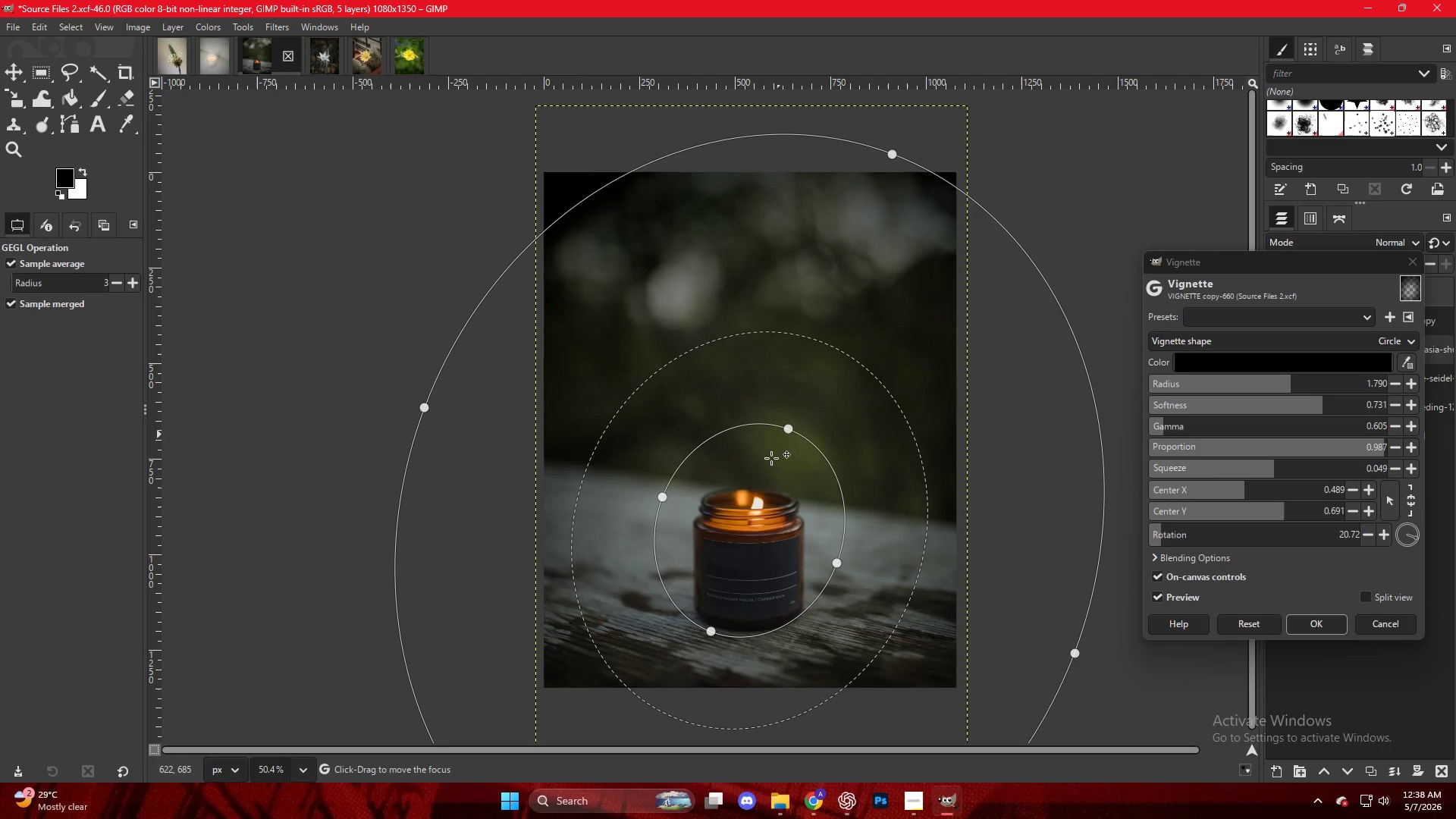 
left_click_drag(start_coordinate=[751, 485], to_coordinate=[751, 496])
 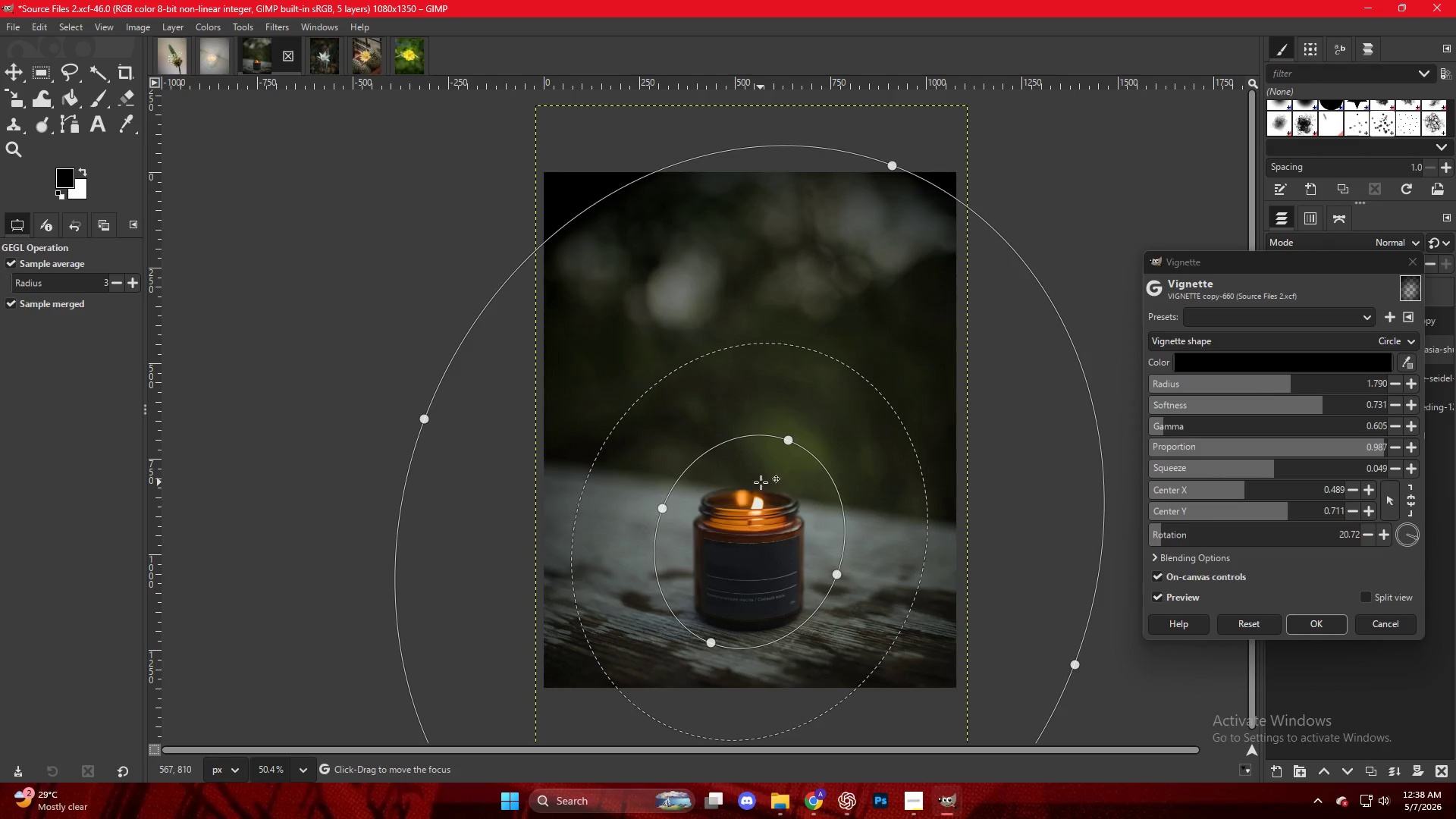 
key(NumpadEnter)
 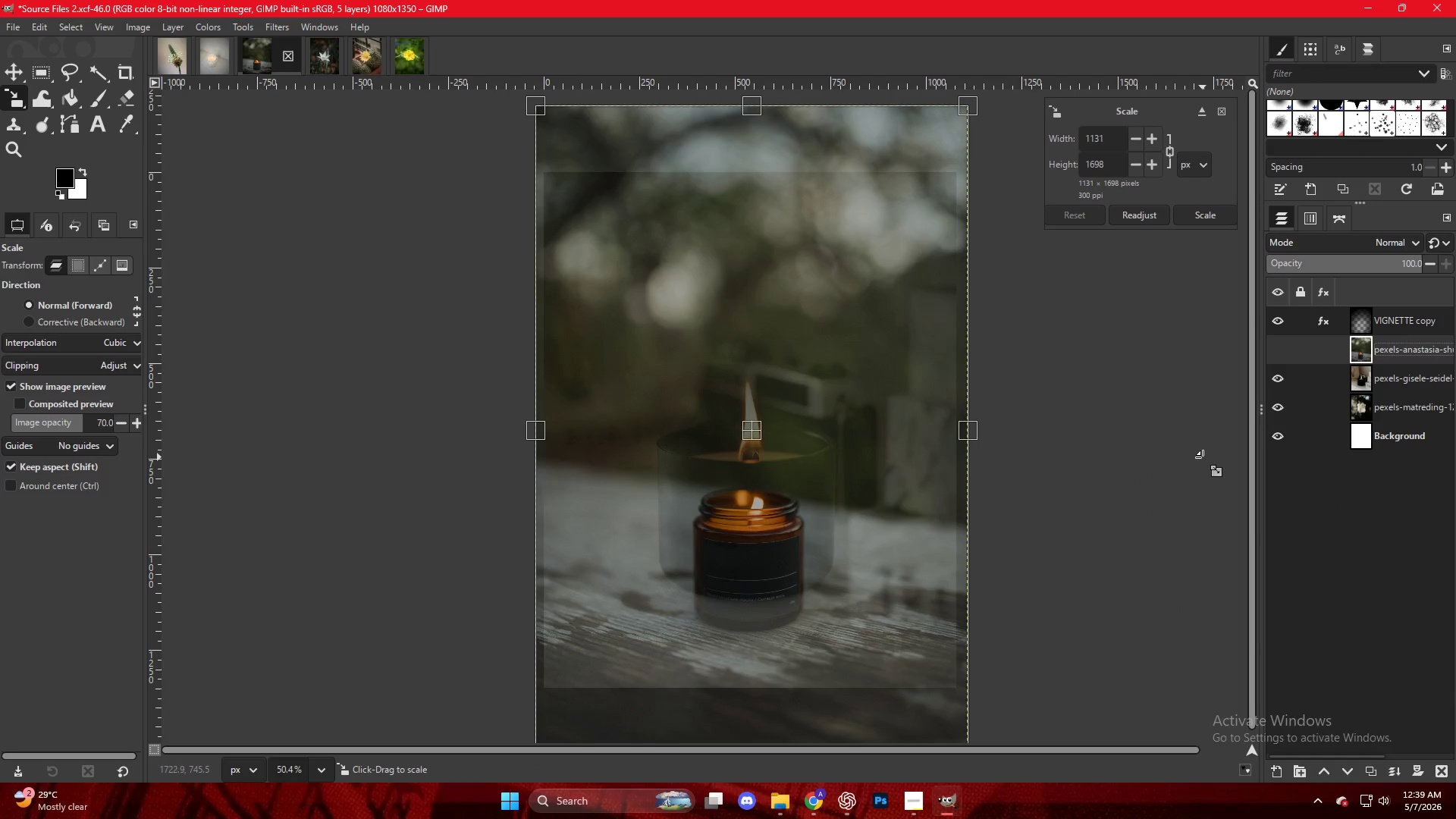 
key(M)
 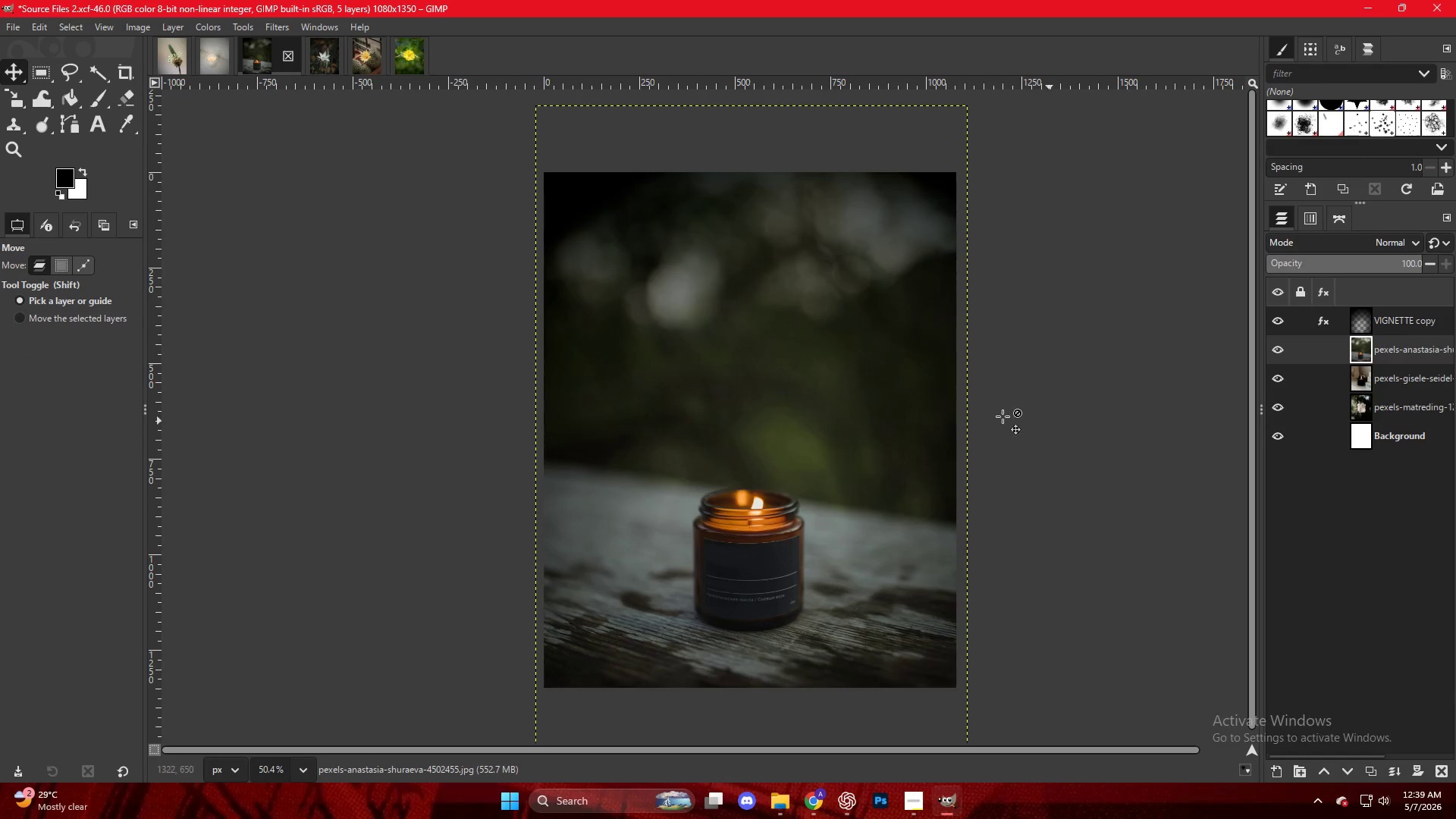 
key(Control+ControlLeft)
 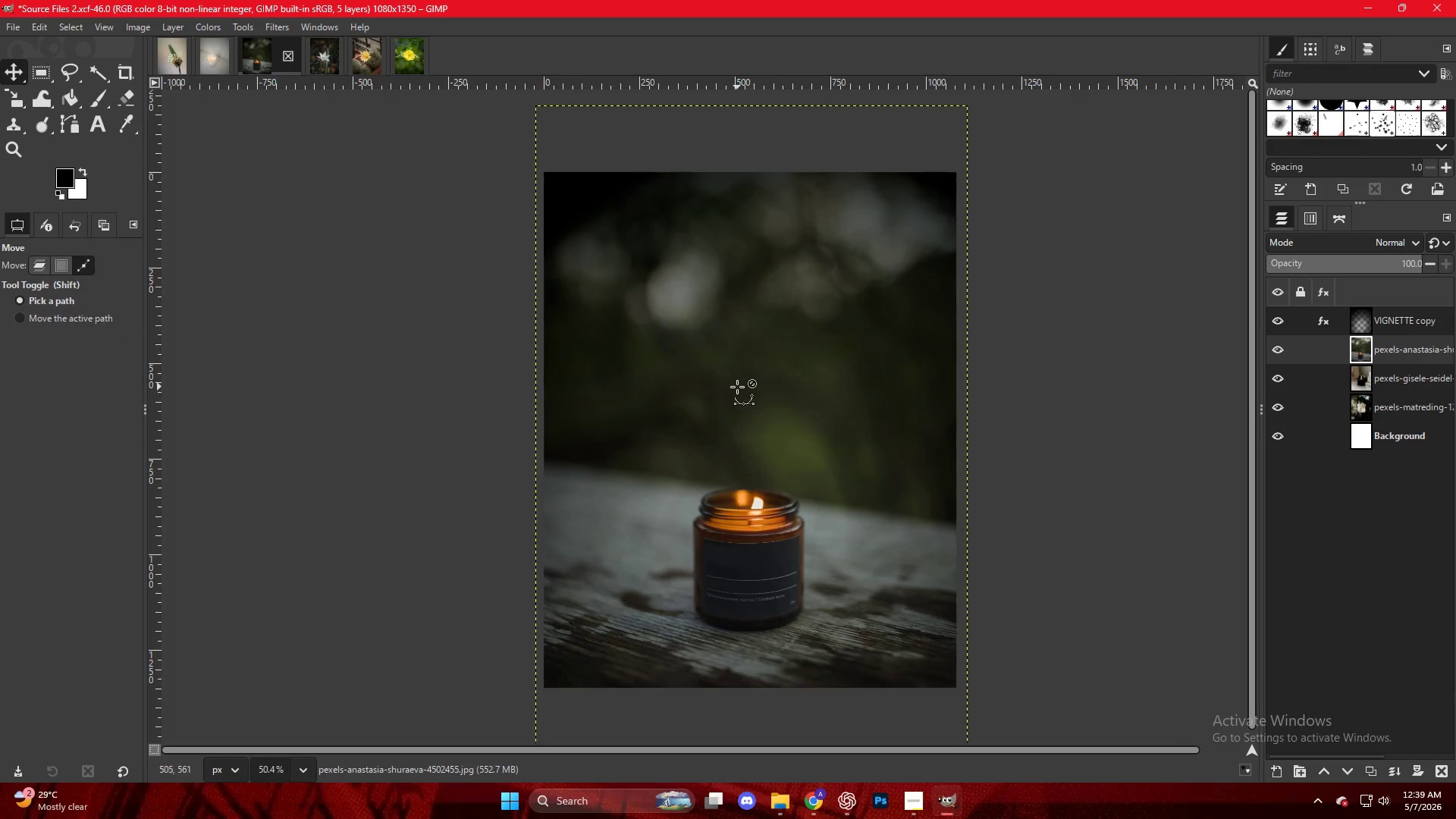 
hold_key(key=ControlLeft, duration=0.36)
scroll: coordinate [770, 404], scroll_direction: up, amount: 2.0
 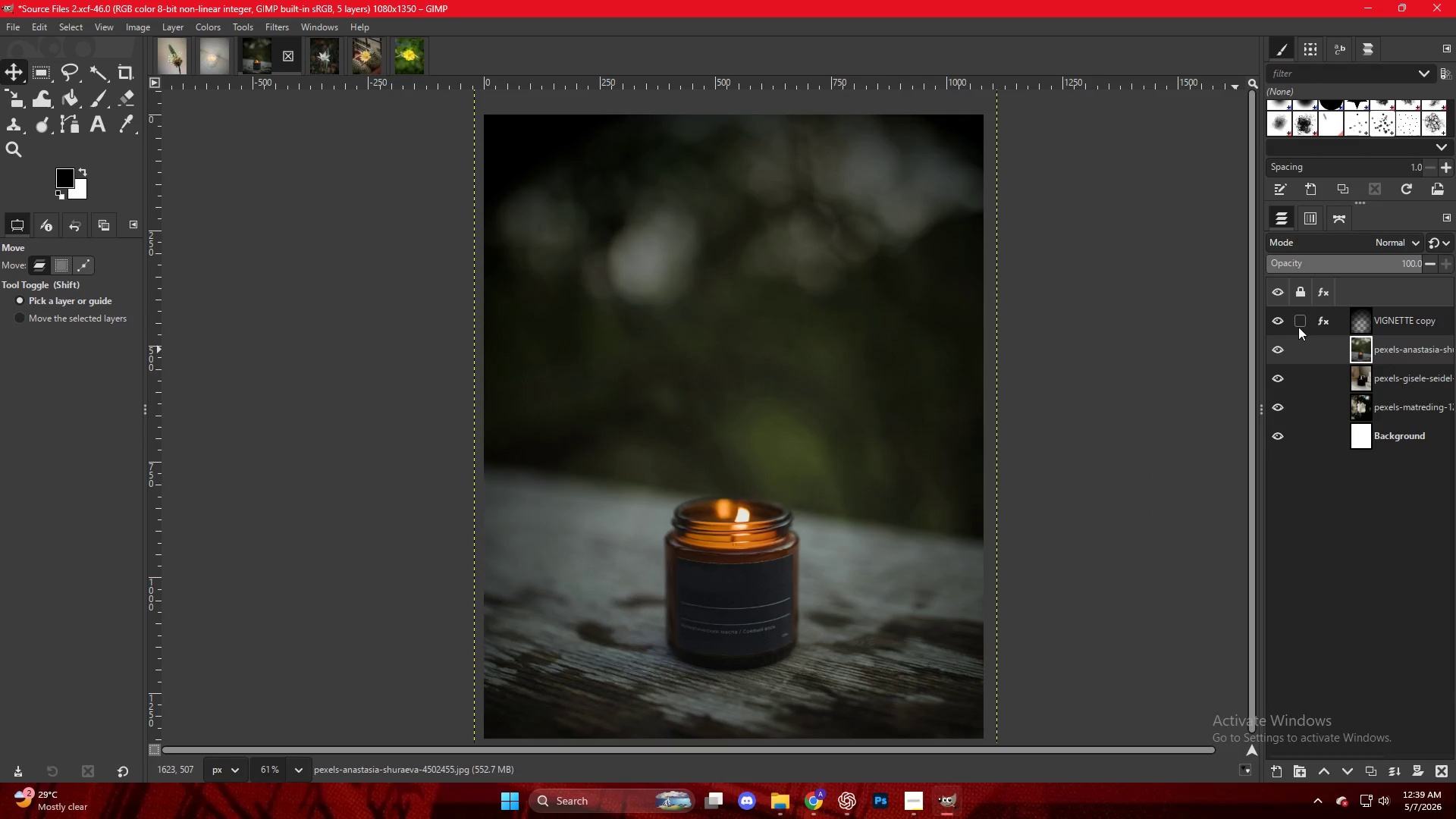 
double_click([1266, 323])
 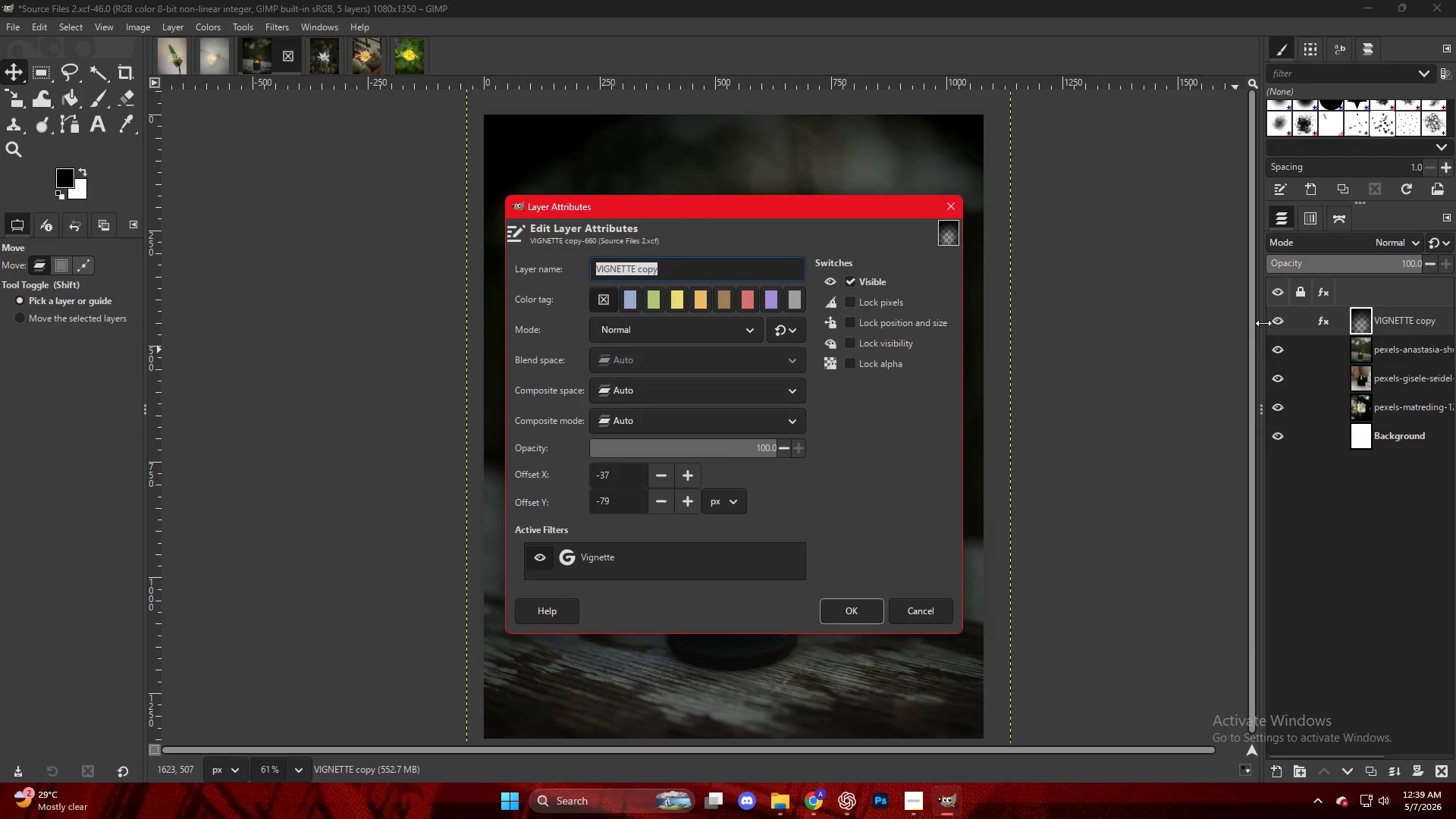 
key(Escape)
 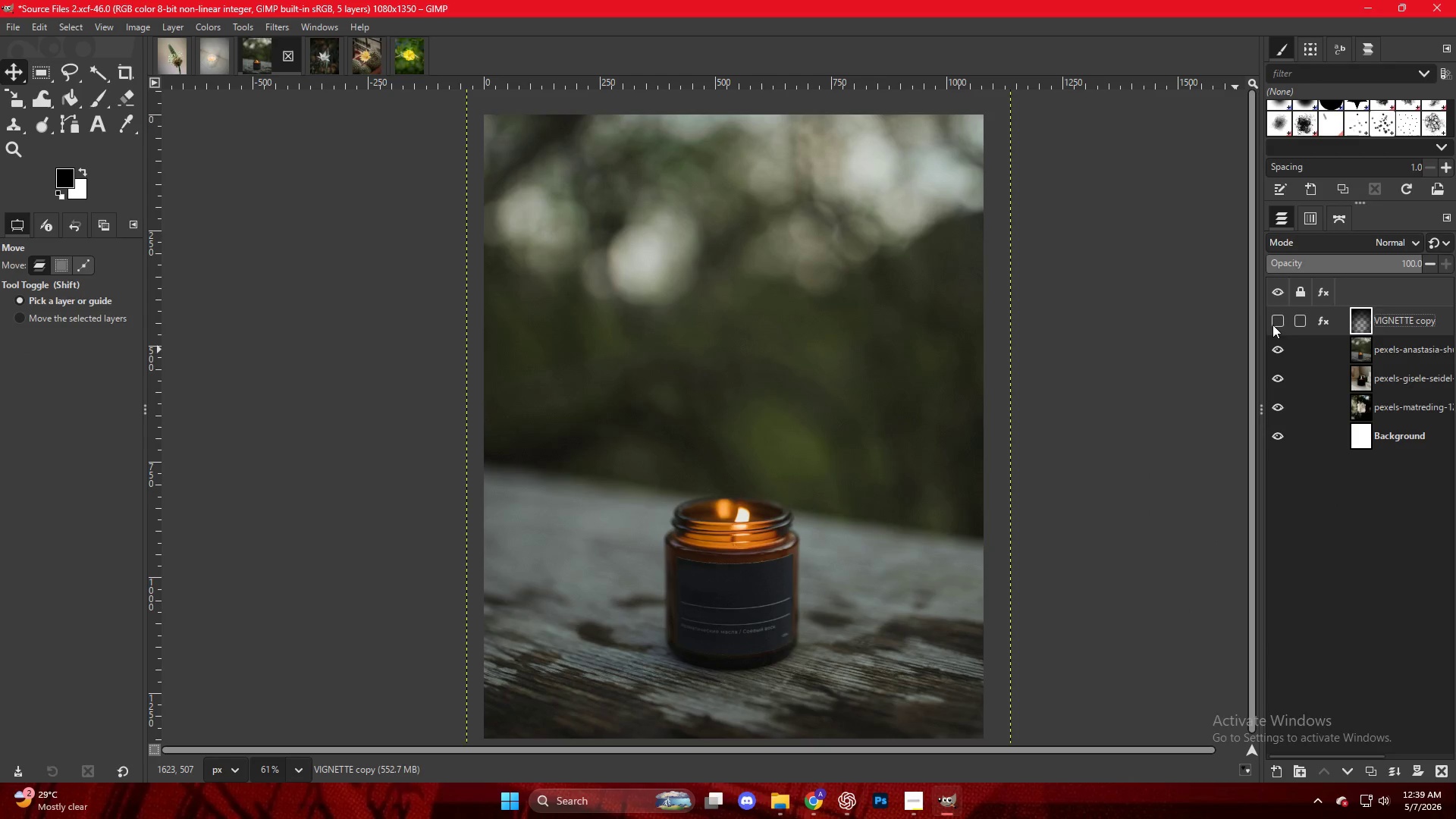 
double_click([1272, 325])
 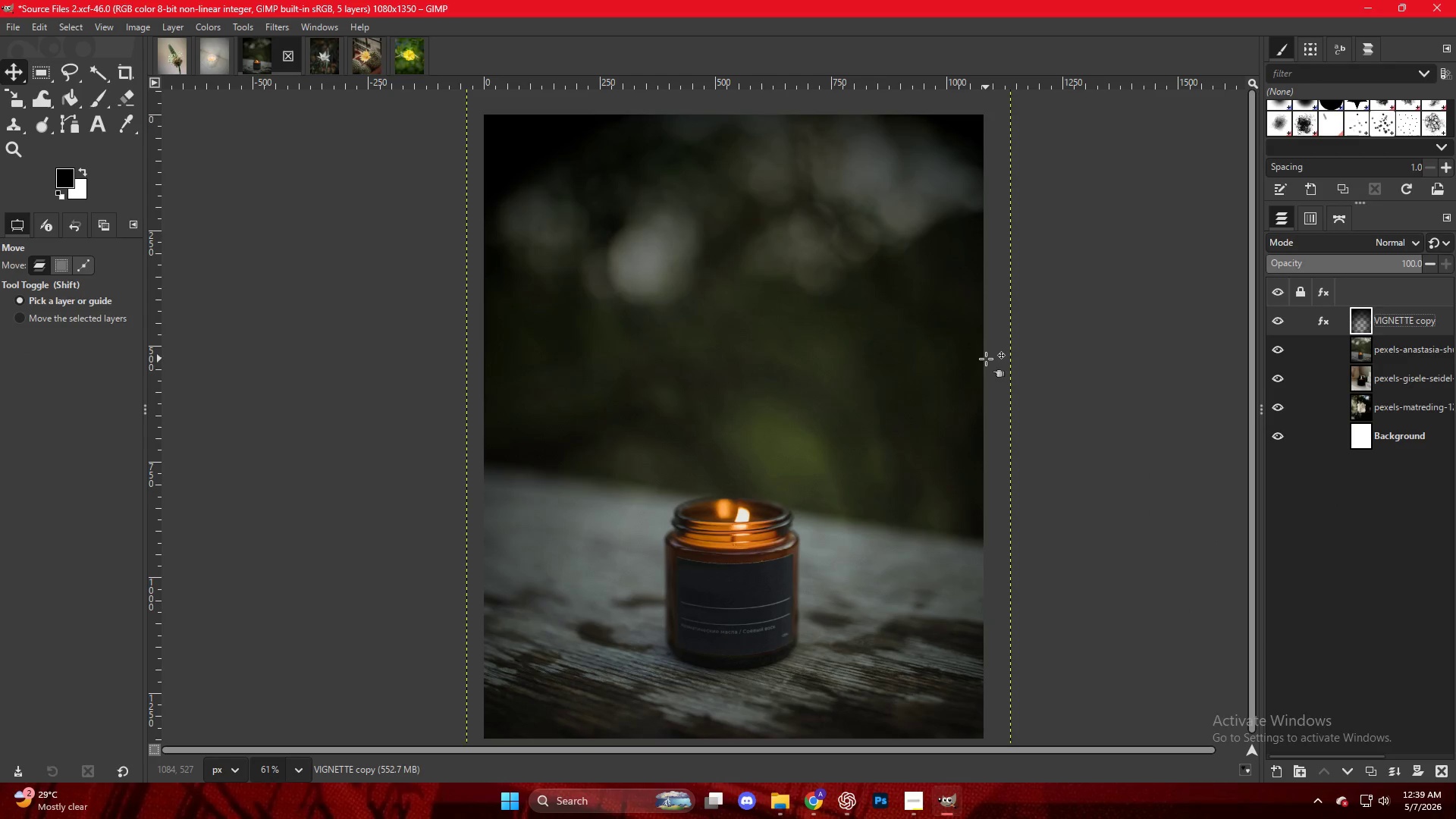 
key(Control+Shift+E)
 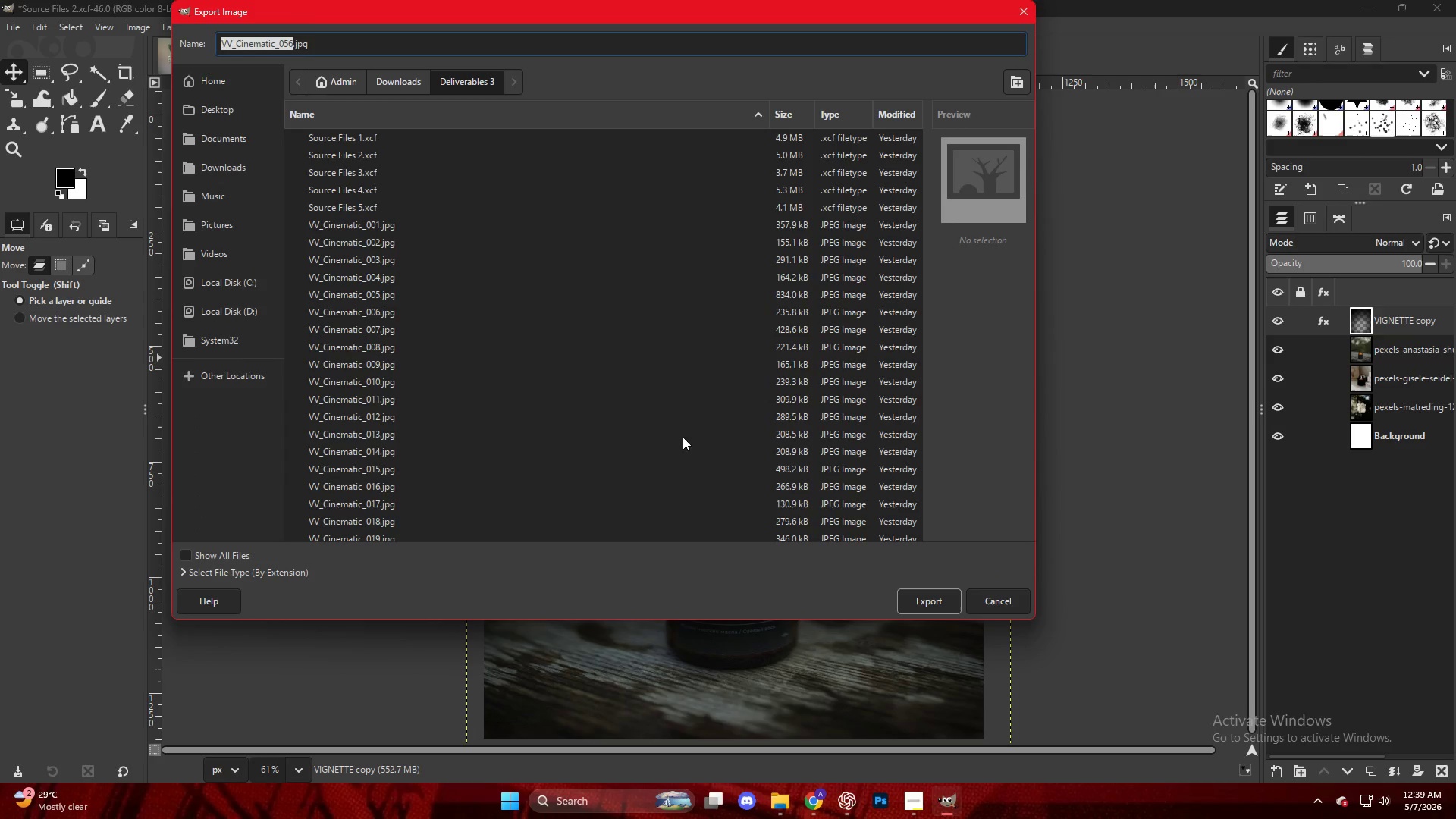 
scroll: coordinate [444, 498], scroll_direction: down, amount: 26.0
 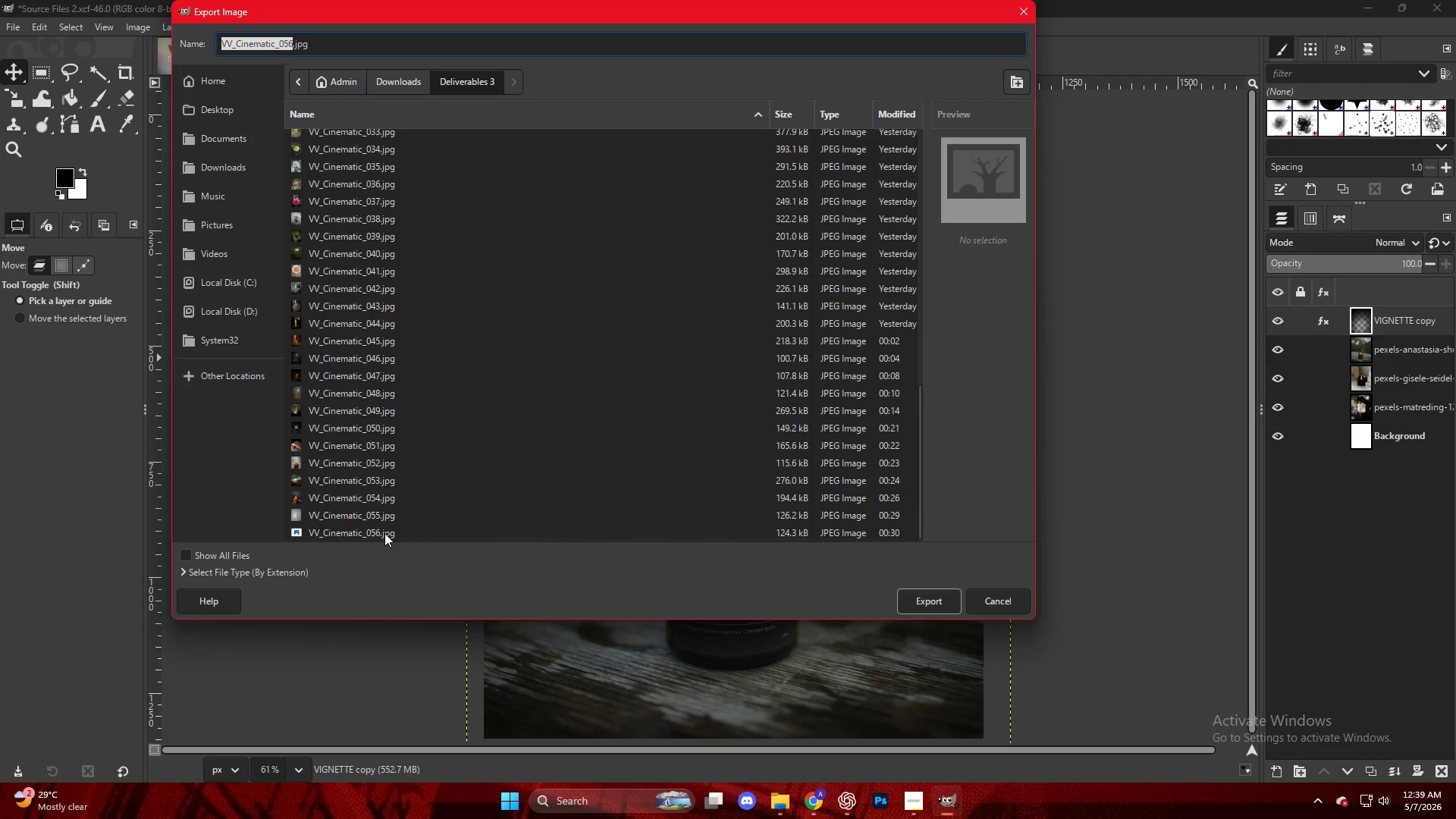 
left_click([387, 534])
 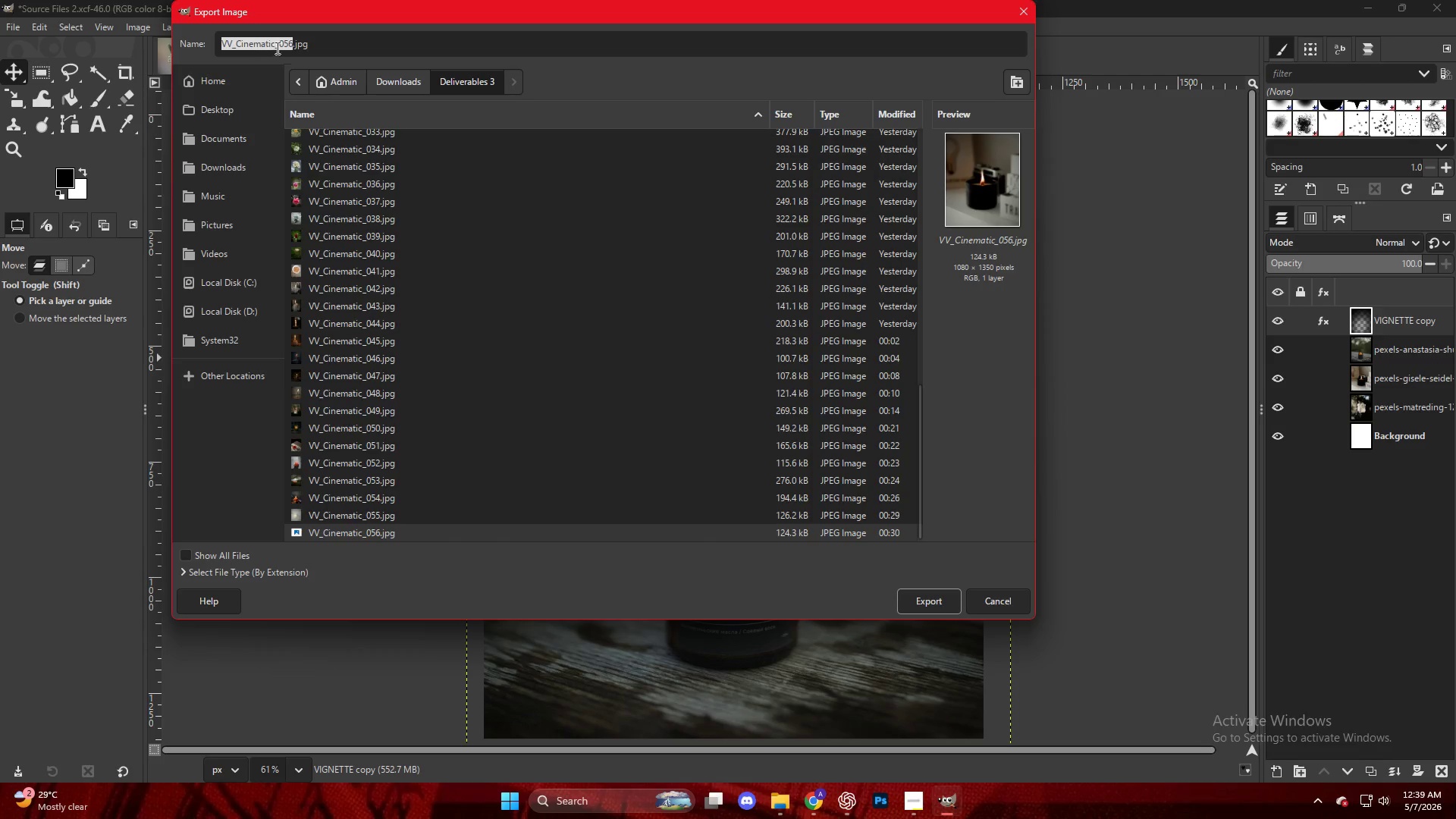 
left_click([284, 42])
 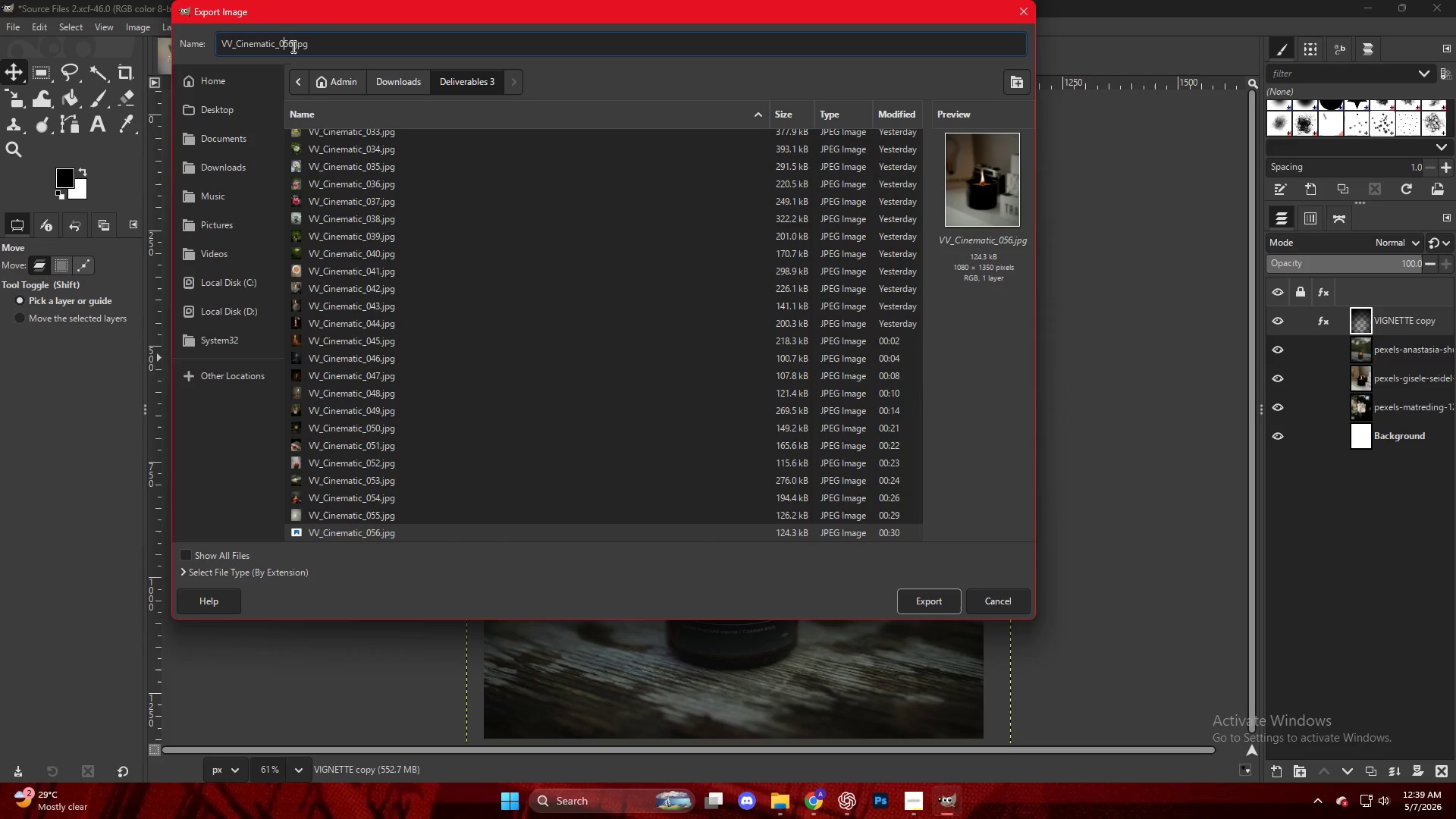 
left_click([291, 46])
 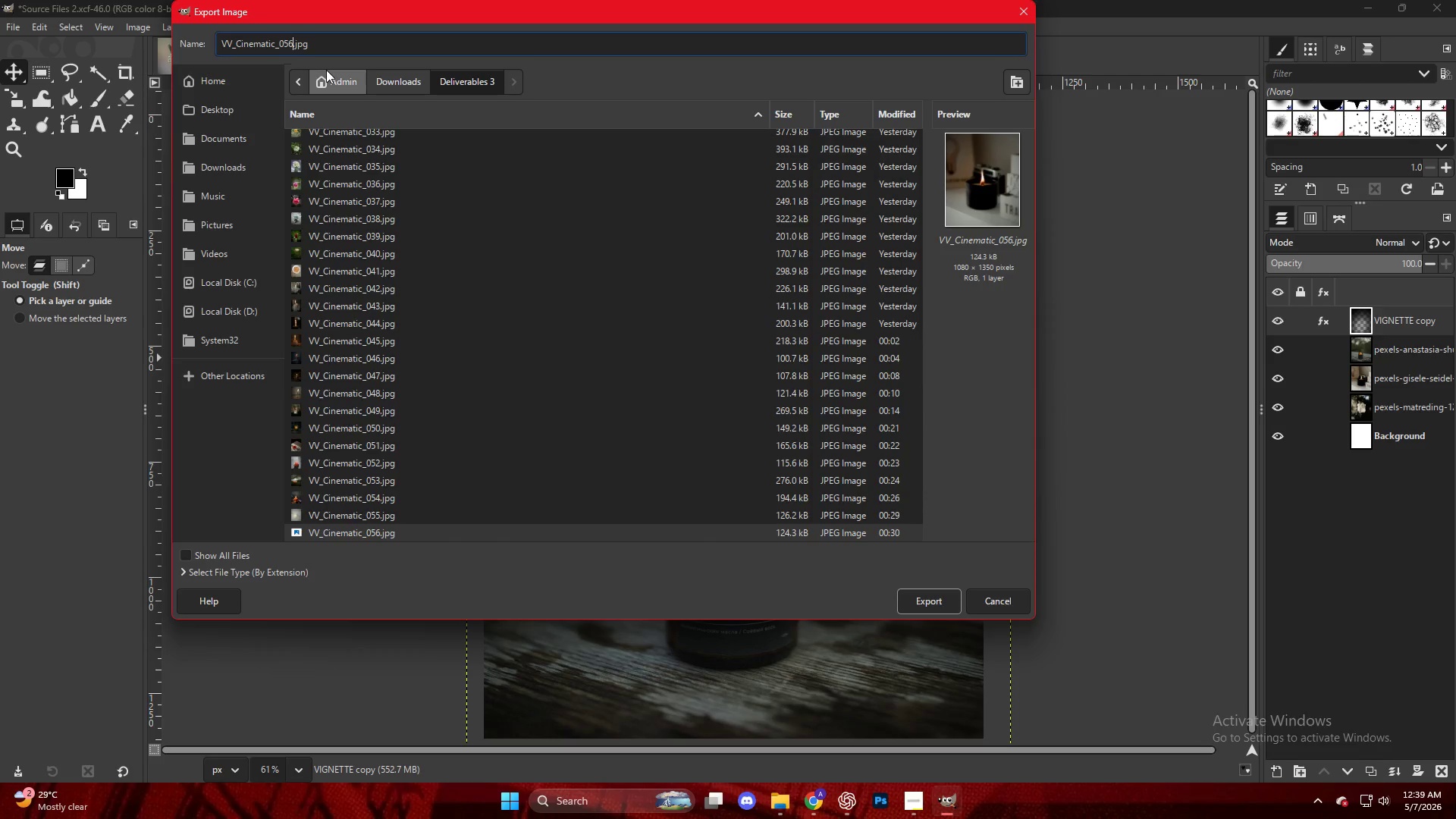 
key(Backspace)
 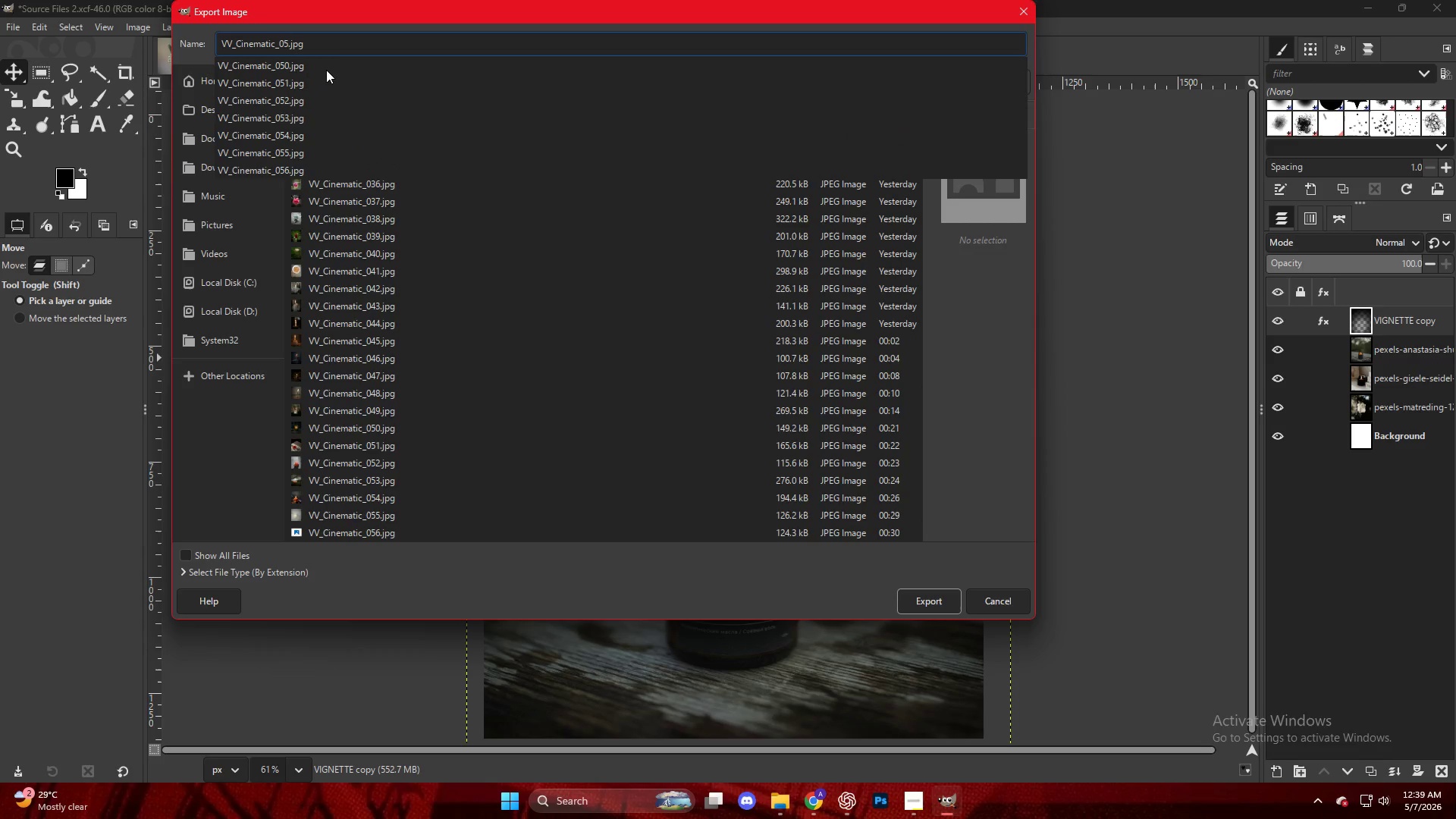 
key(7)
 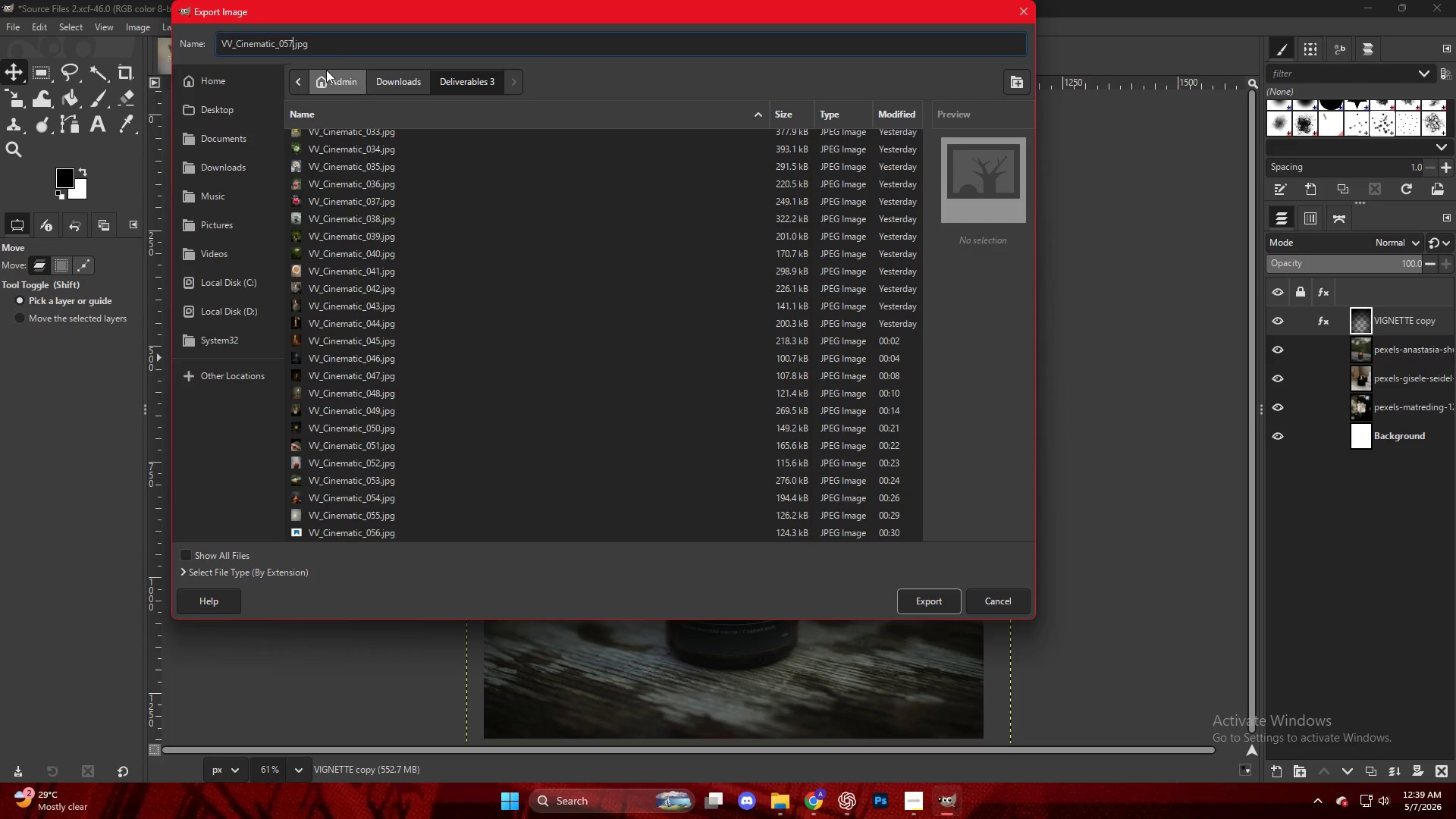 
key(NumpadEnter)
 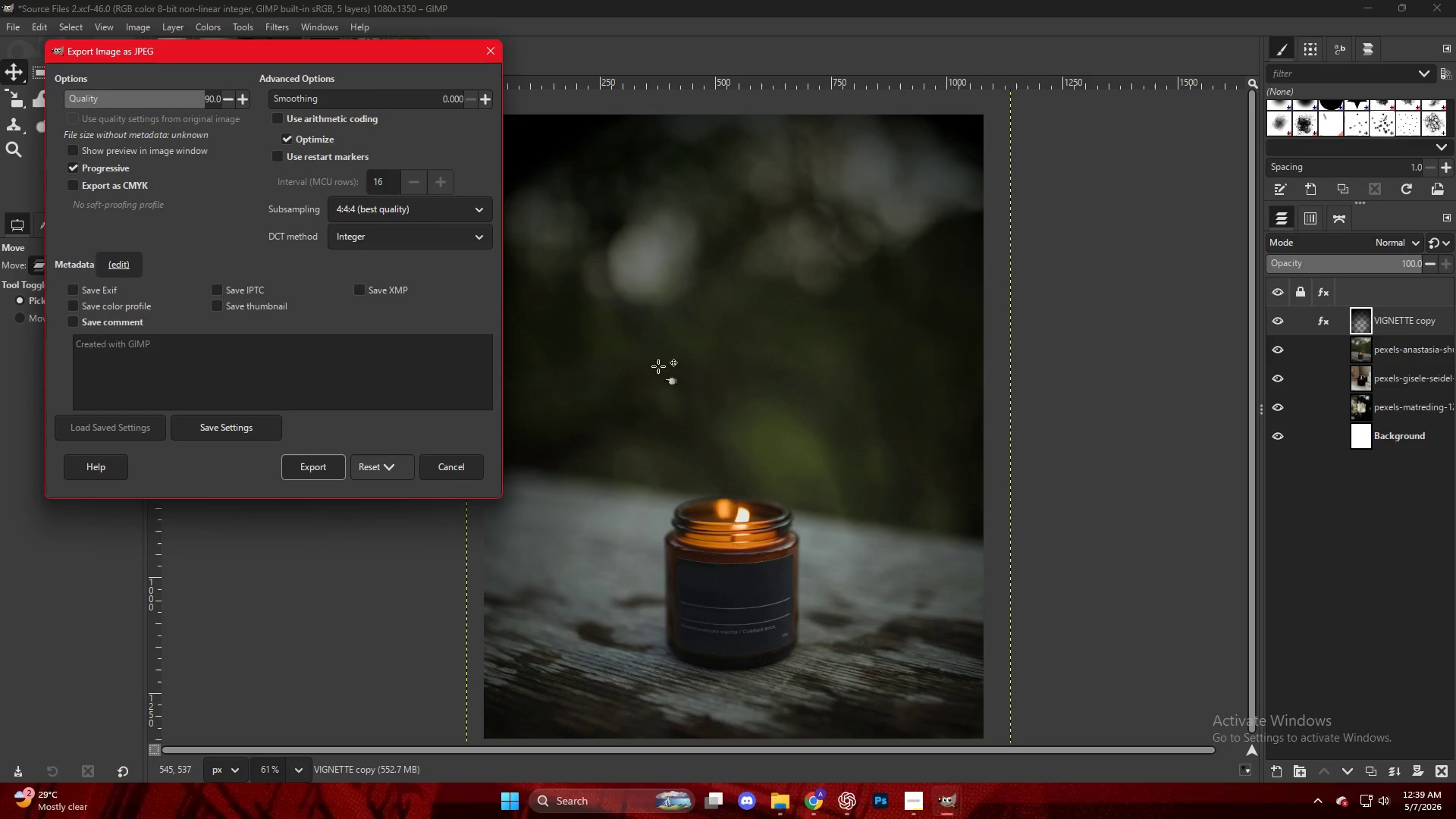 
left_click([292, 466])
 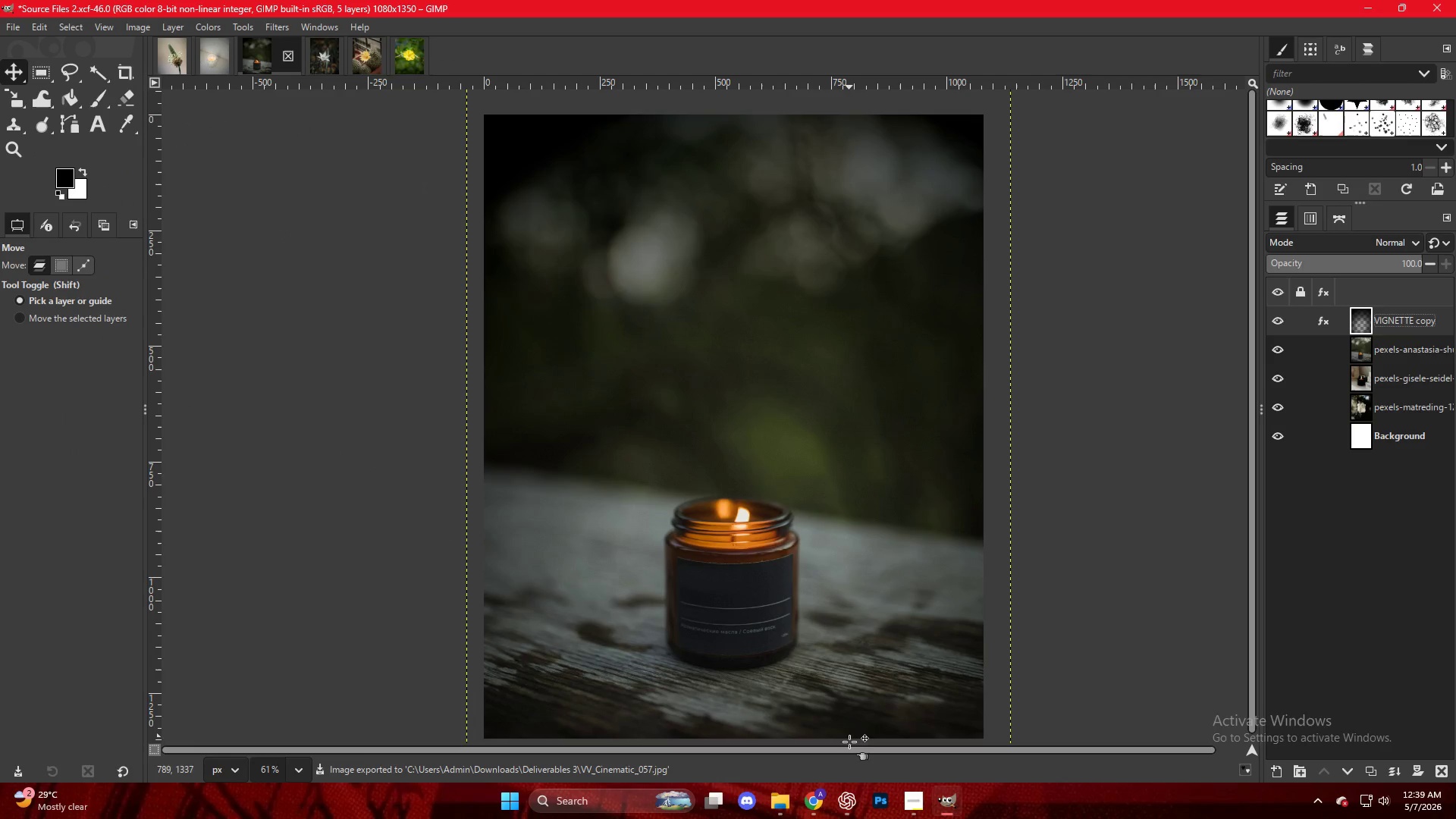 
left_click([821, 797])
 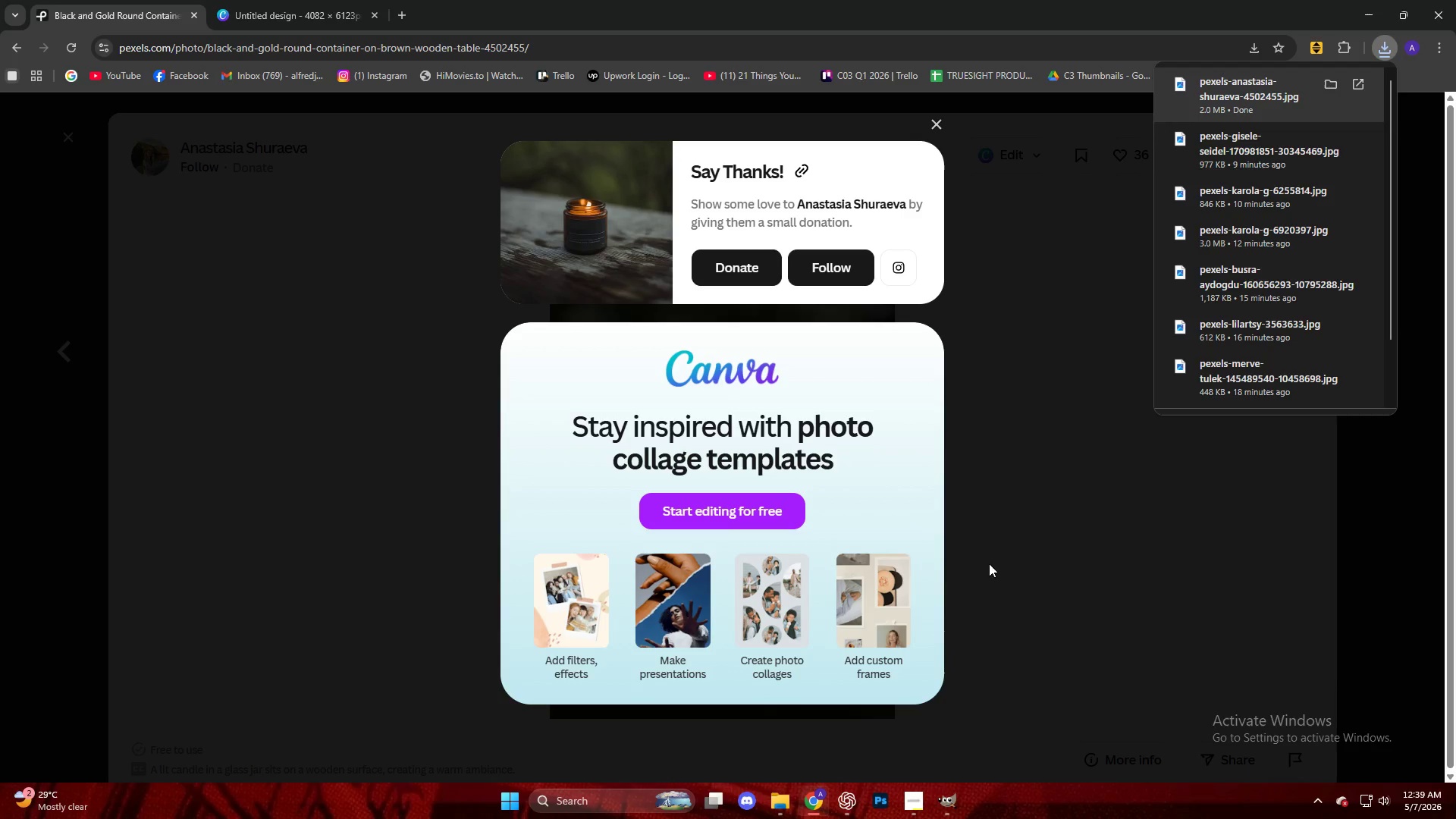 
left_click([1085, 516])
 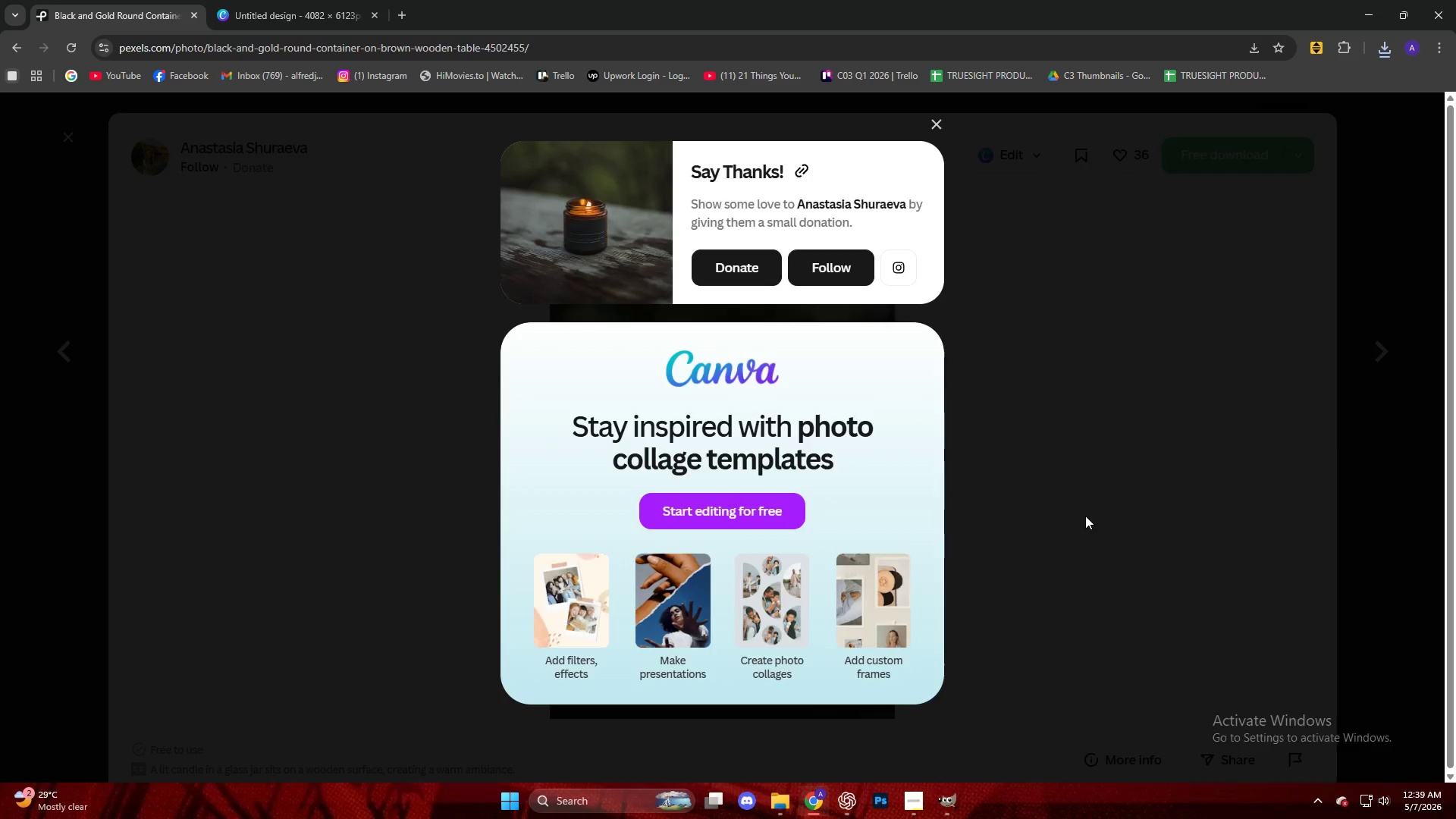 
scroll: coordinate [1085, 516], scroll_direction: down, amount: 28.0
 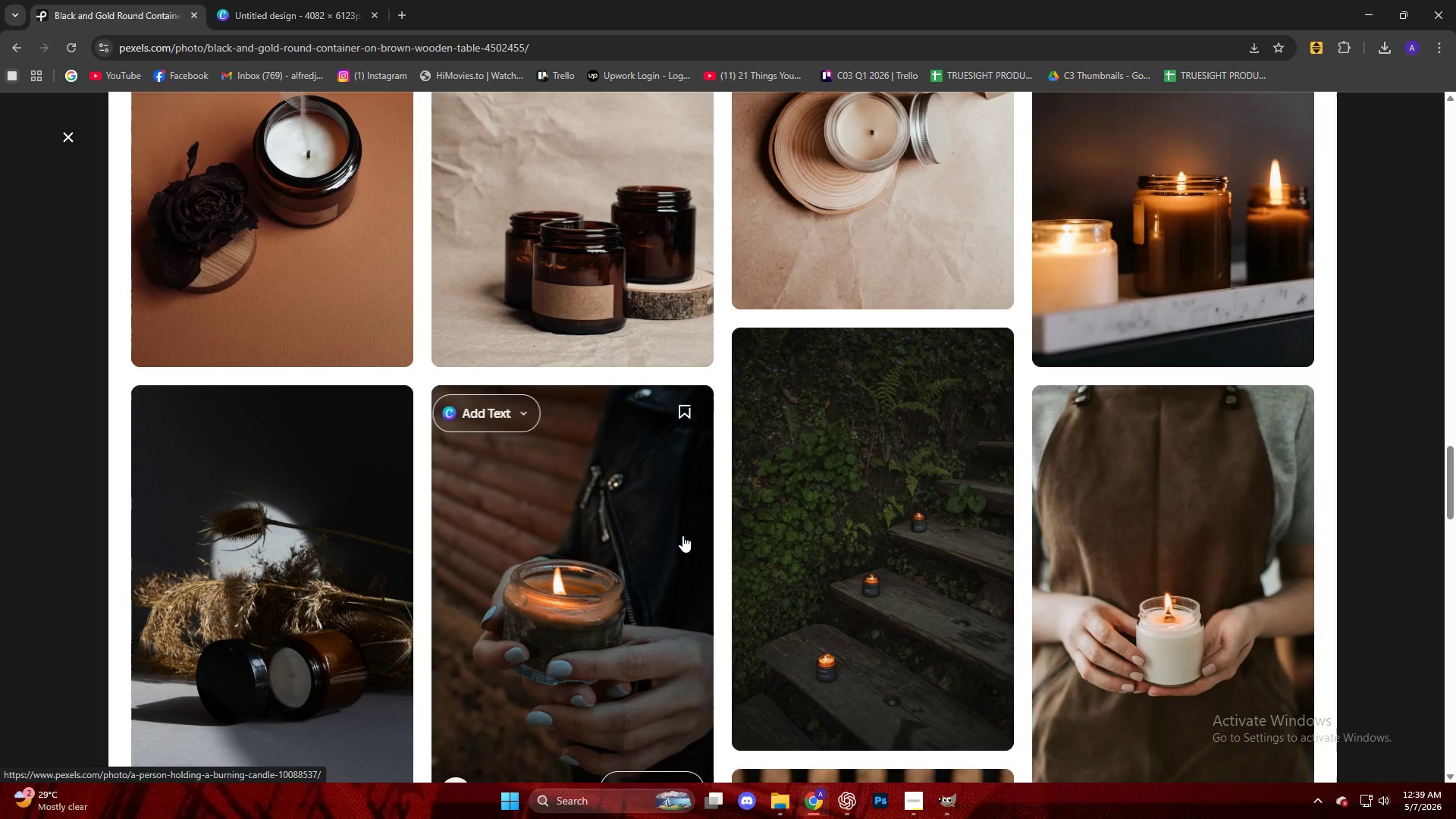 
scroll: coordinate [682, 535], scroll_direction: down, amount: 3.0
 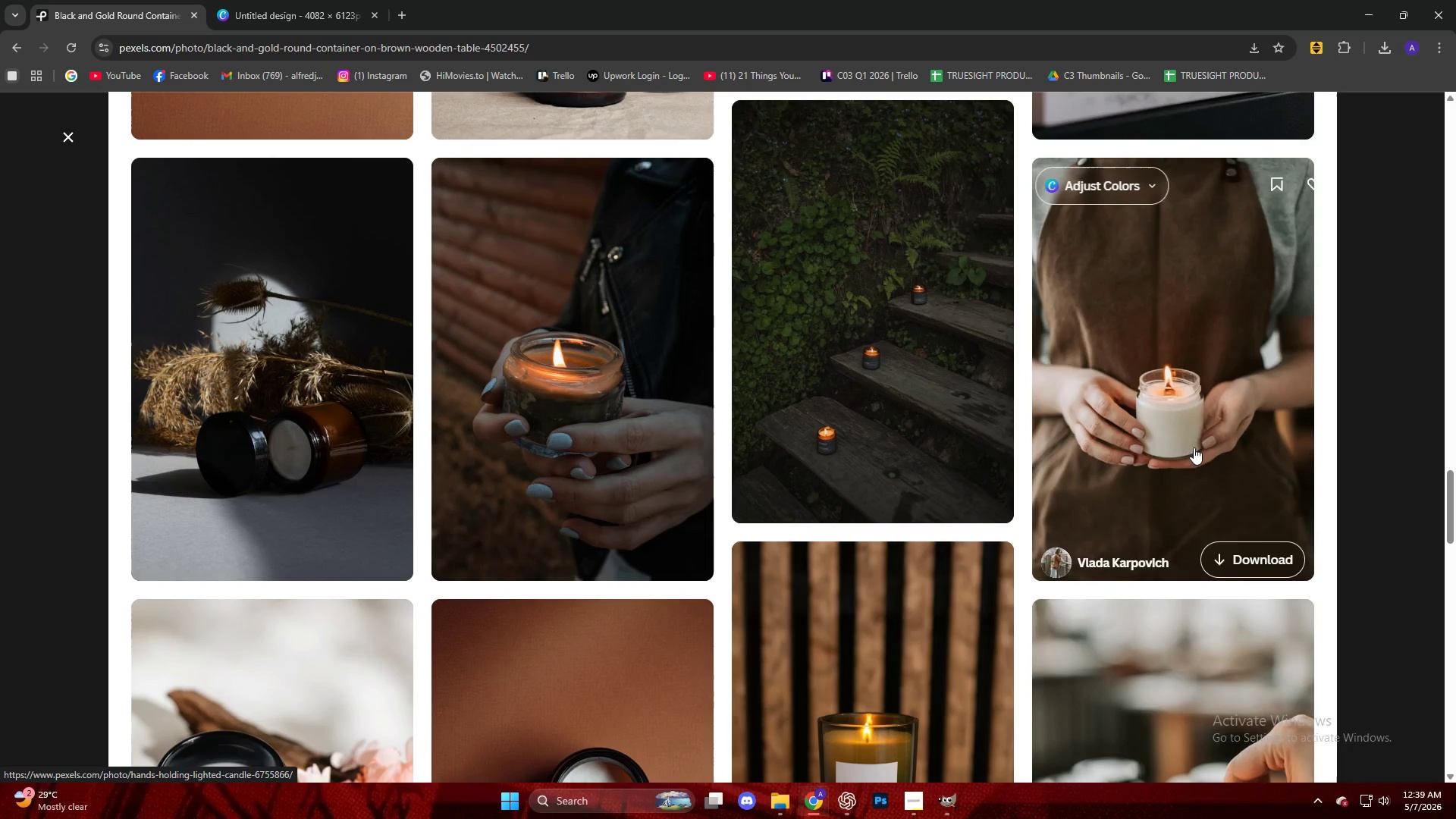 
left_click([1177, 400])
 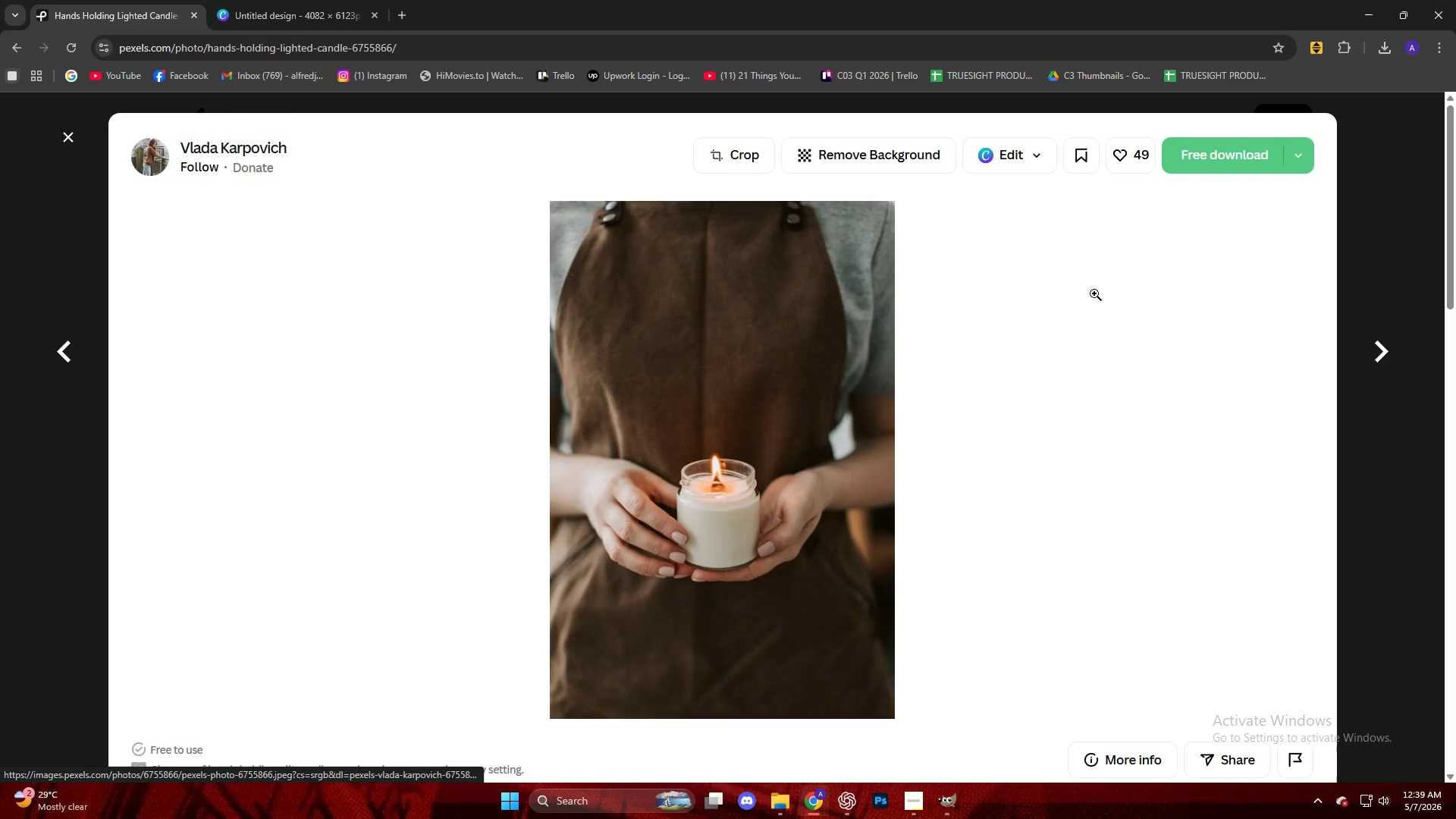 
left_click([1228, 161])
 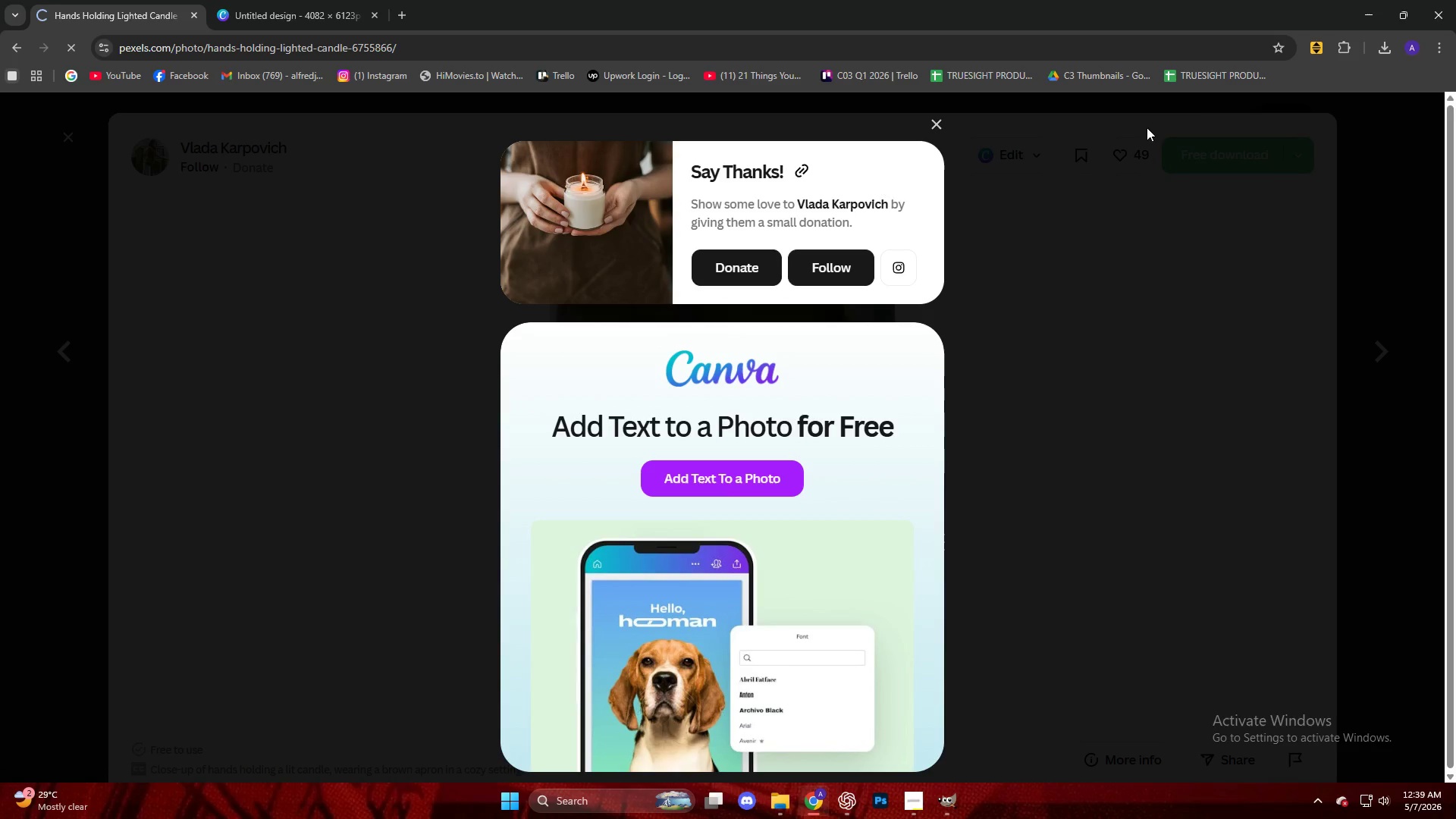 
mouse_move([1291, 101])
 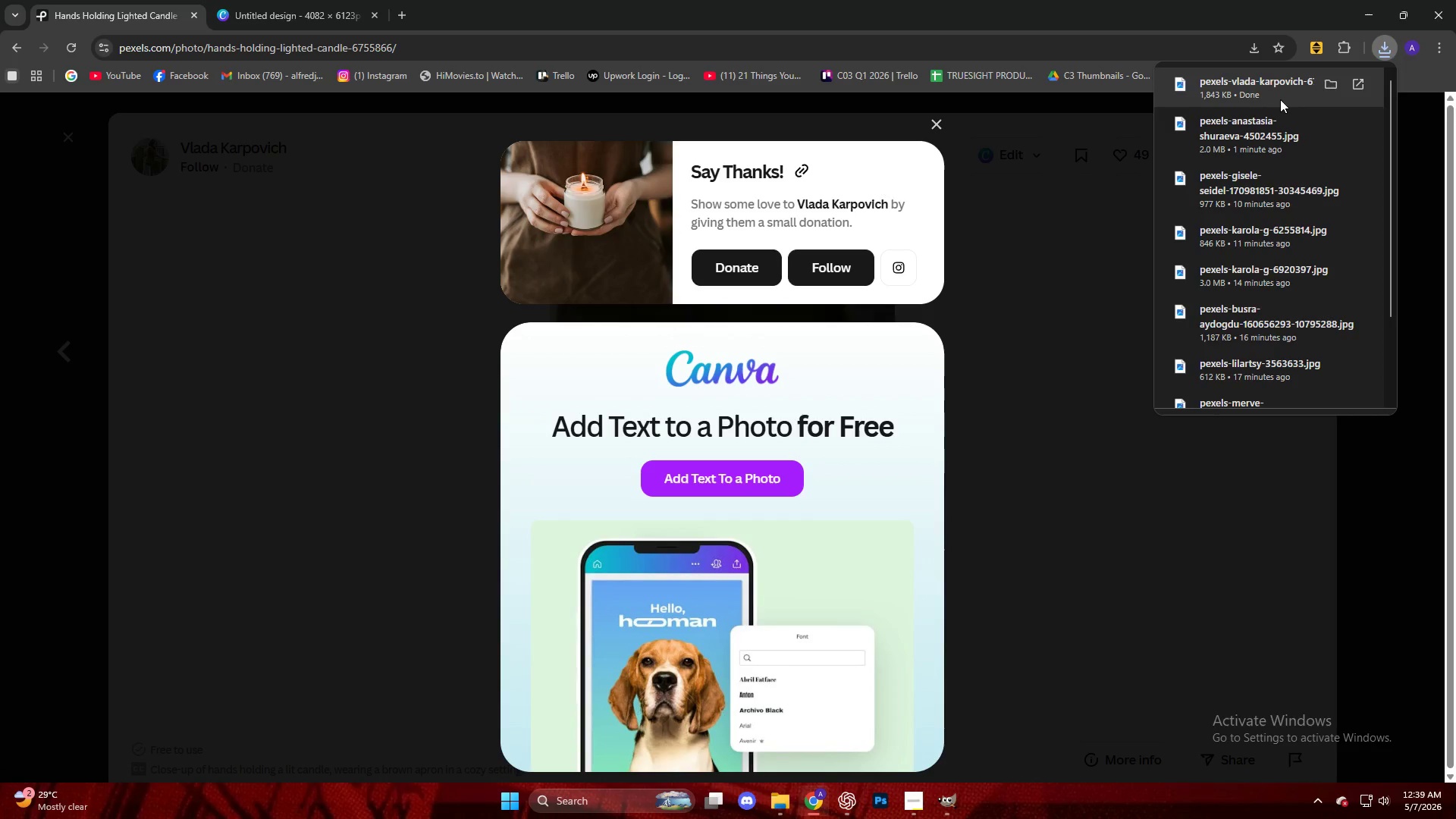 
left_click_drag(start_coordinate=[1275, 99], to_coordinate=[799, 415])
 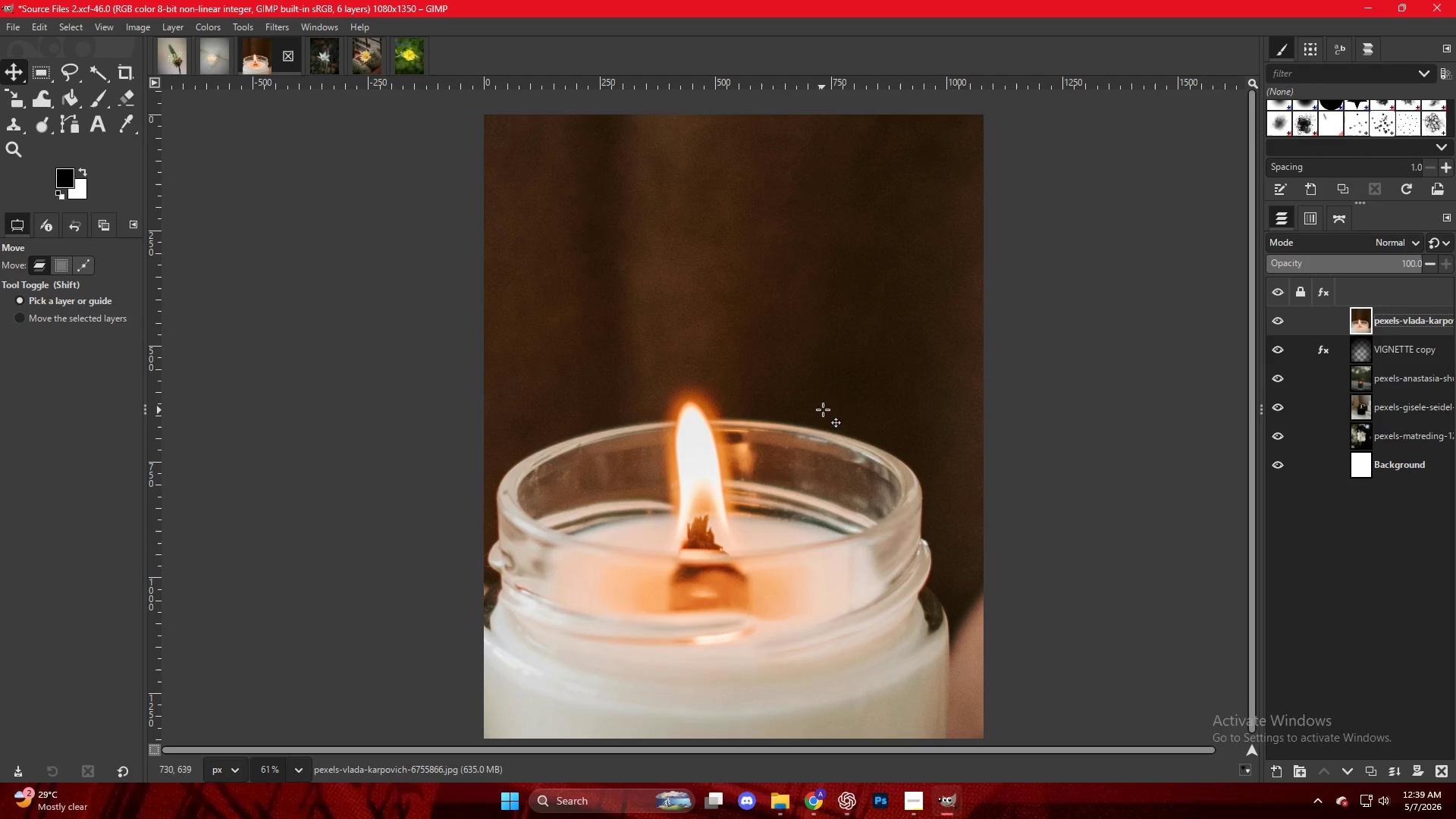 
hold_key(key=ControlLeft, duration=0.41)
scroll: coordinate [840, 394], scroll_direction: down, amount: 11.0
 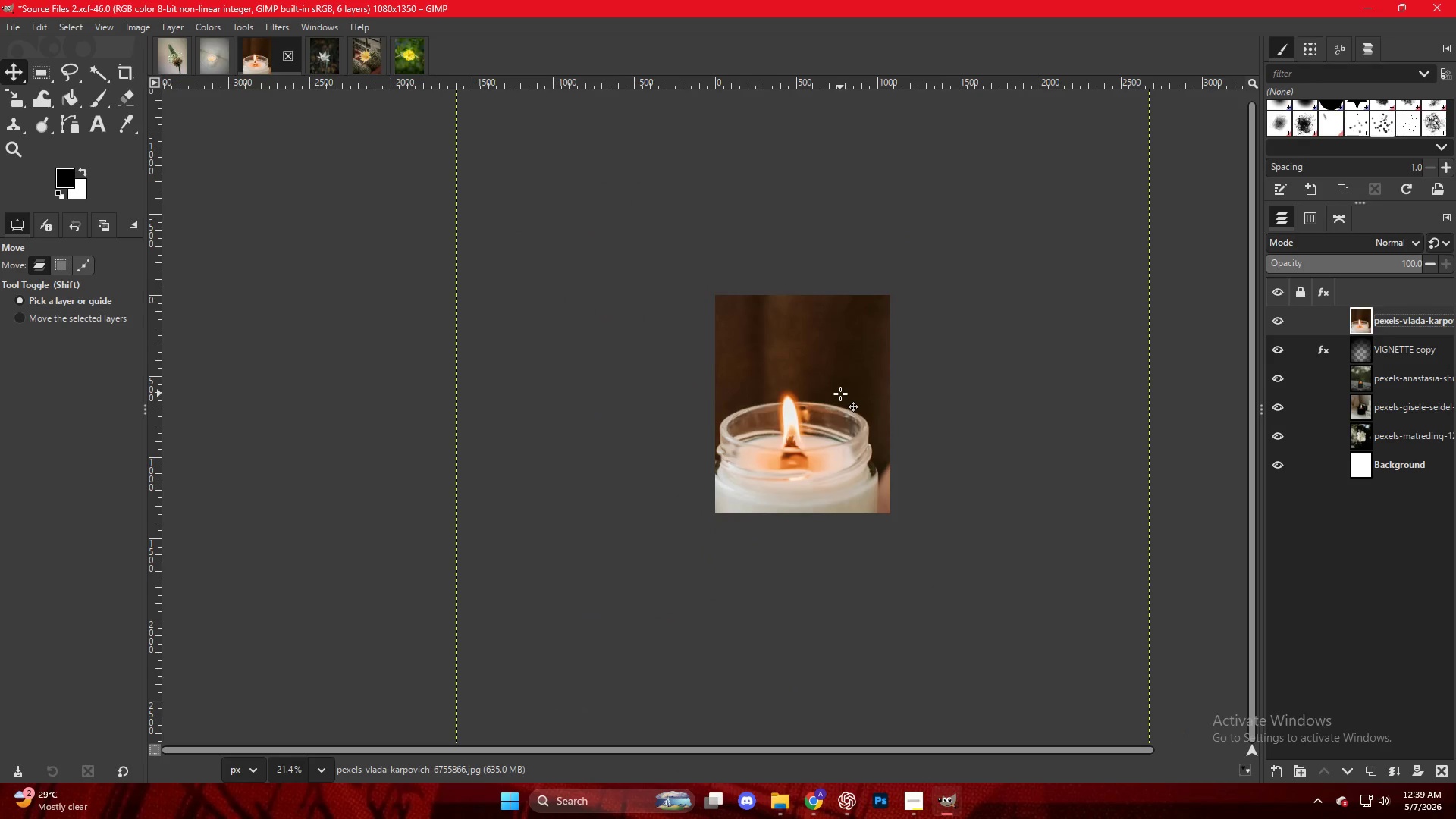 
key(Shift+S)
 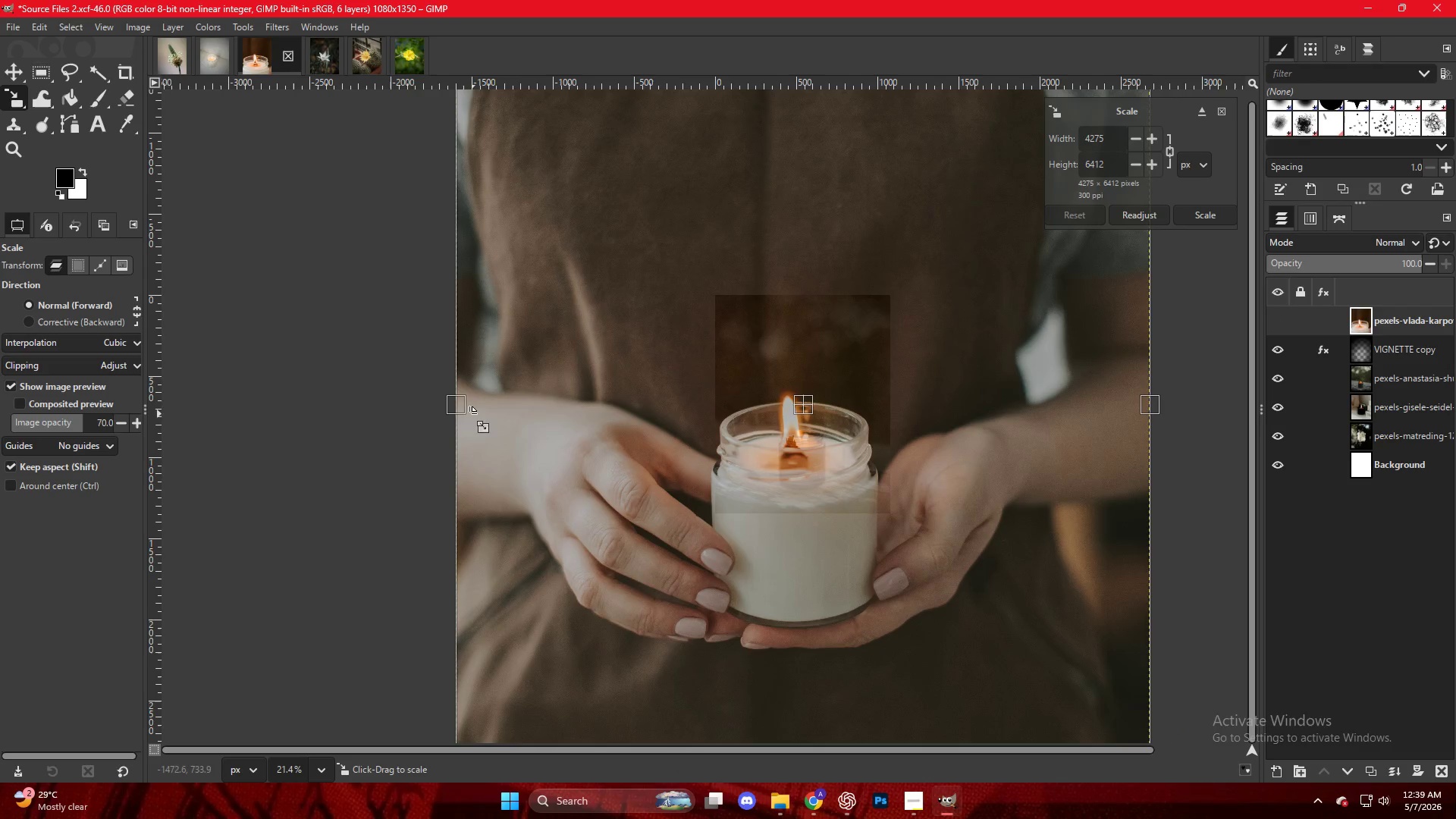 
left_click_drag(start_coordinate=[460, 410], to_coordinate=[716, 410])
 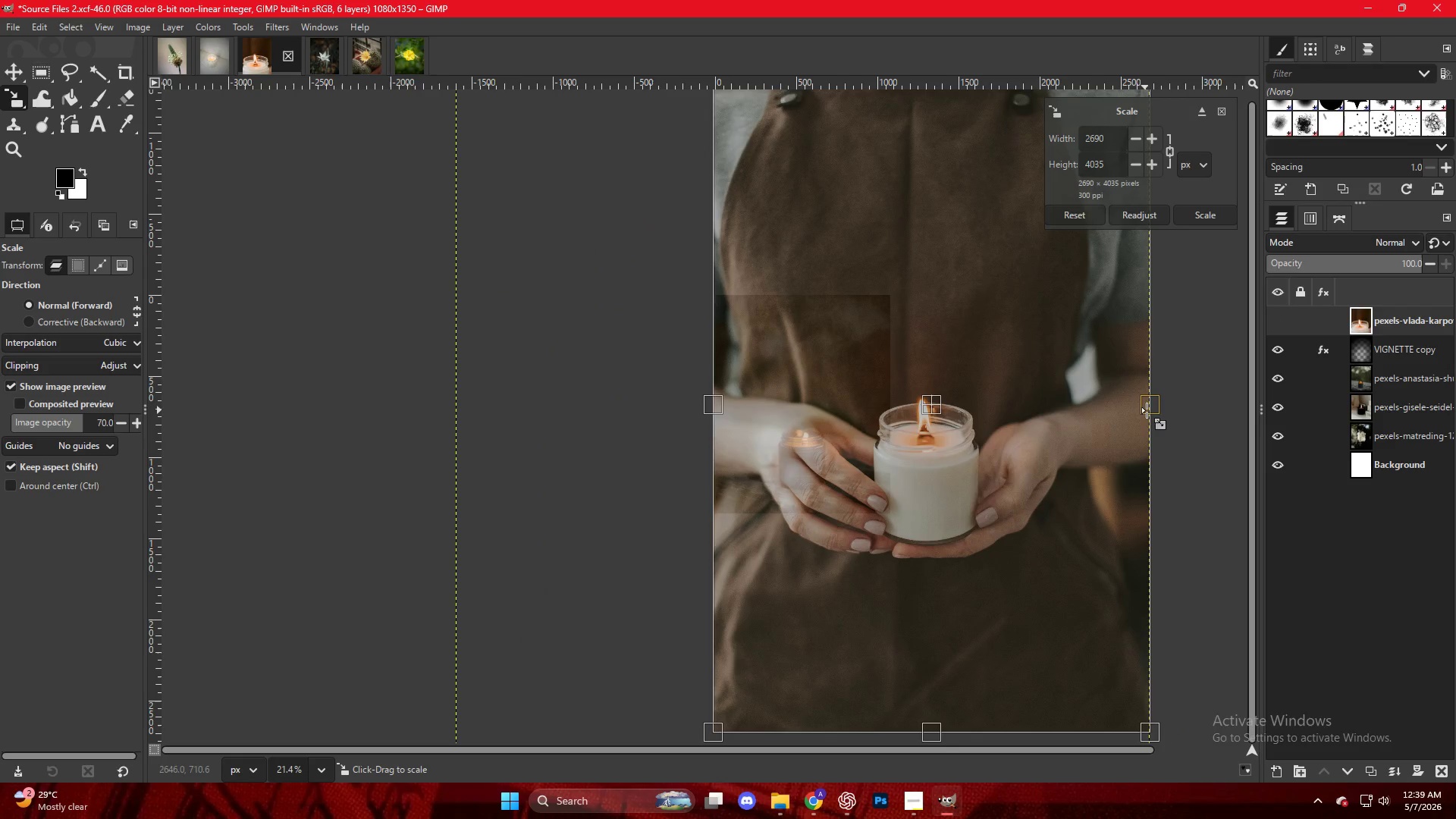 
left_click_drag(start_coordinate=[1148, 410], to_coordinate=[890, 407])
 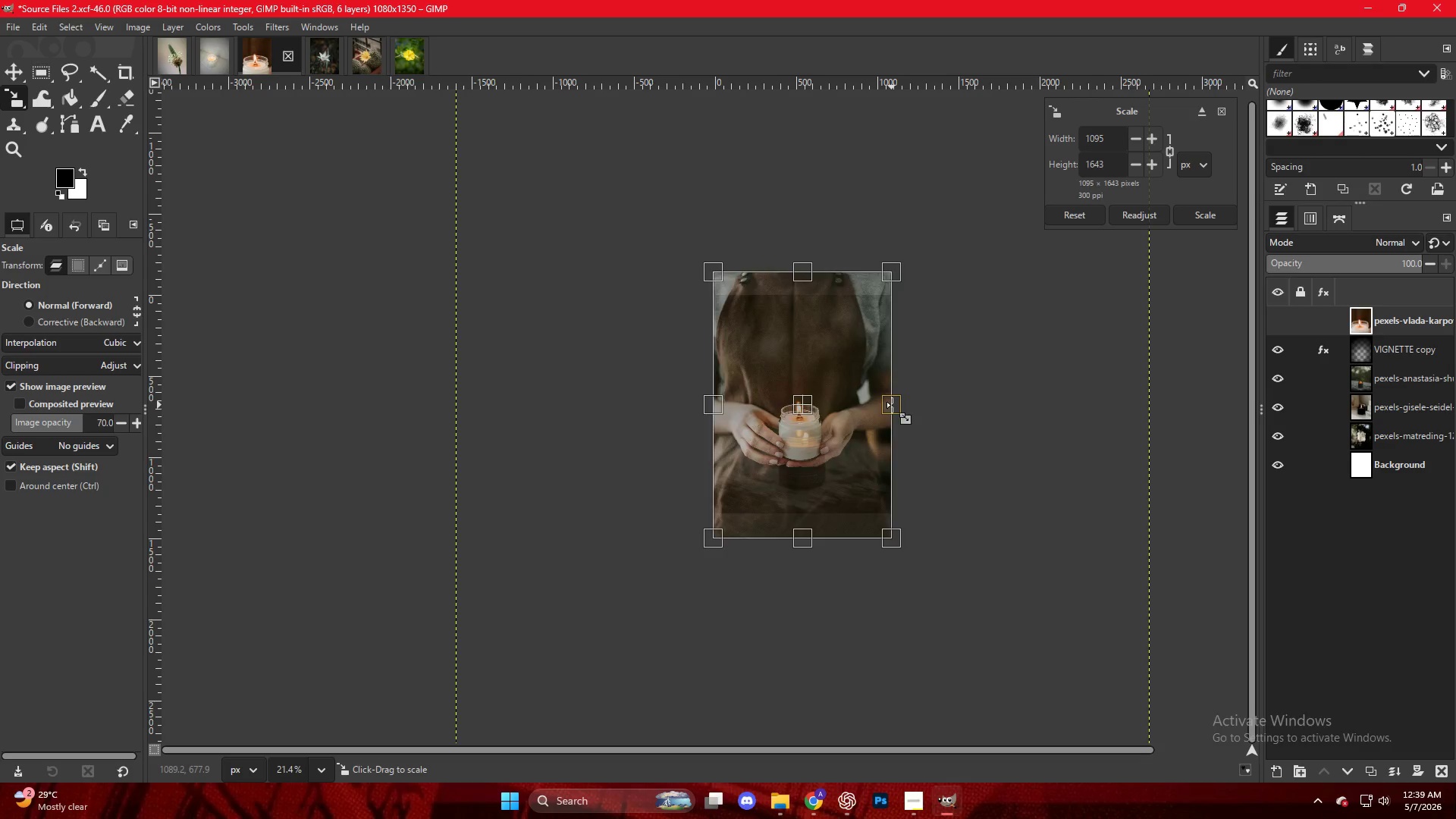 
key(NumpadEnter)
 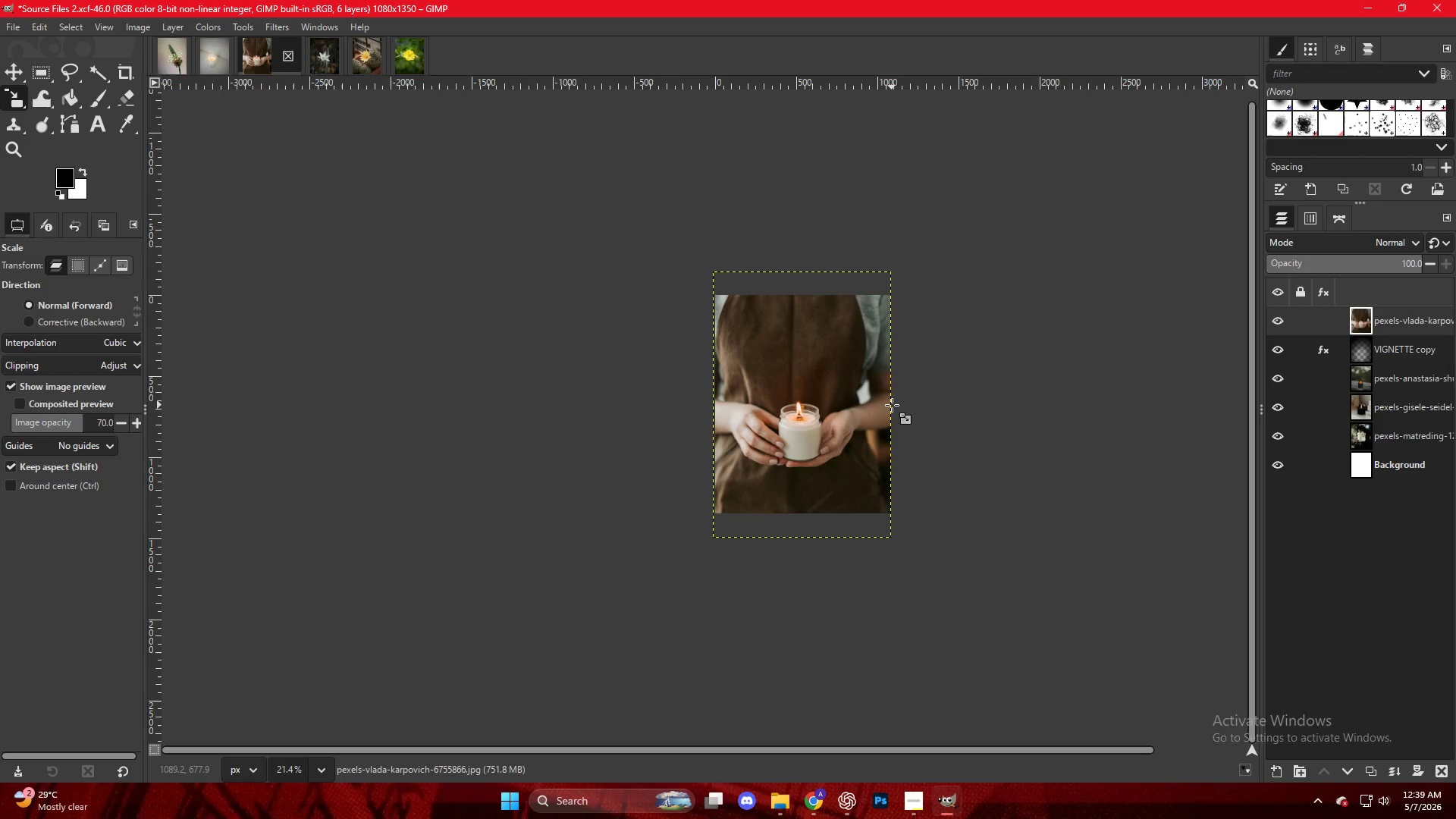 
hold_key(key=ControlLeft, duration=0.7)
scroll: coordinate [873, 439], scroll_direction: up, amount: 12.0
 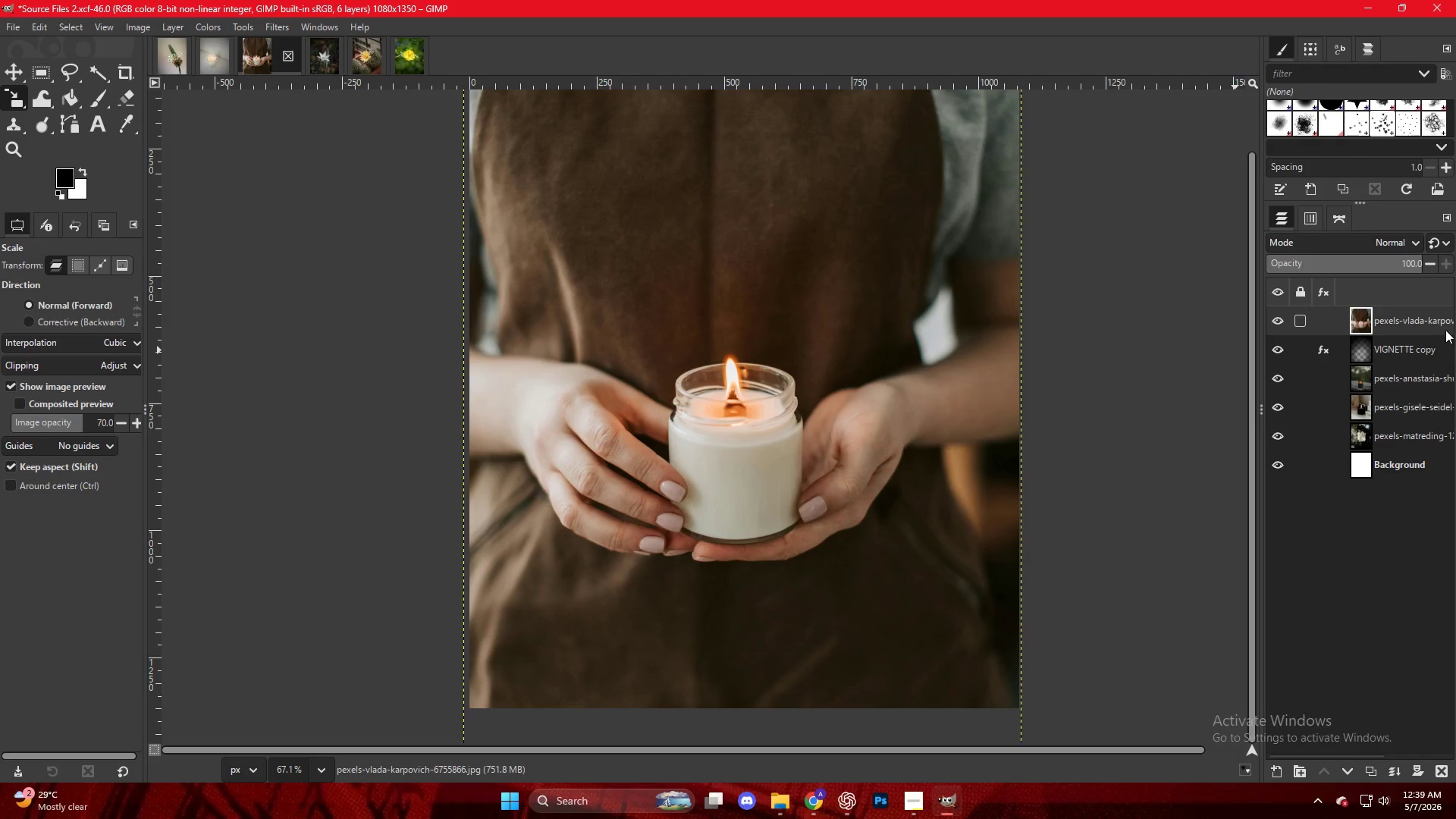 
left_click_drag(start_coordinate=[1429, 324], to_coordinate=[1412, 356])
 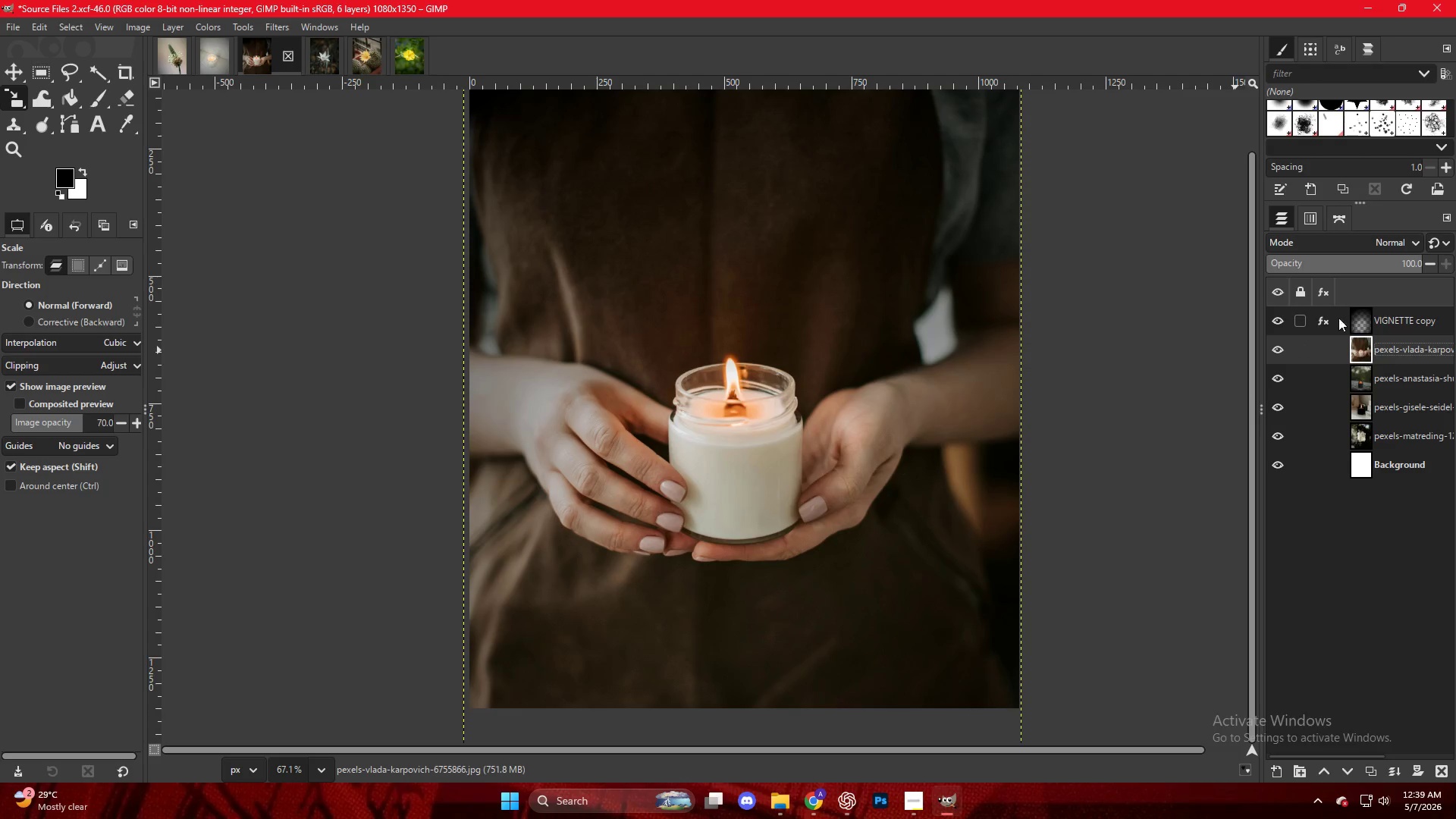 
double_click([1324, 319])
 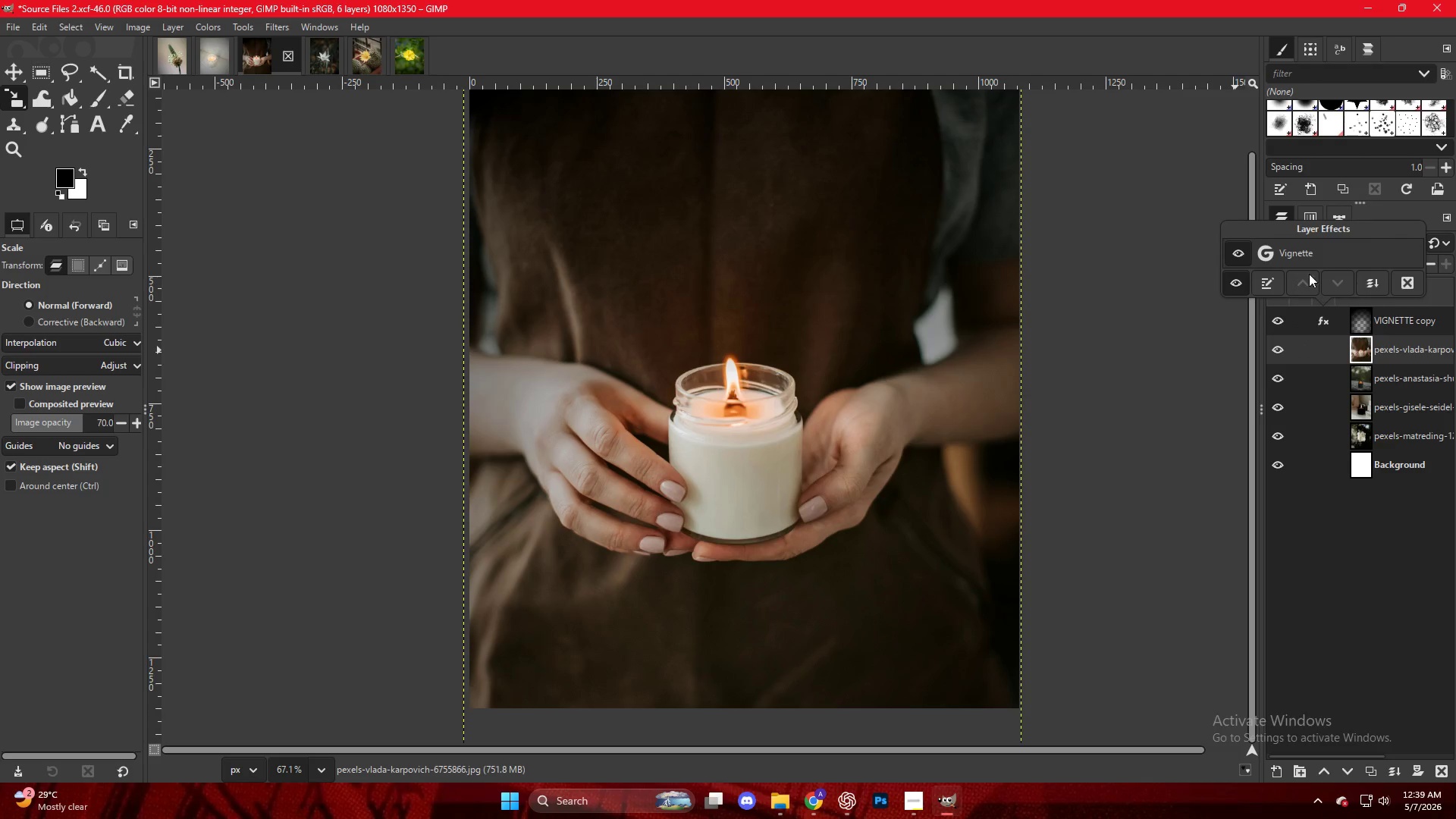 
double_click([1297, 253])
 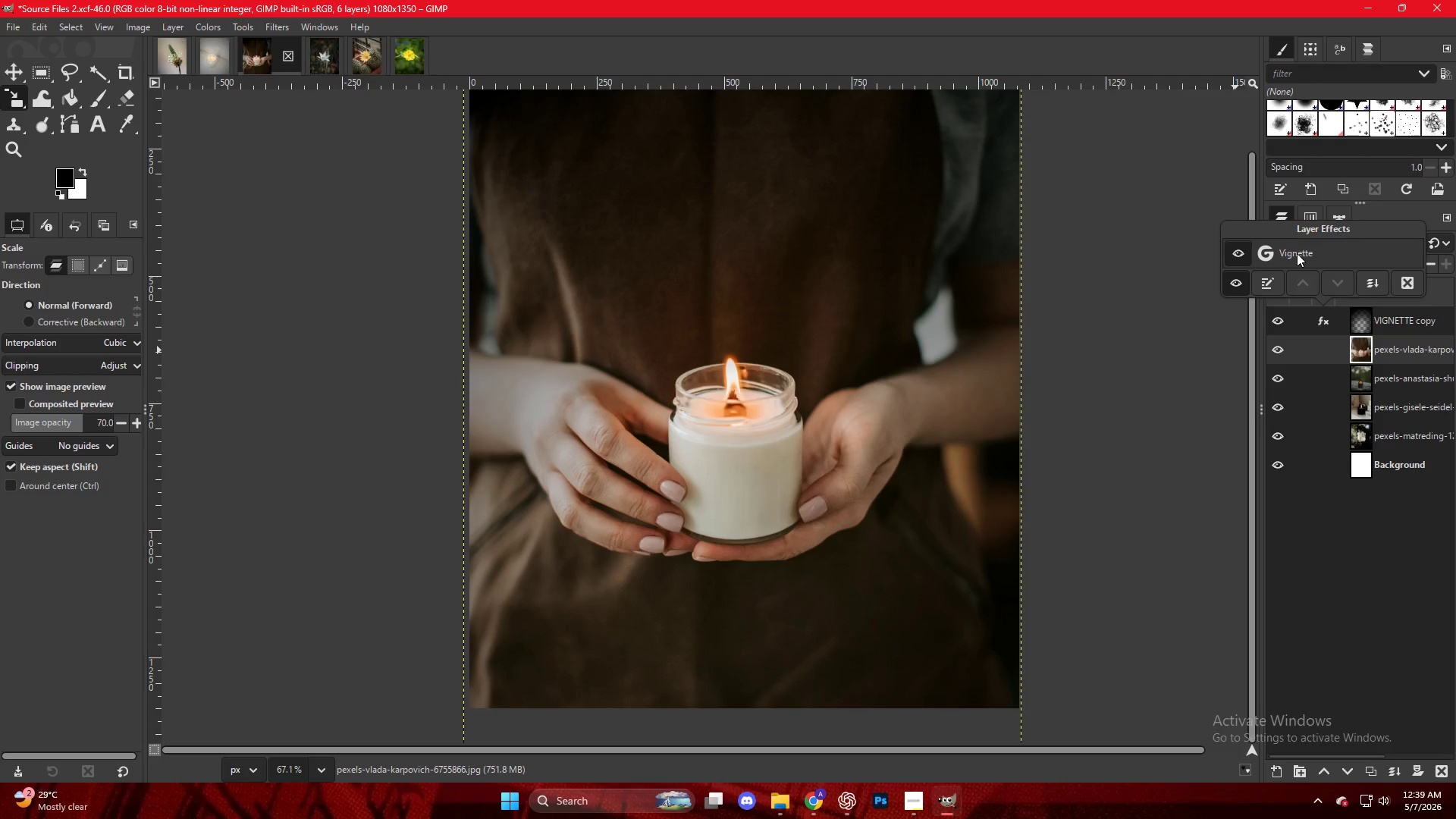 
triple_click([1297, 253])
 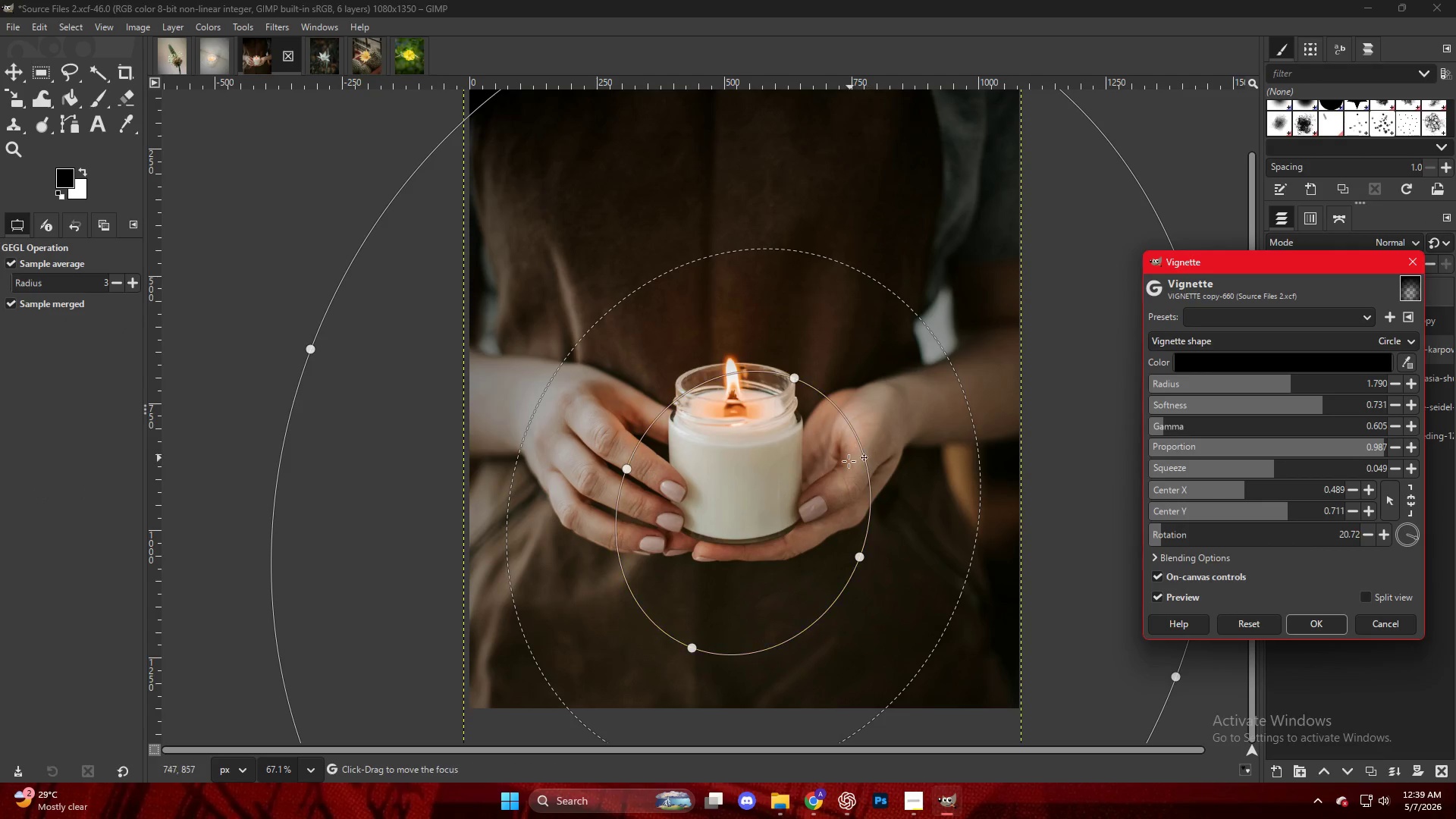 
left_click_drag(start_coordinate=[827, 481], to_coordinate=[811, 418])
 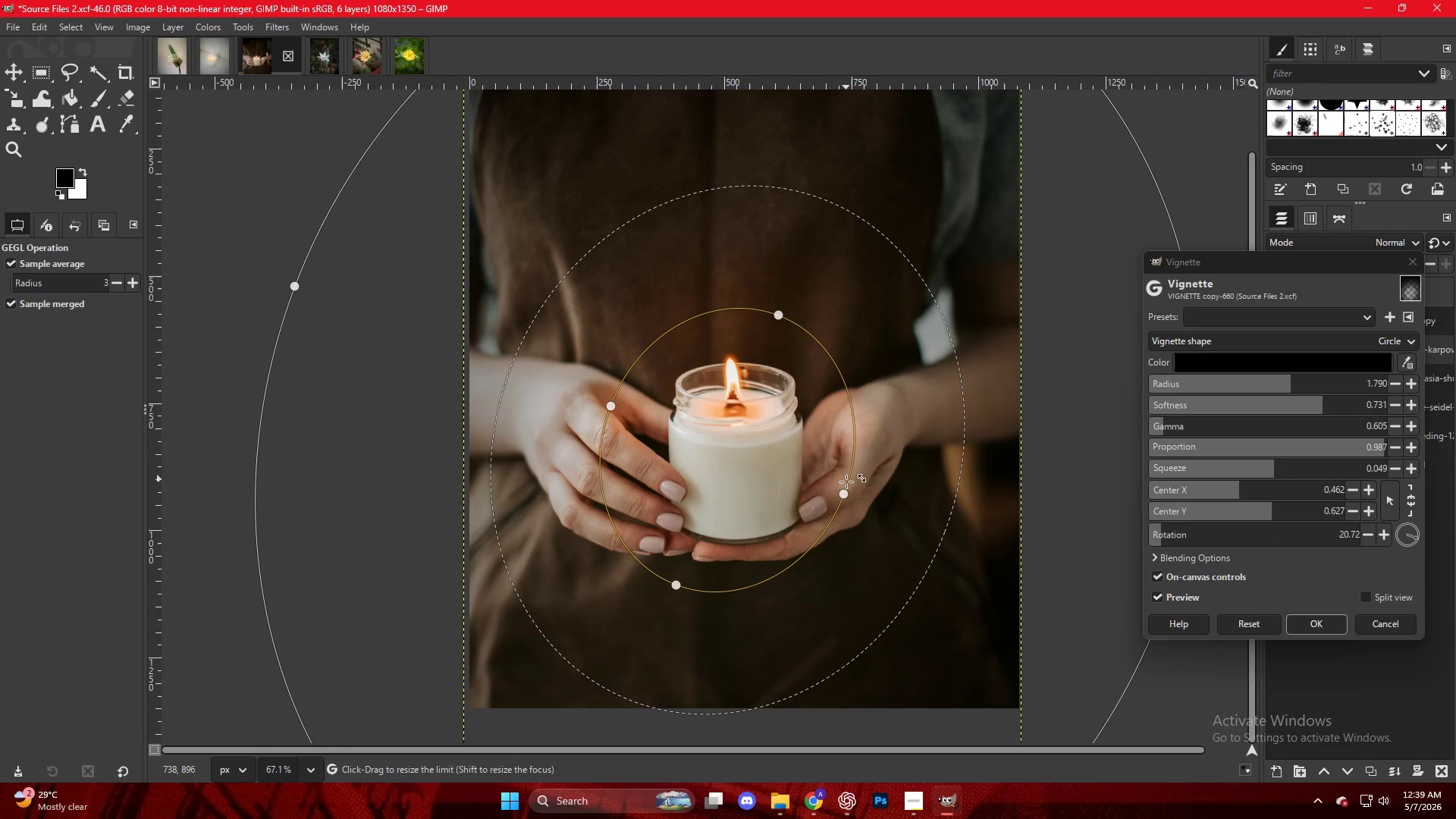 
left_click_drag(start_coordinate=[844, 485], to_coordinate=[809, 472])
 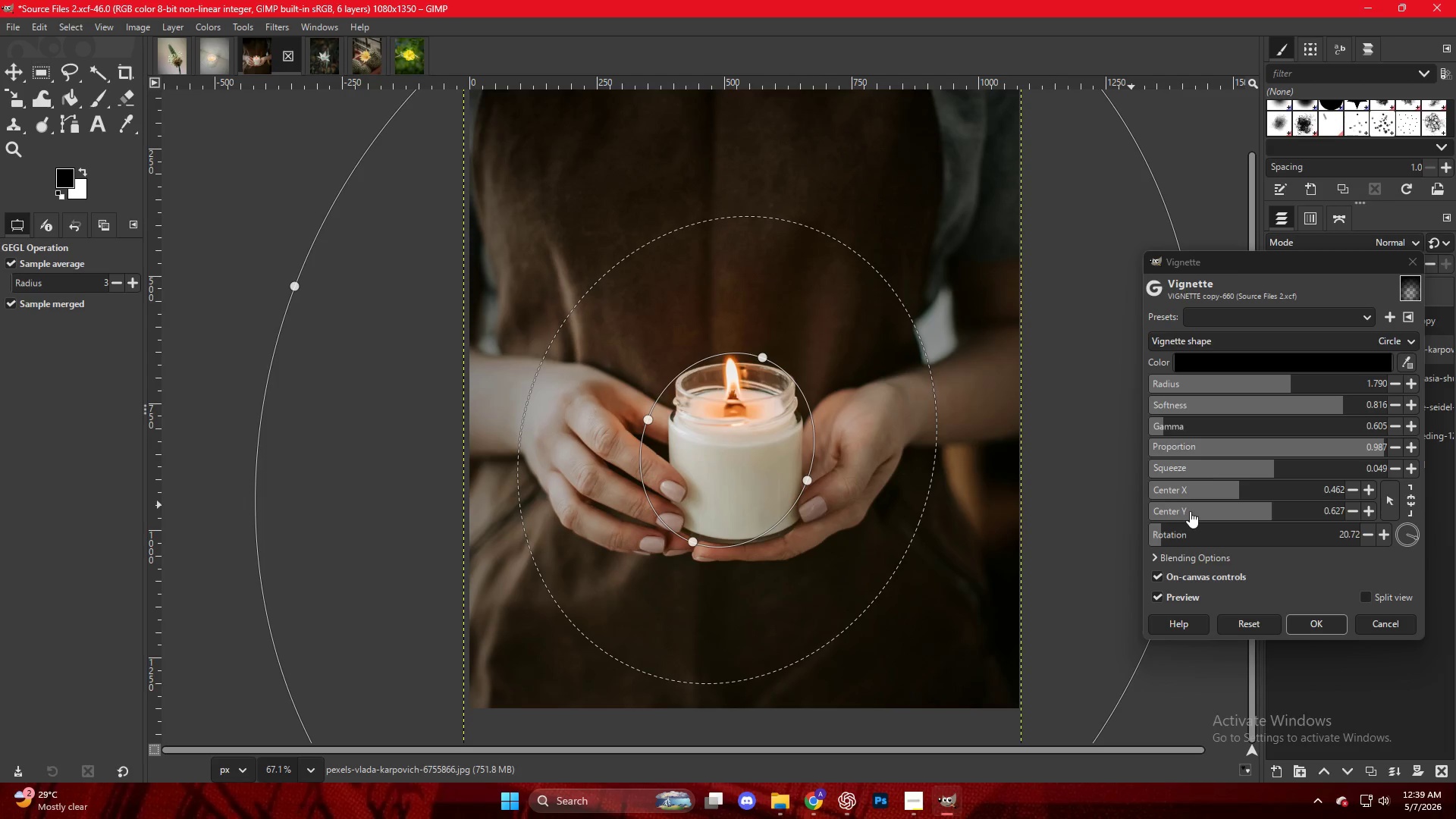 
left_click_drag(start_coordinate=[1161, 532], to_coordinate=[1149, 532])
 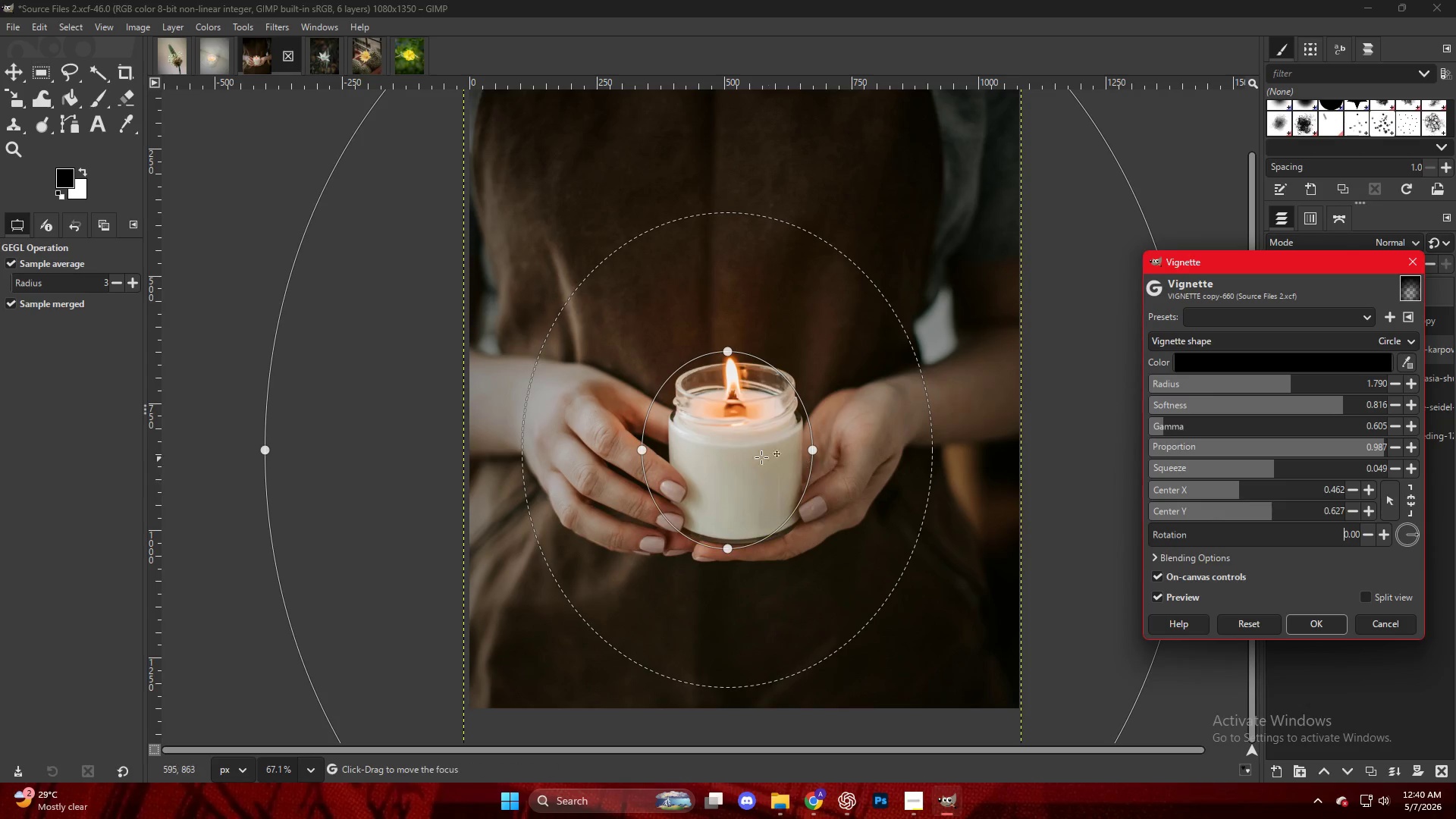 
left_click_drag(start_coordinate=[752, 450], to_coordinate=[761, 442])
 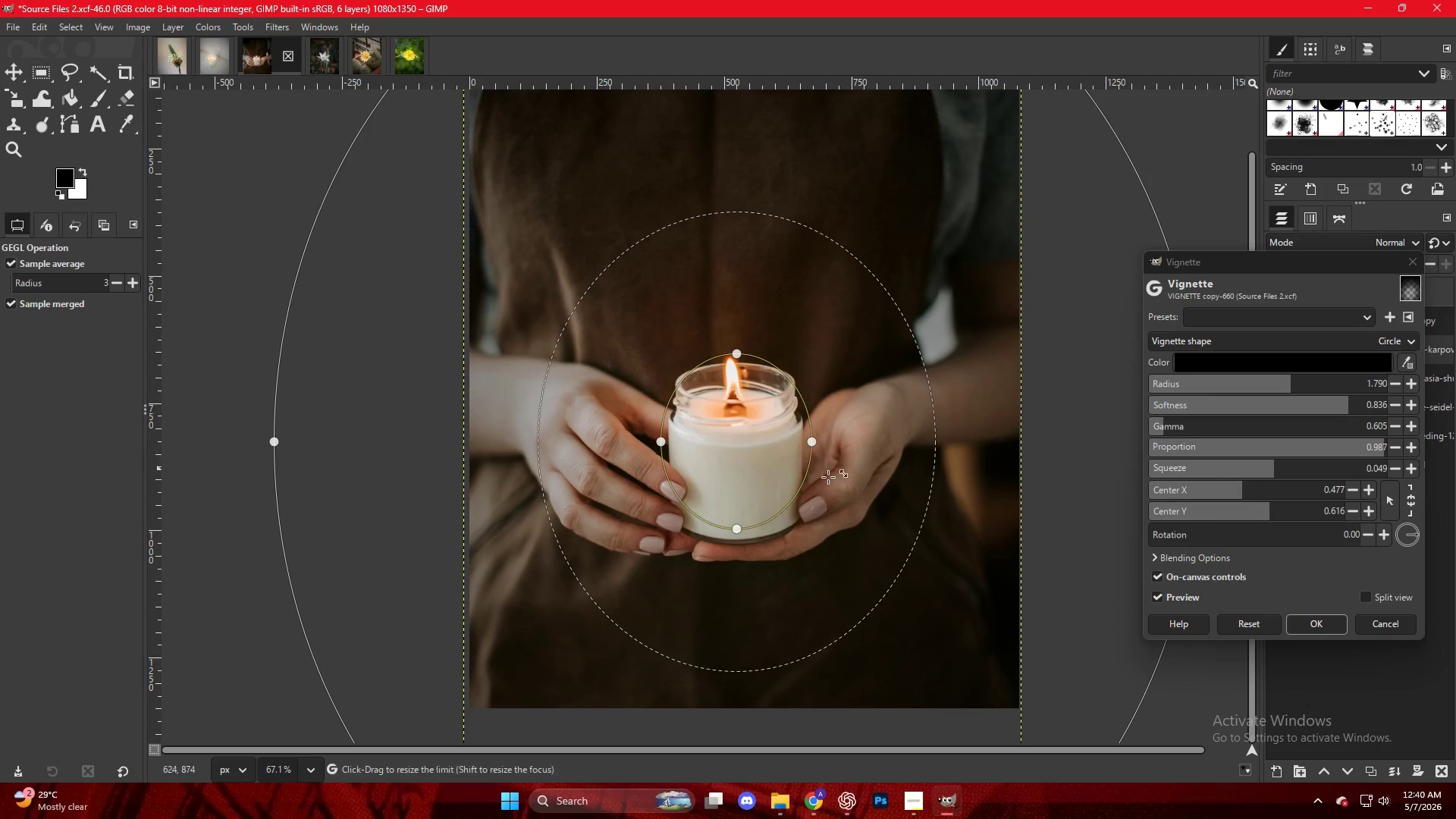 
left_click([1326, 622])
 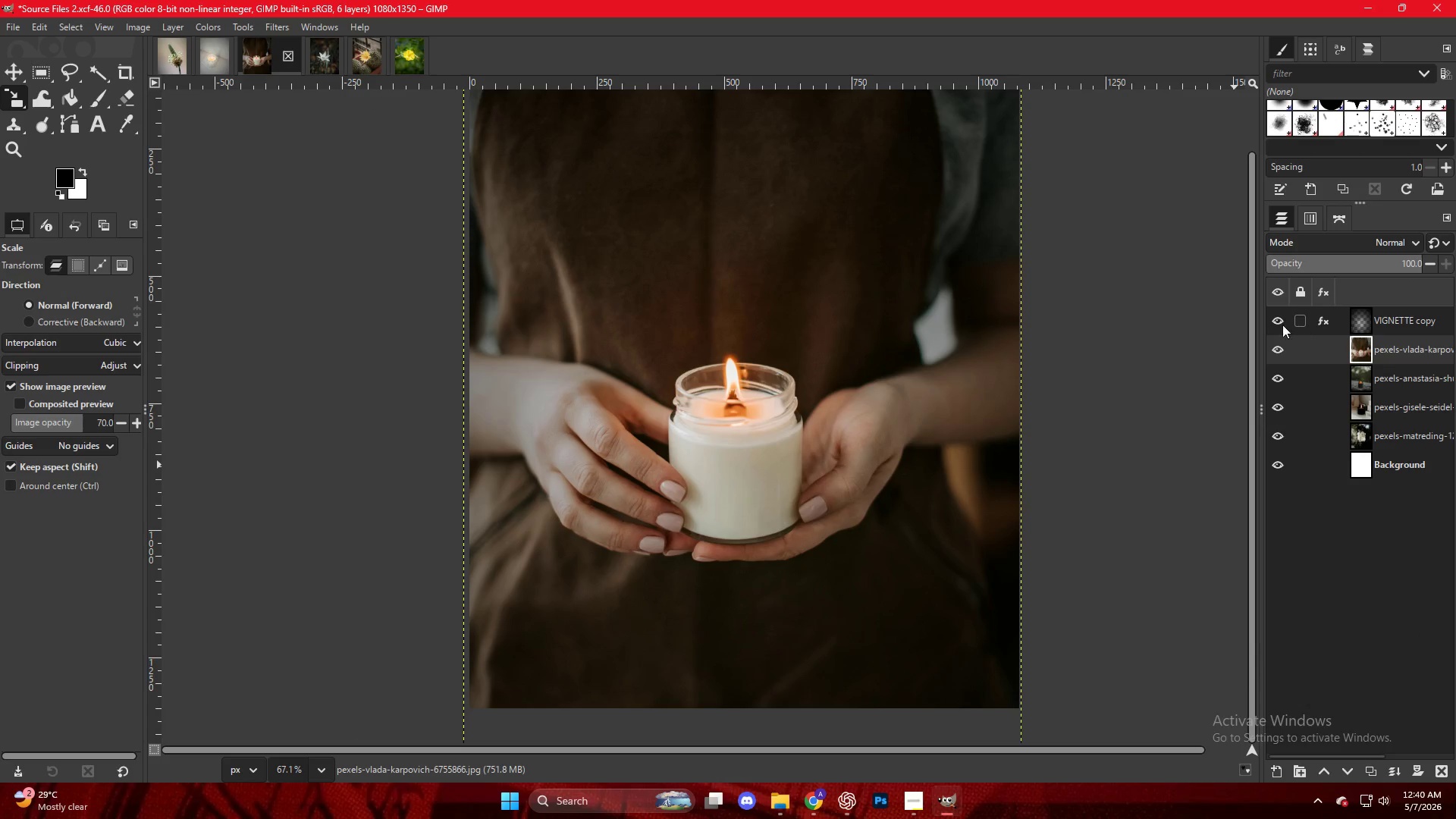 
double_click([1266, 322])
 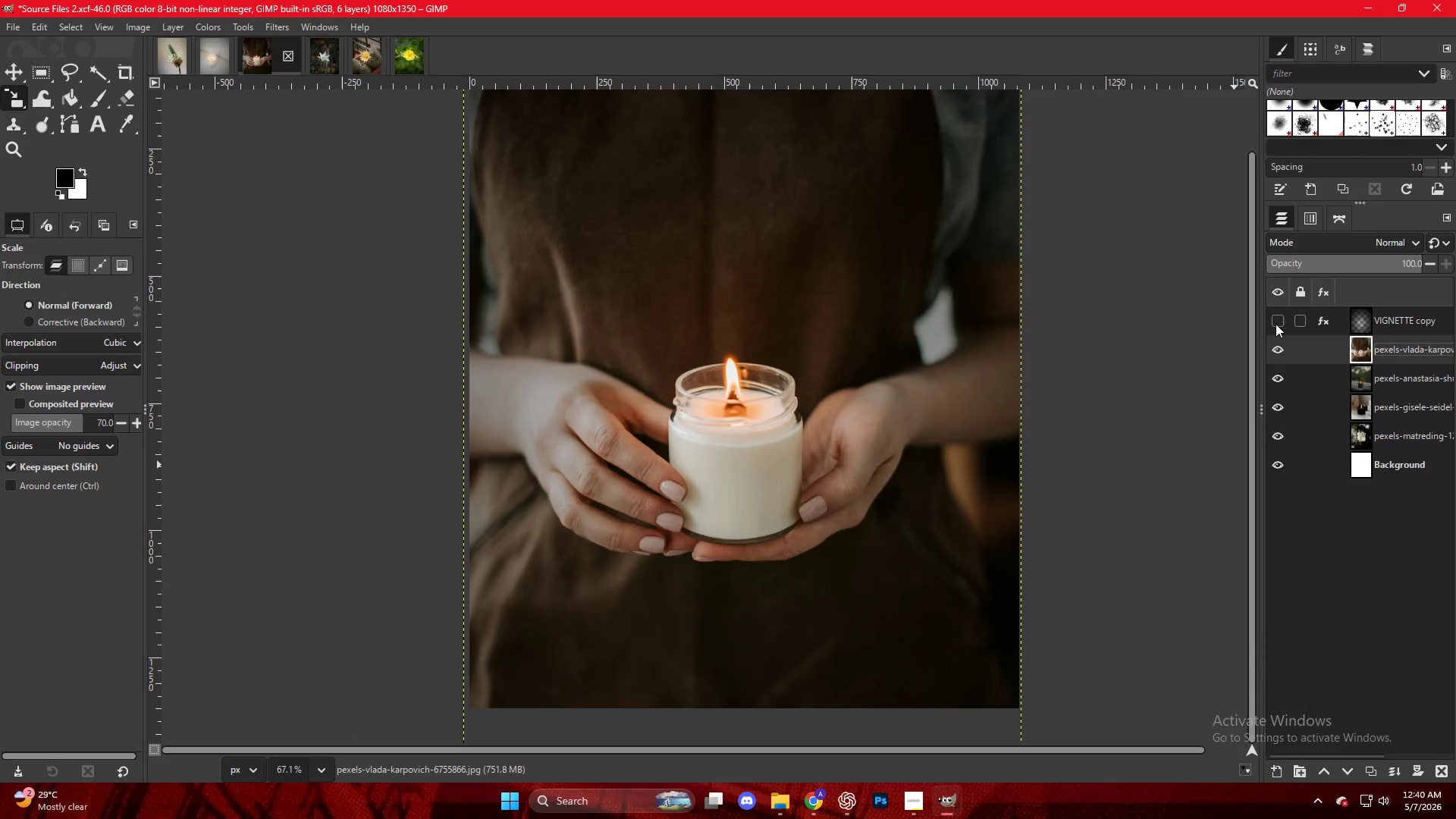 
double_click([1276, 324])
 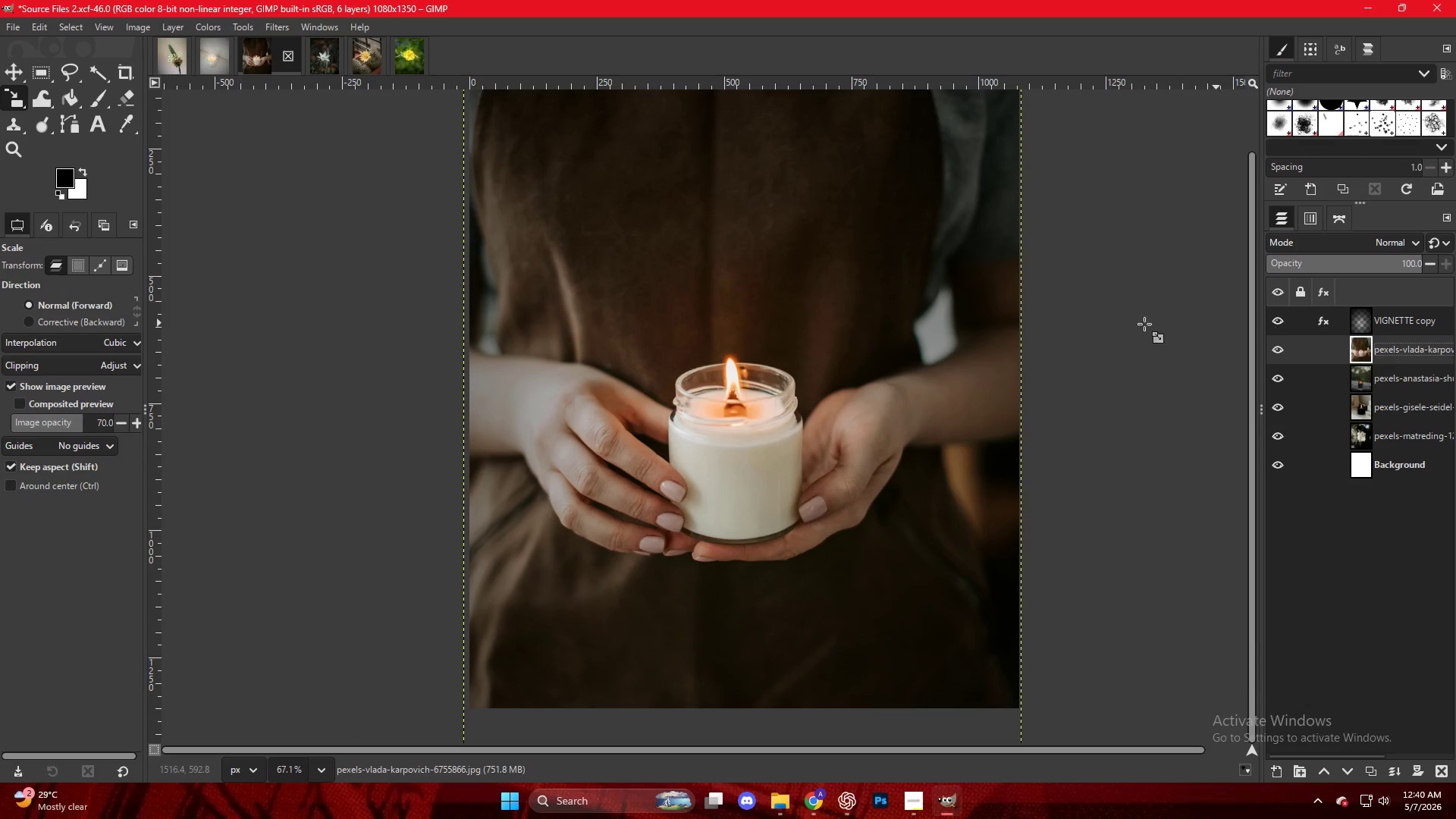 
hold_key(key=ControlLeft, duration=1.06)
scroll: coordinate [798, 382], scroll_direction: down, amount: 1.0
 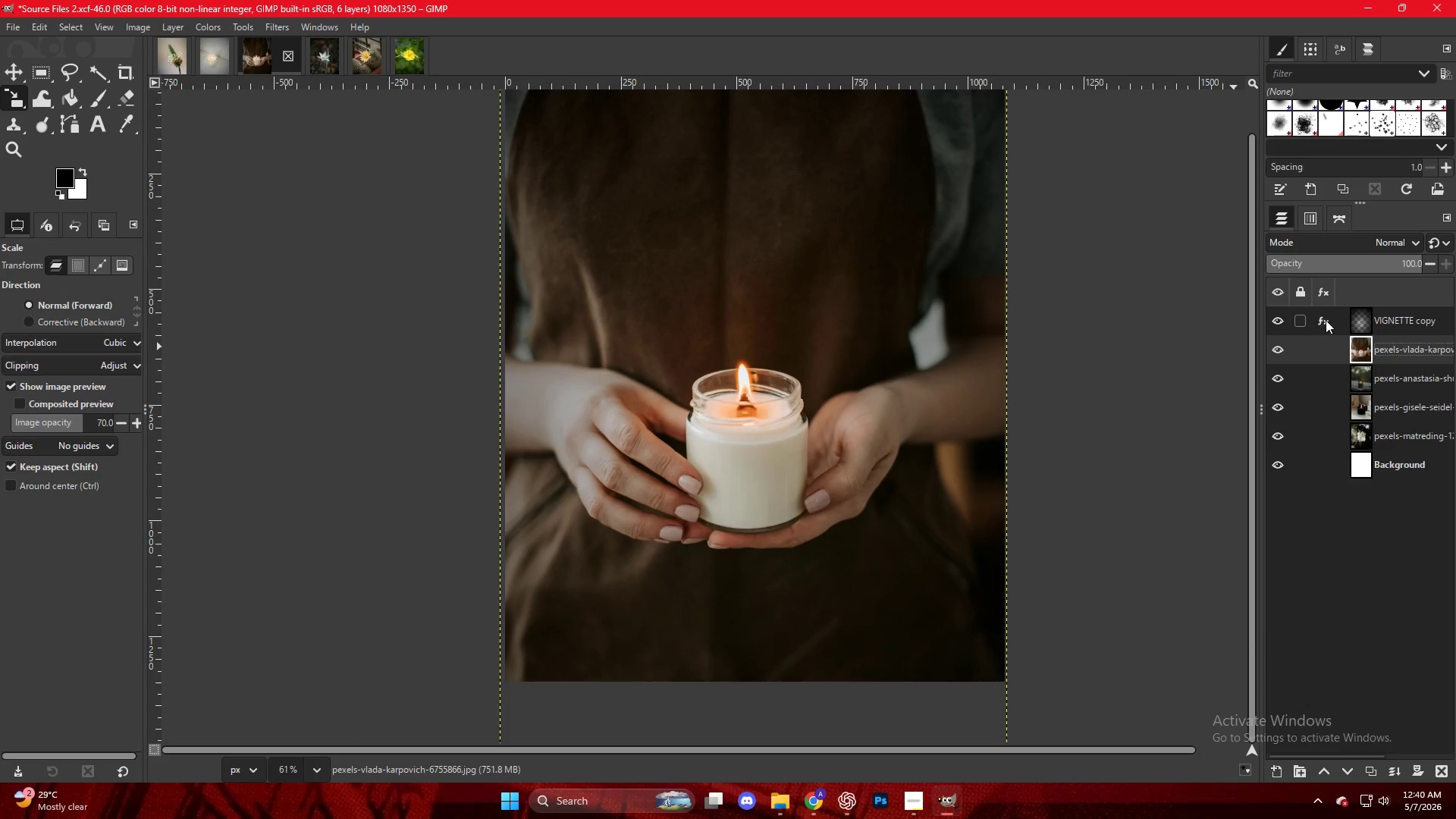 
double_click([1328, 320])
 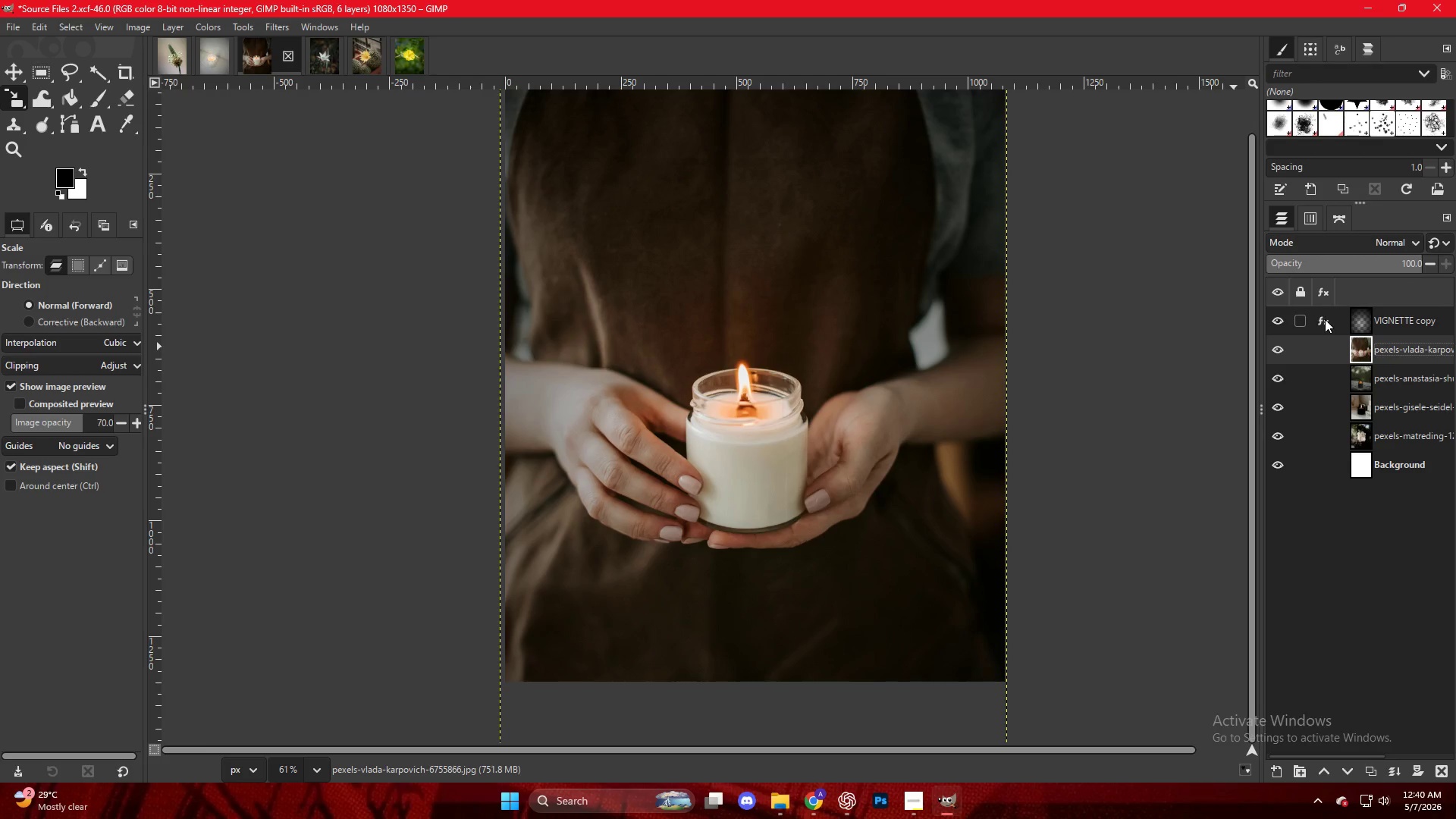 
left_click([1313, 317])
 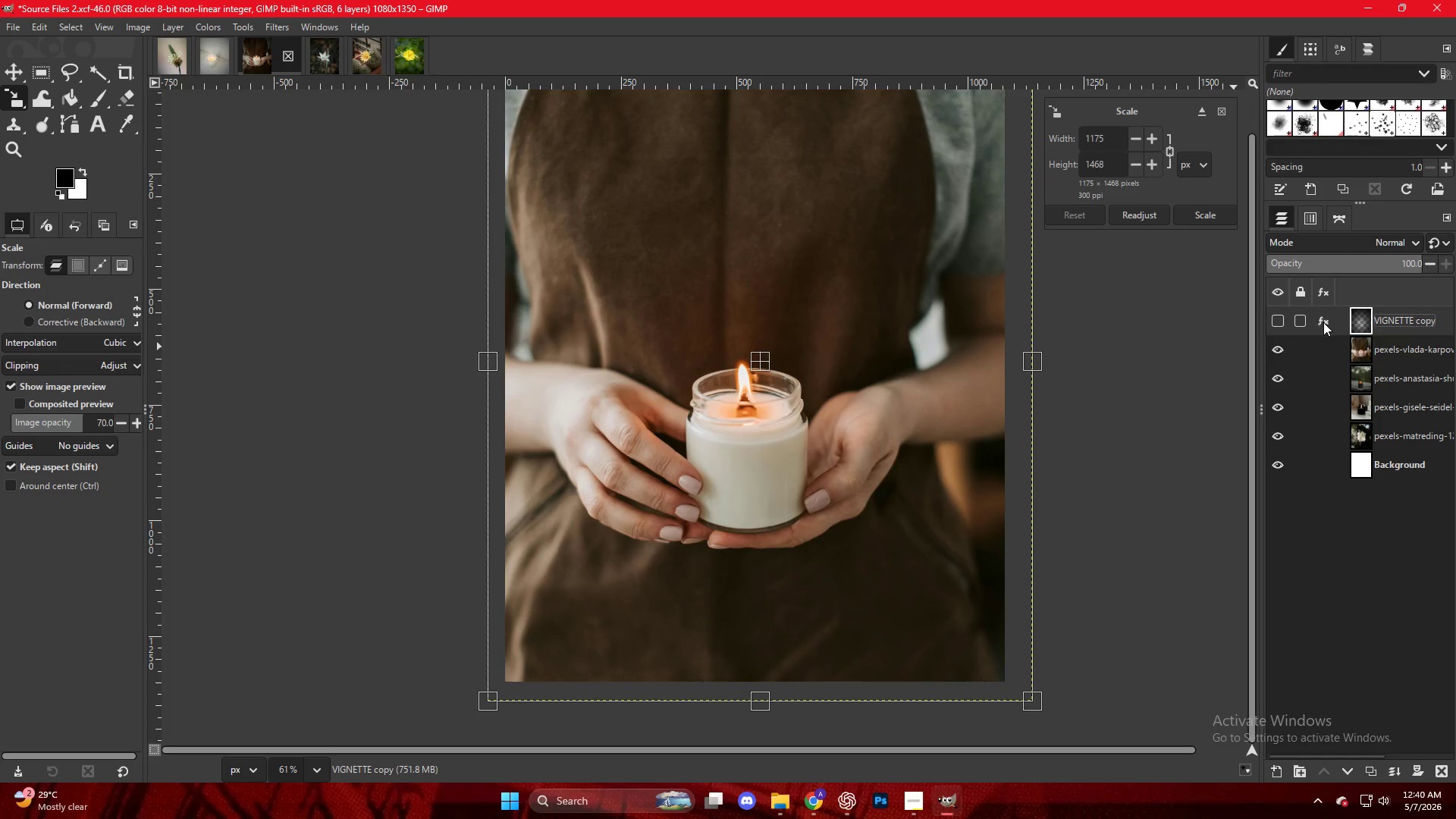 
left_click([1324, 323])
 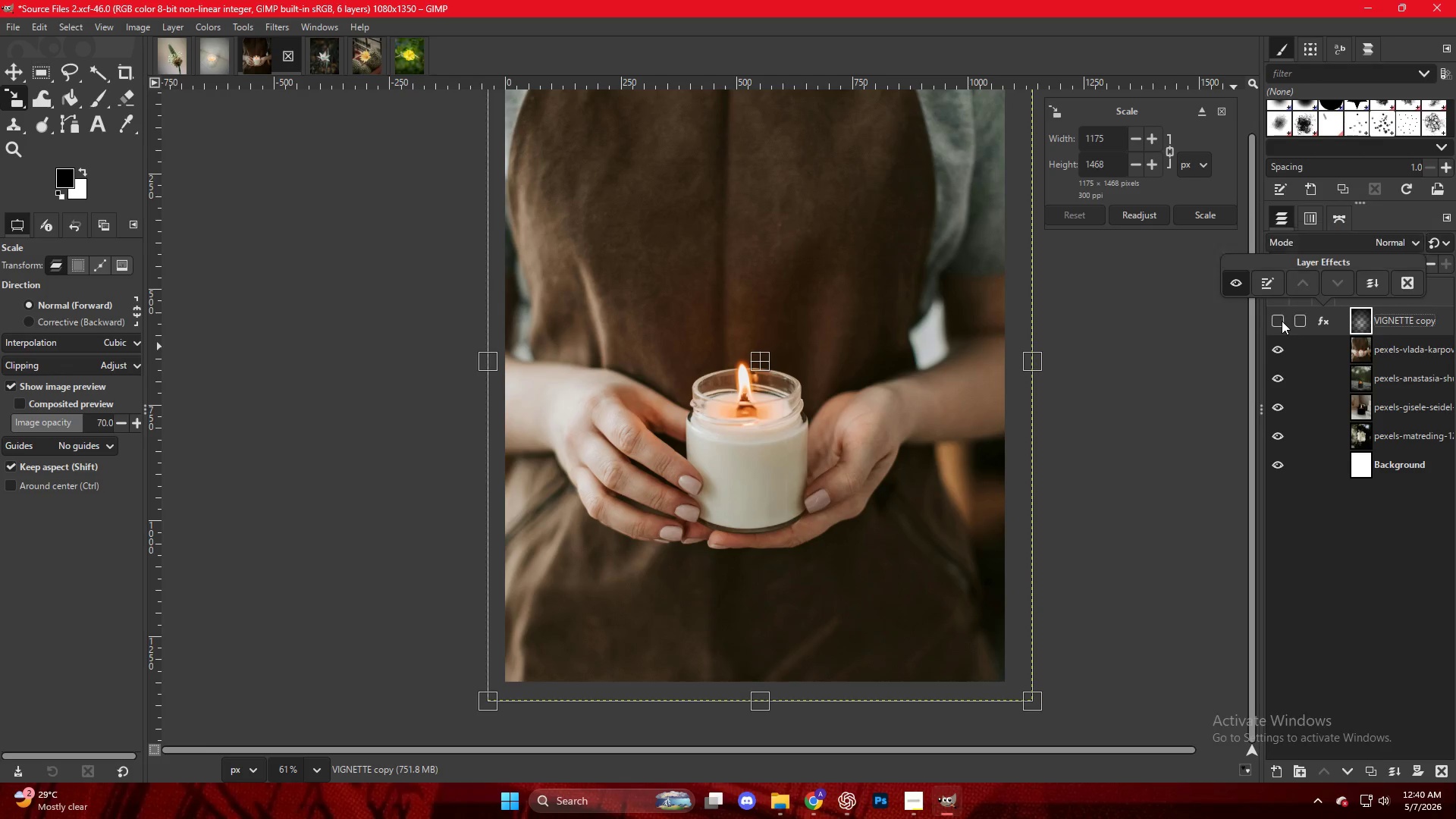 
double_click([1281, 321])
 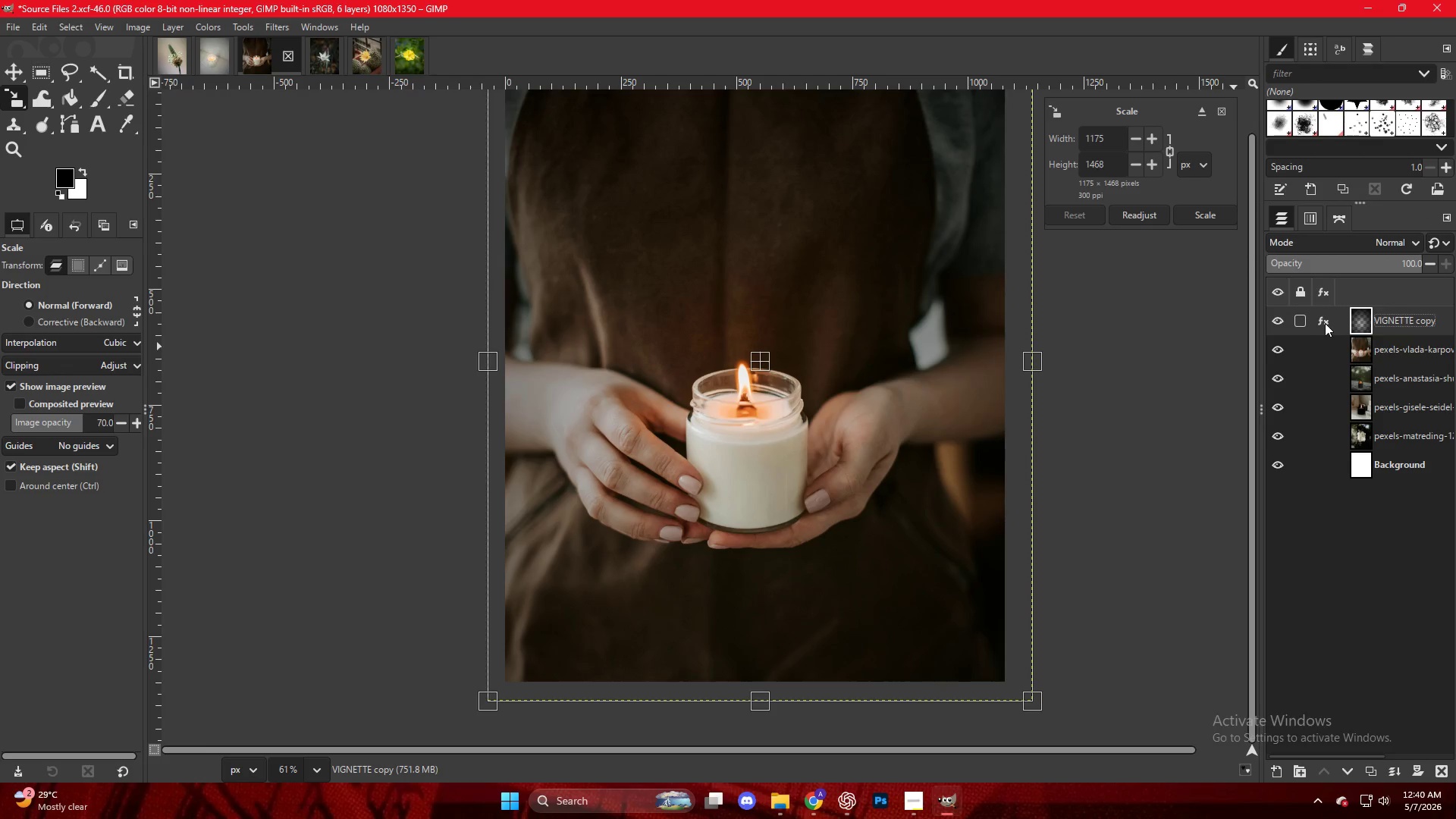 
left_click([1325, 323])
 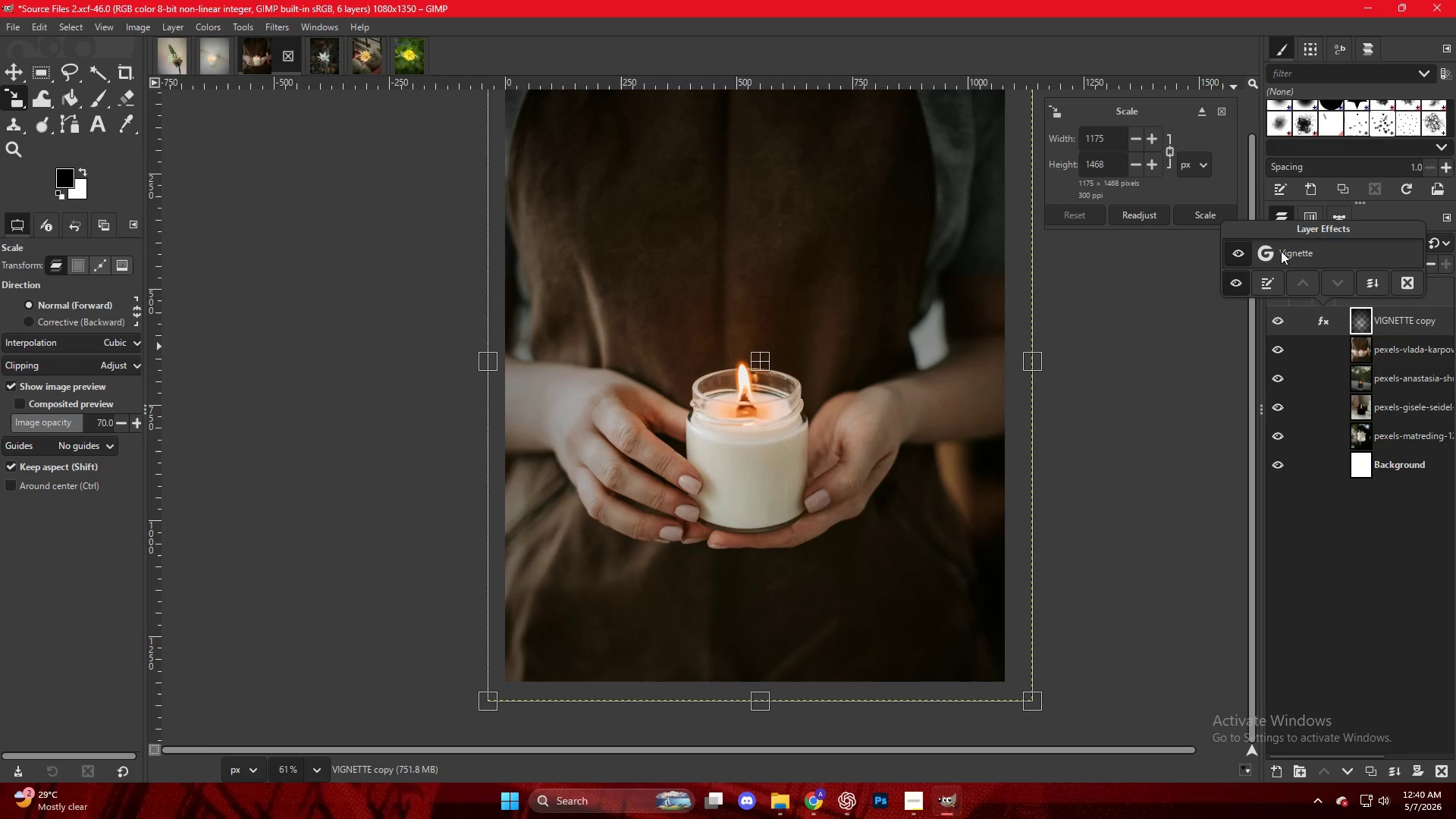 
double_click([1281, 251])
 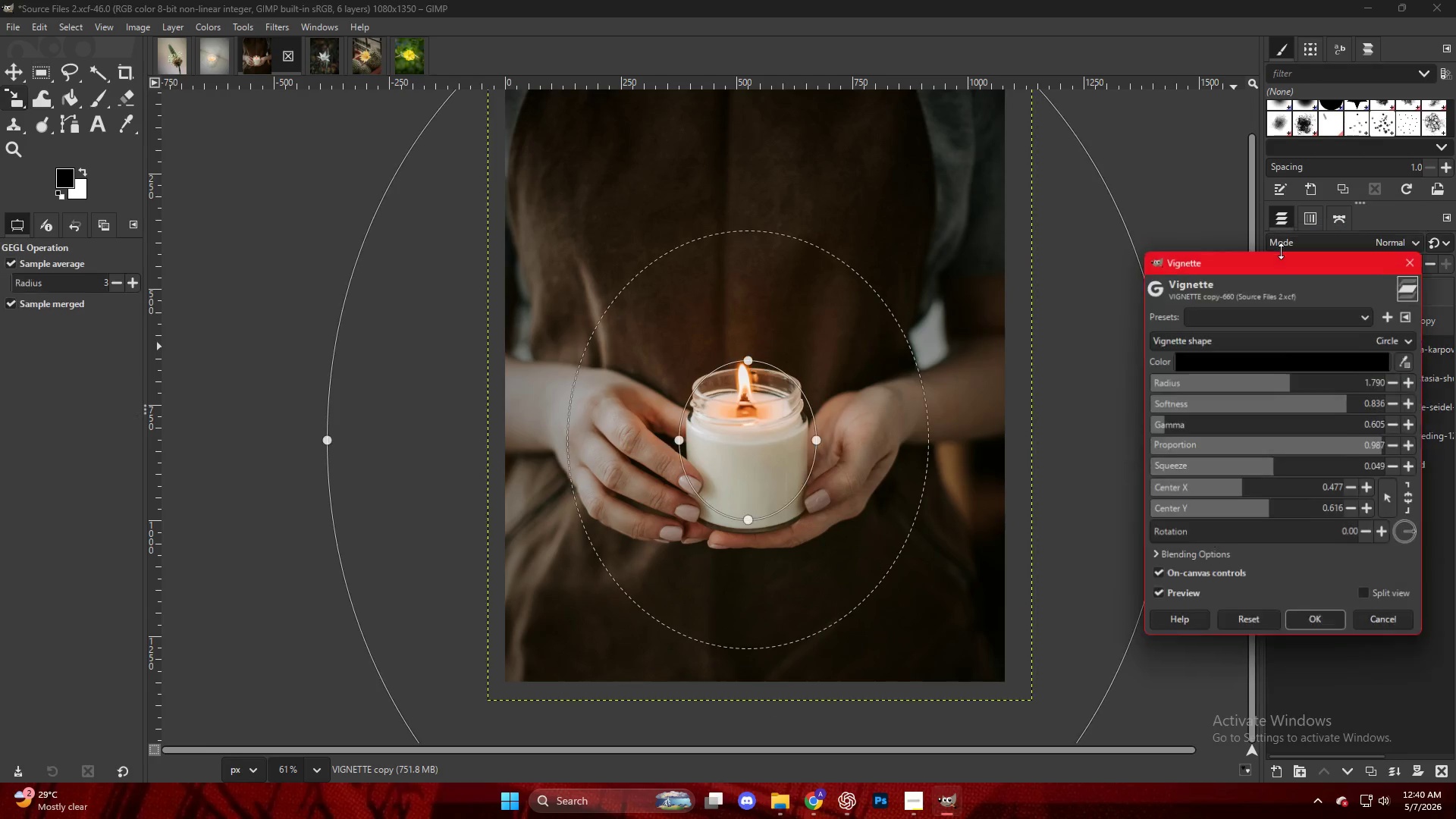 
triple_click([1281, 251])
 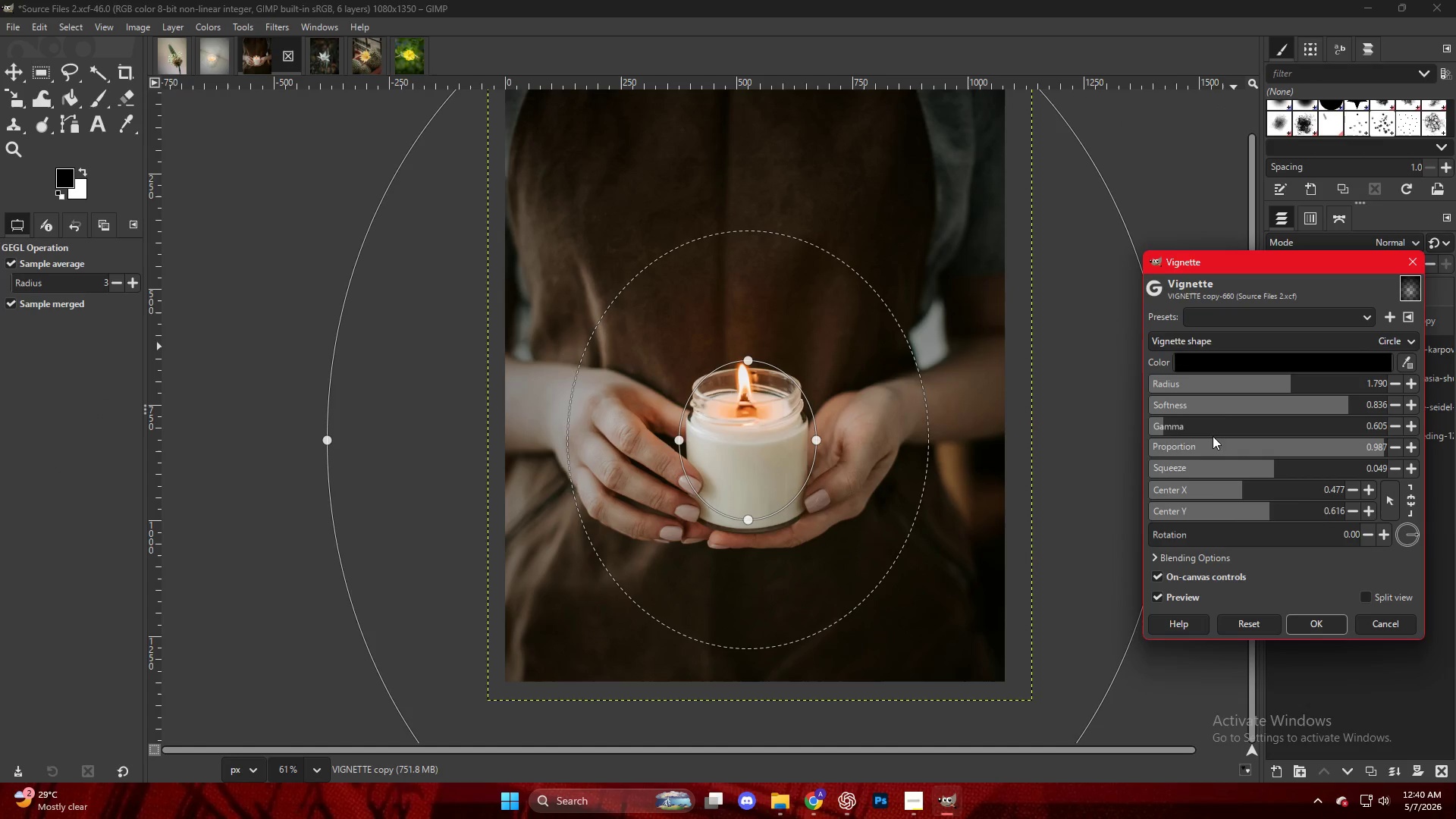 
left_click_drag(start_coordinate=[1179, 424], to_coordinate=[1159, 425])
 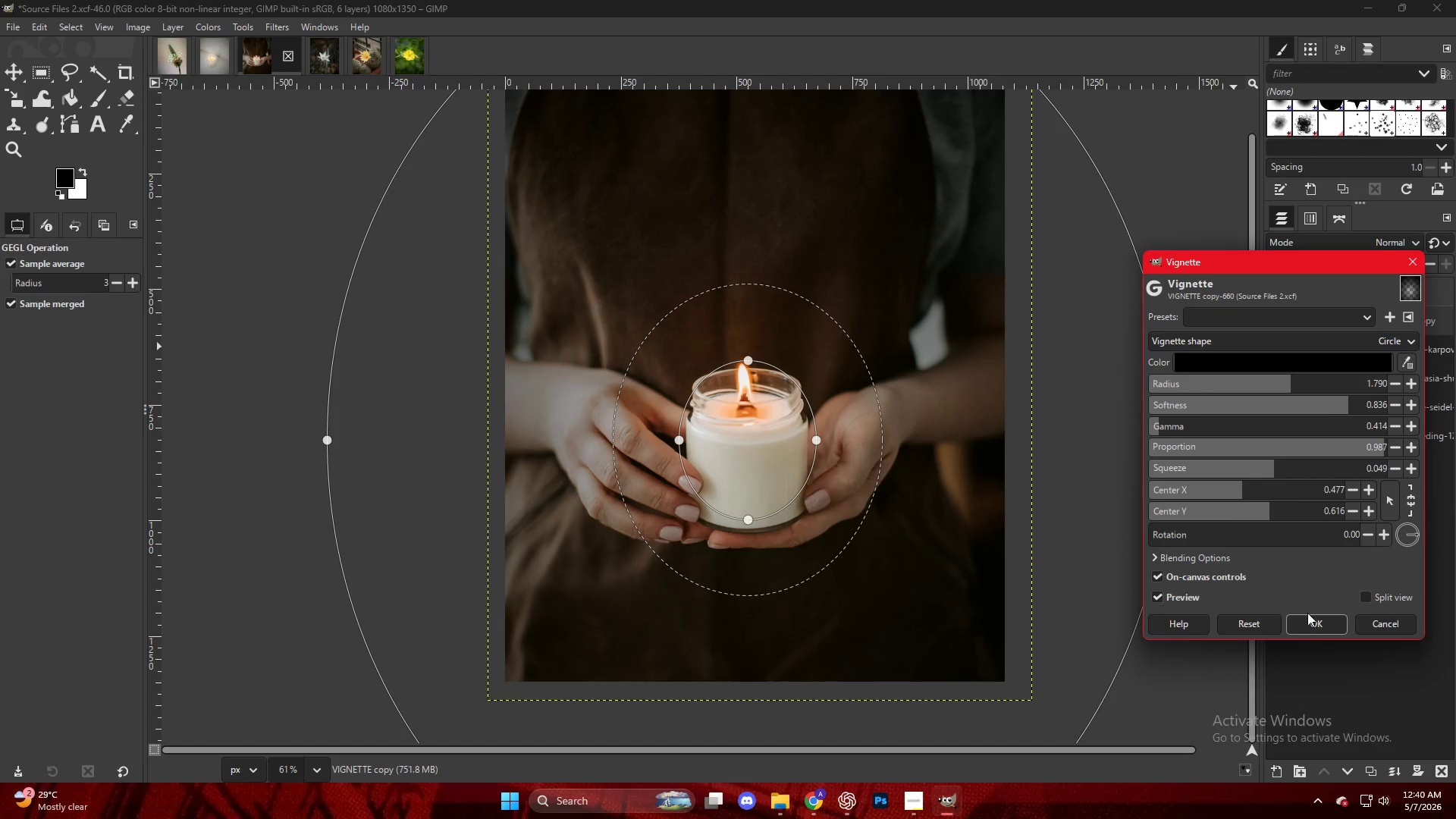 
left_click([1307, 621])
 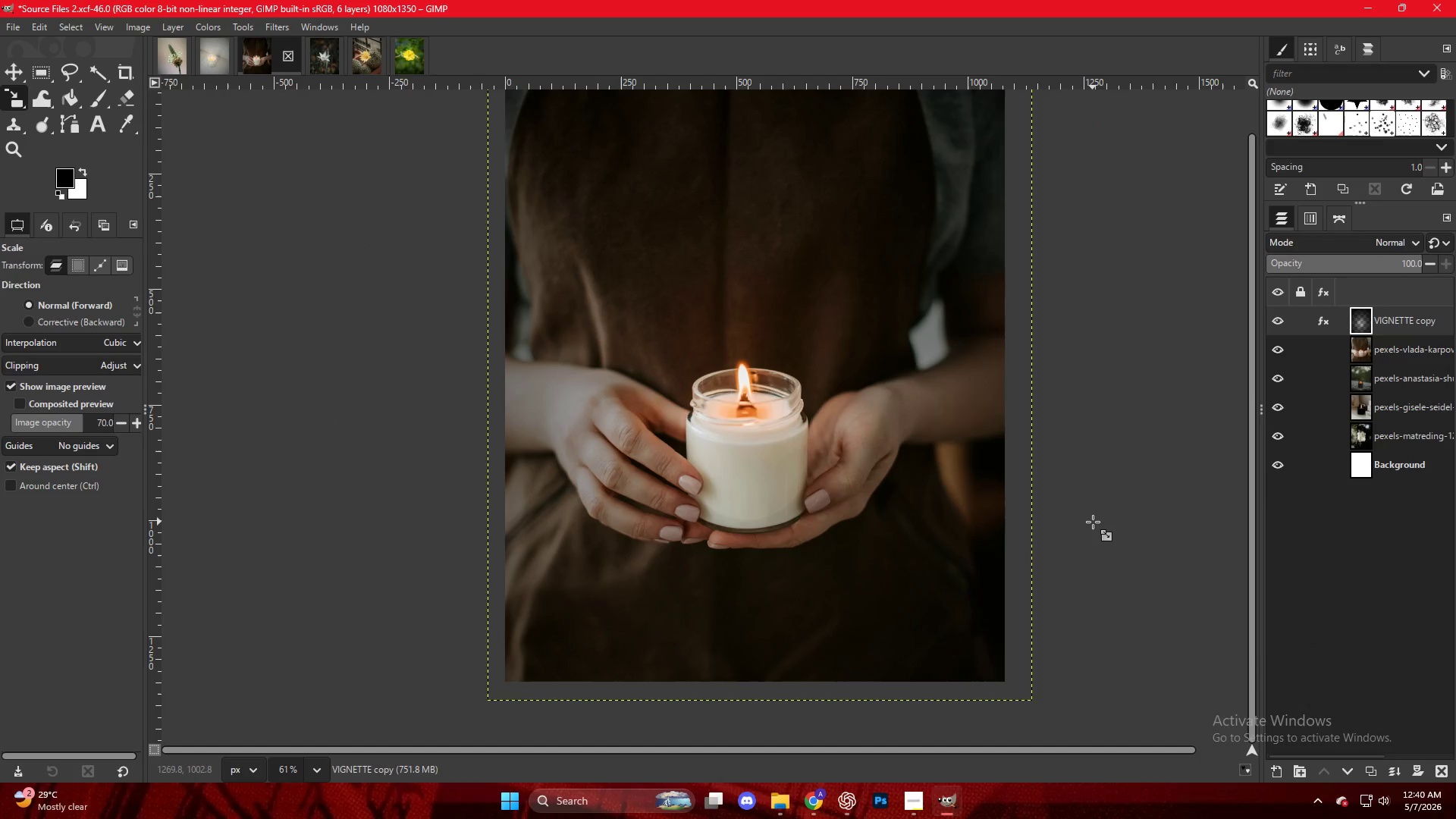 
hold_key(key=ControlLeft, duration=0.45)
scroll: coordinate [1092, 500], scroll_direction: down, amount: 8.0
 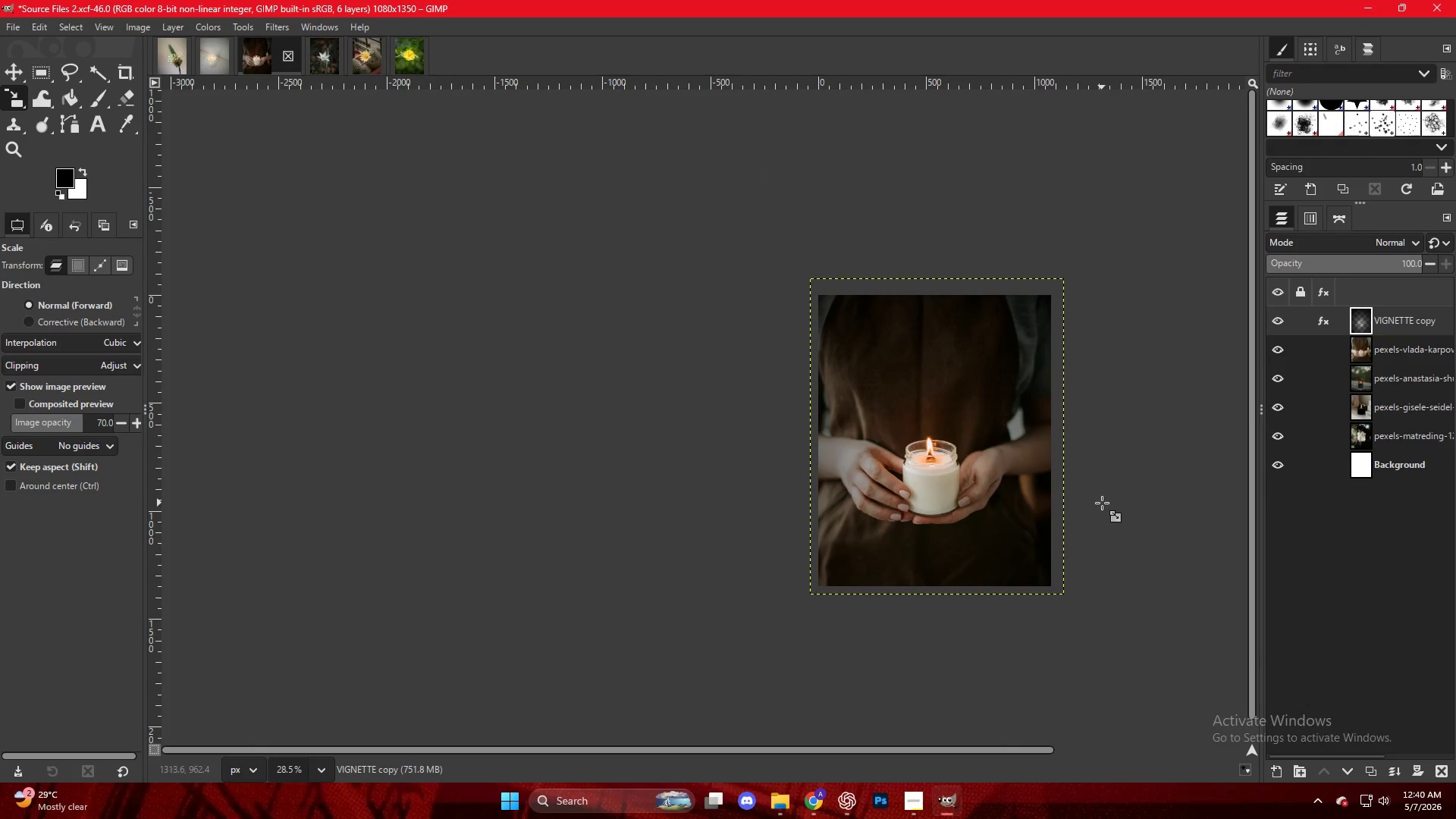 
key(Control+Shift+E)
 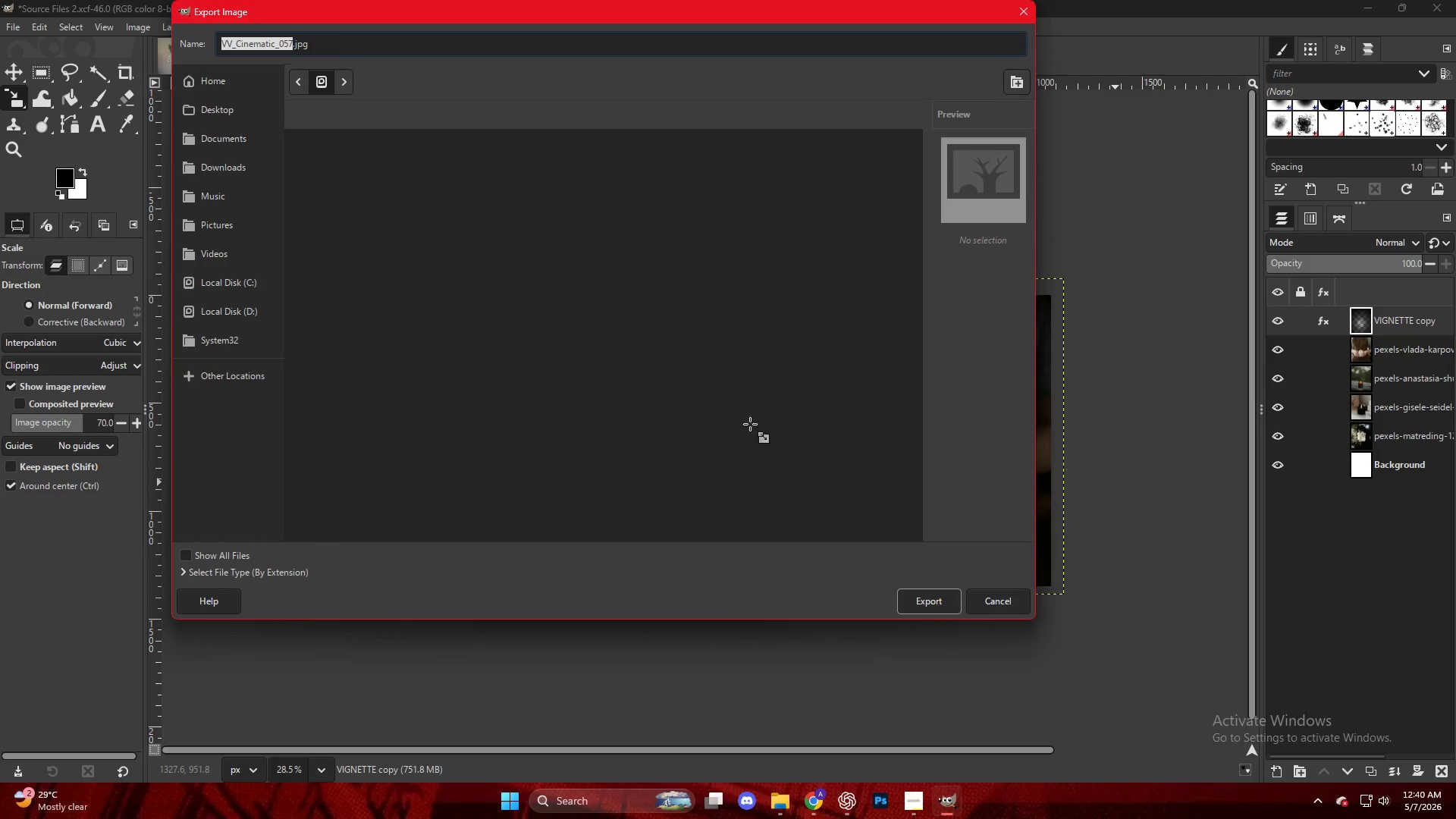 
left_click([400, 529])
 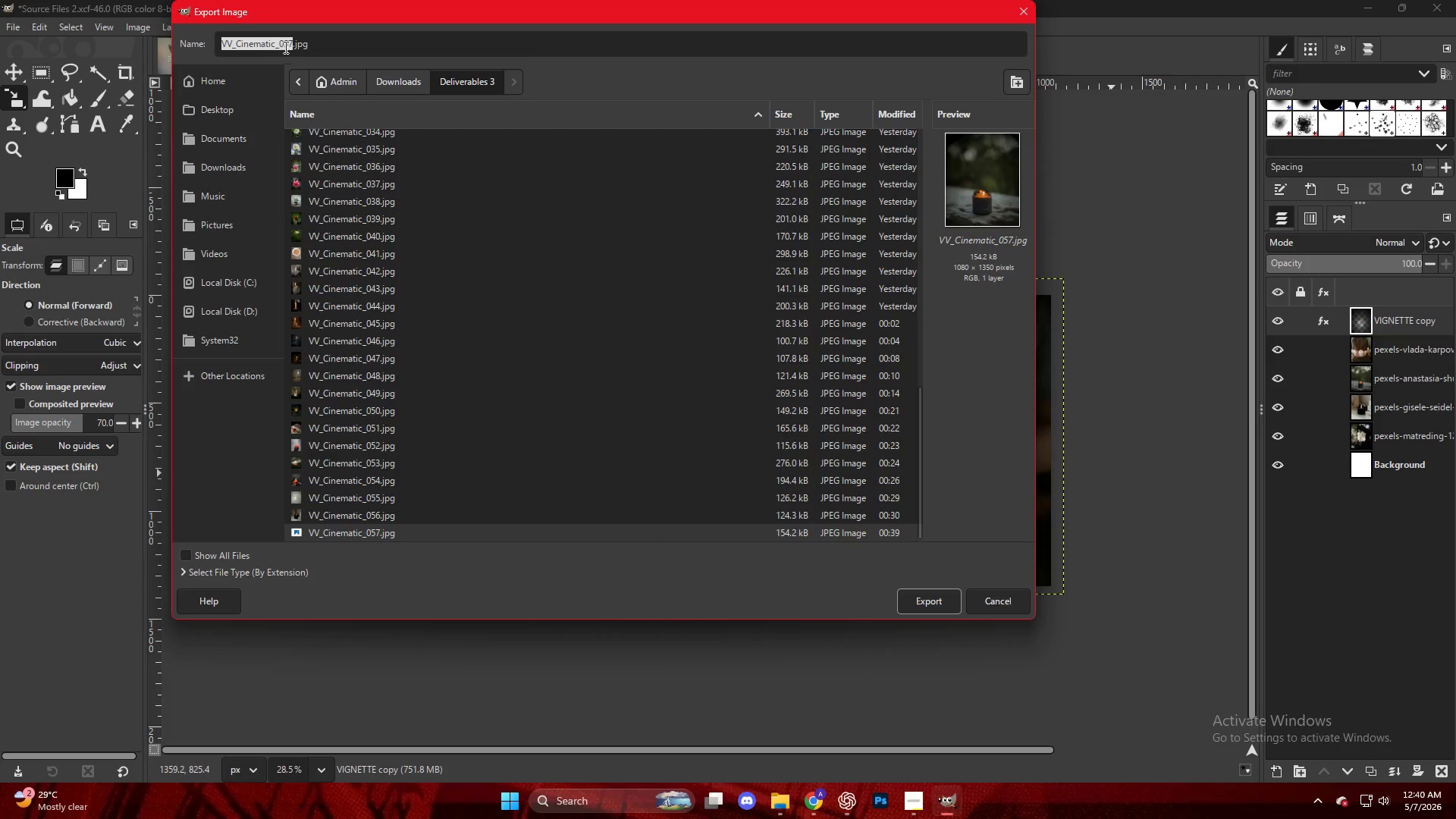 
scroll: coordinate [405, 516], scroll_direction: down, amount: 25.0
 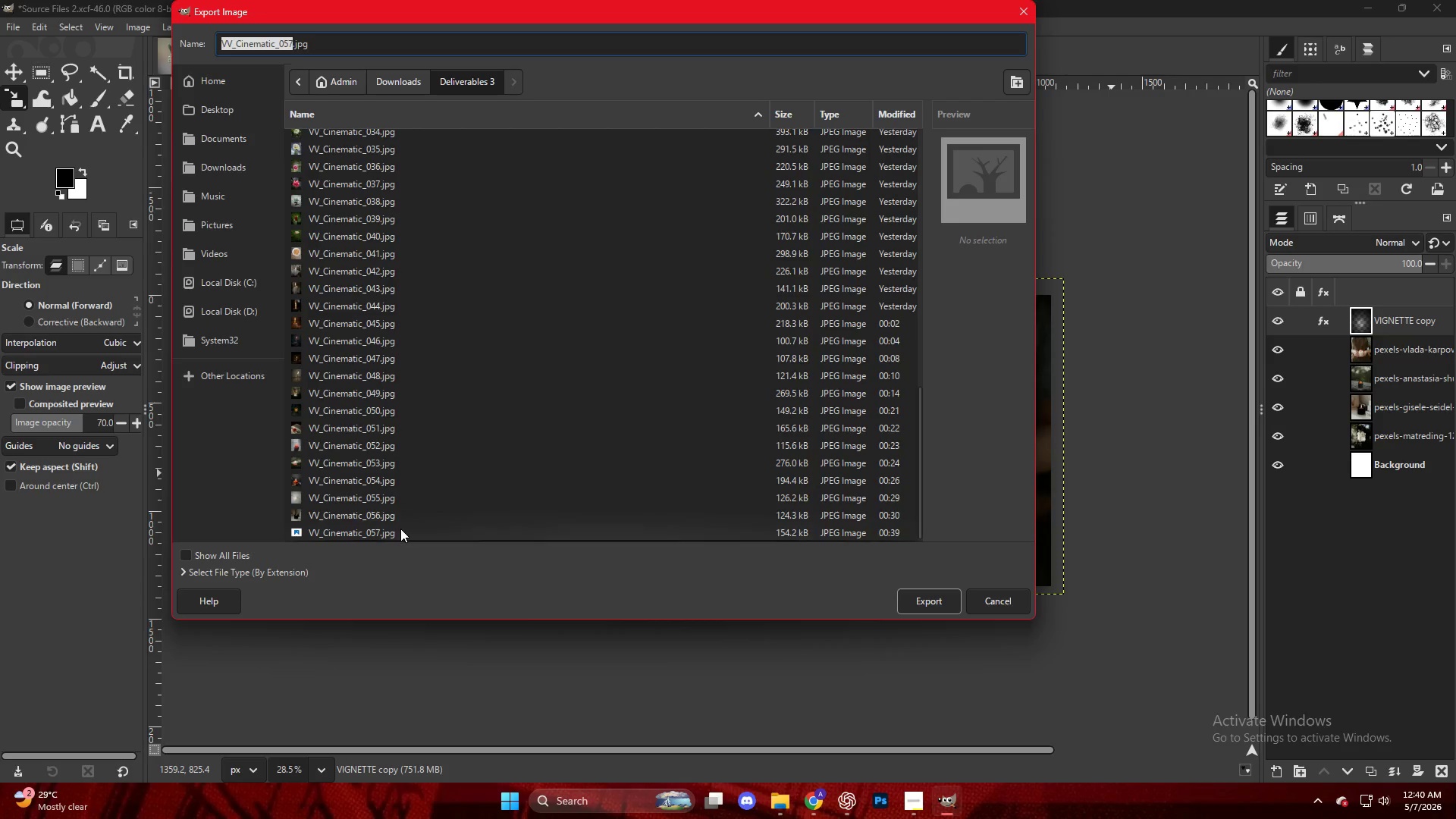 
left_click([288, 47])
 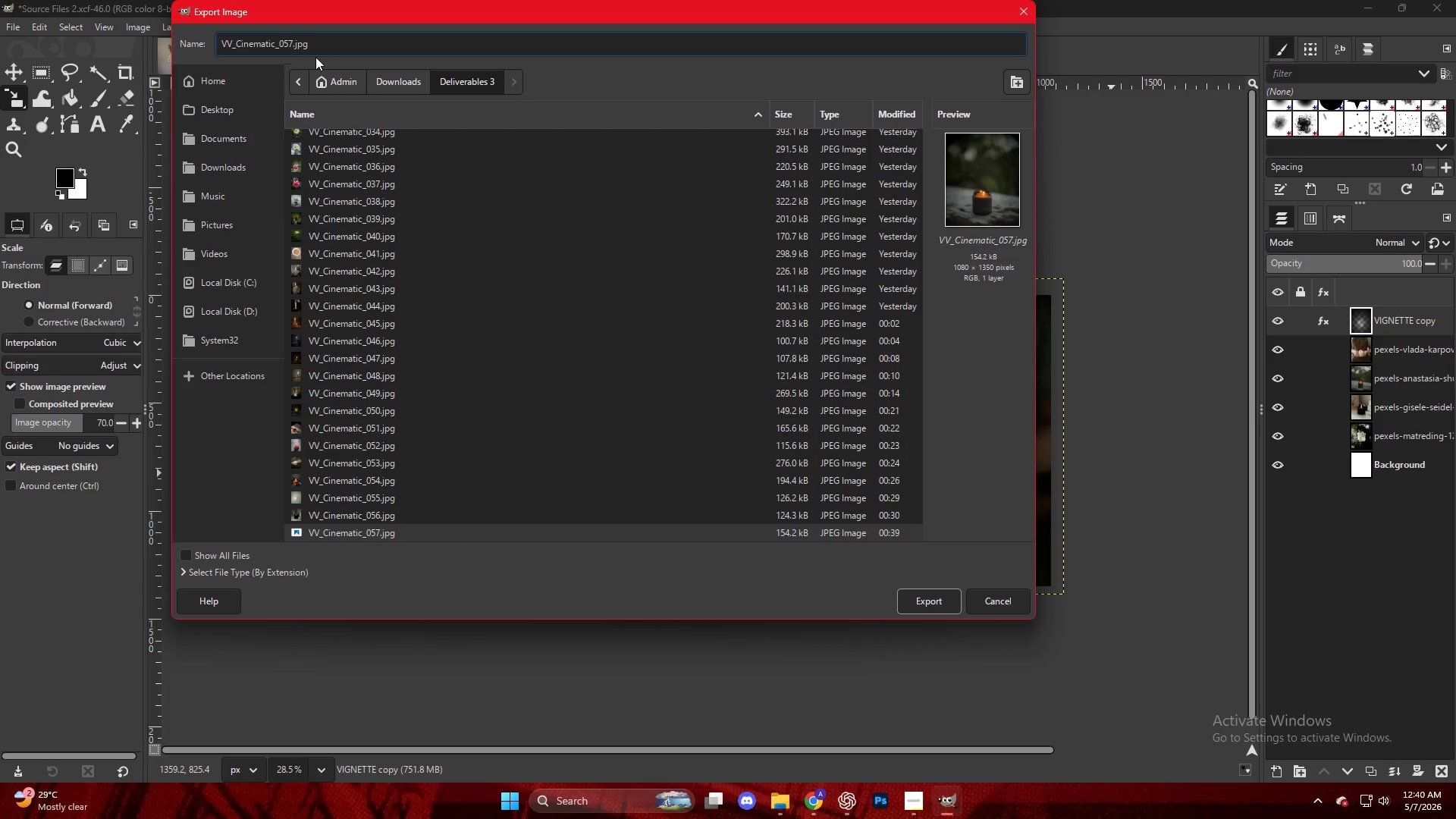 
key(ArrowRight)
 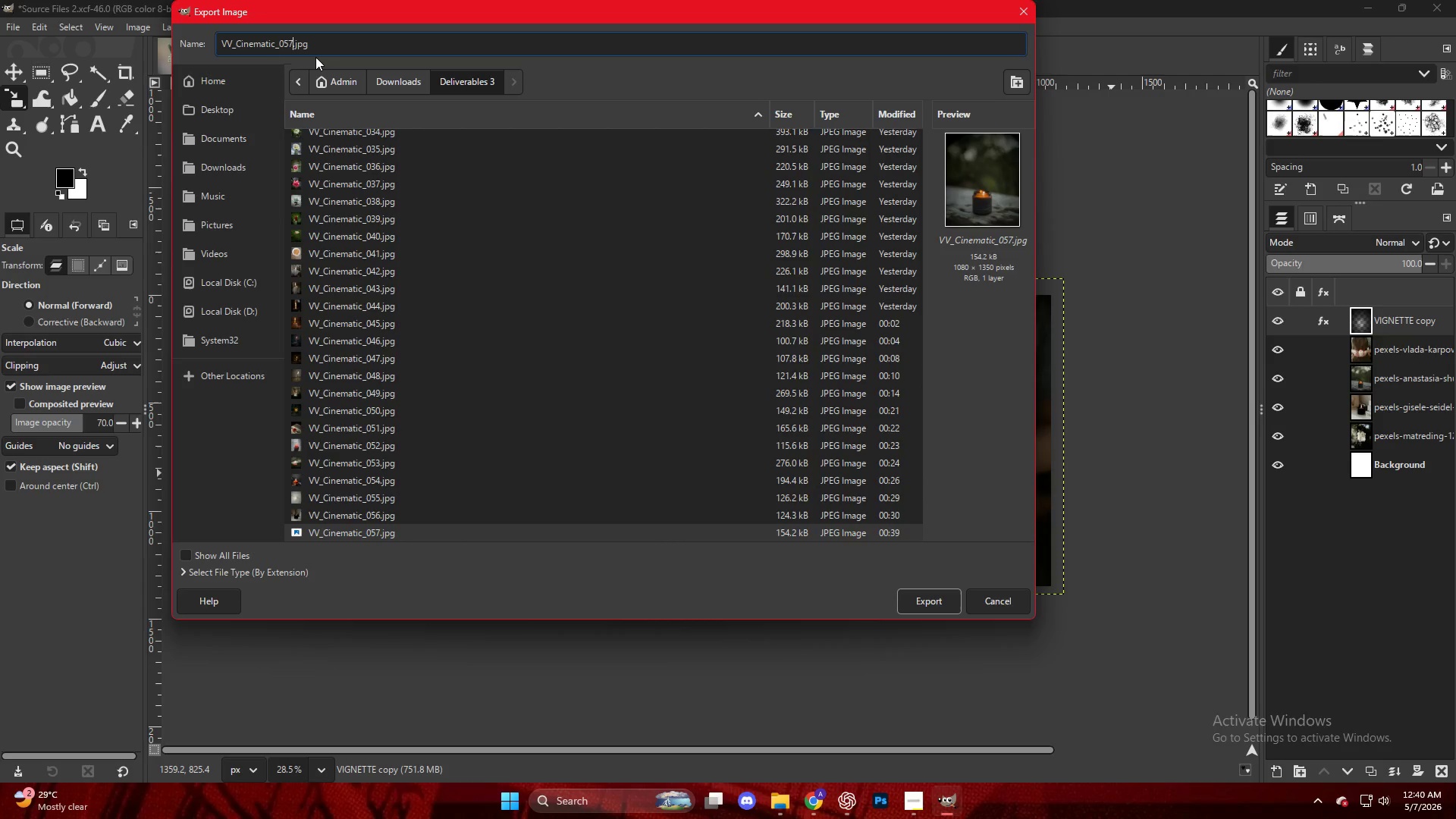 
key(Backspace)
 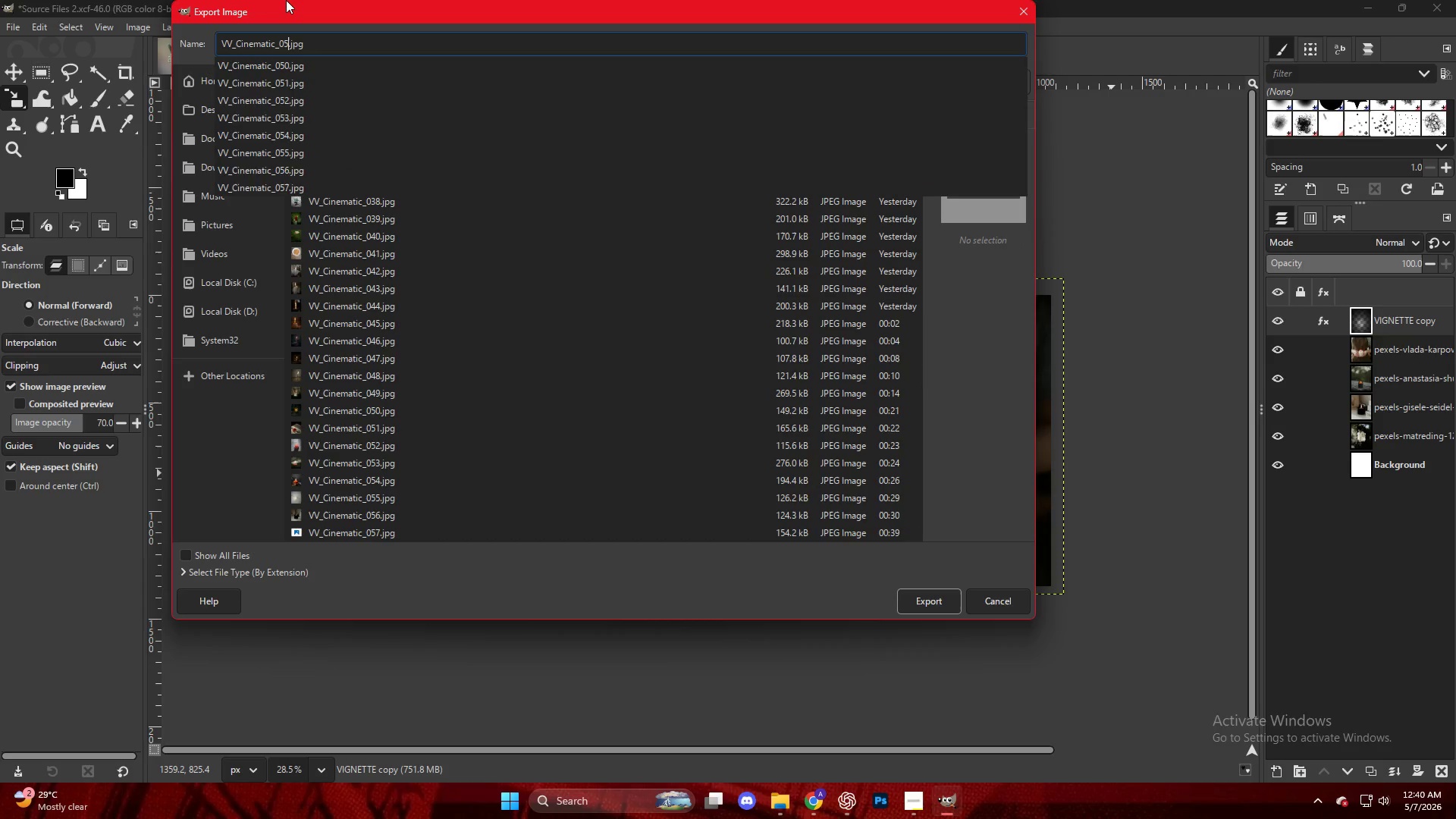 
key(Numpad7)
 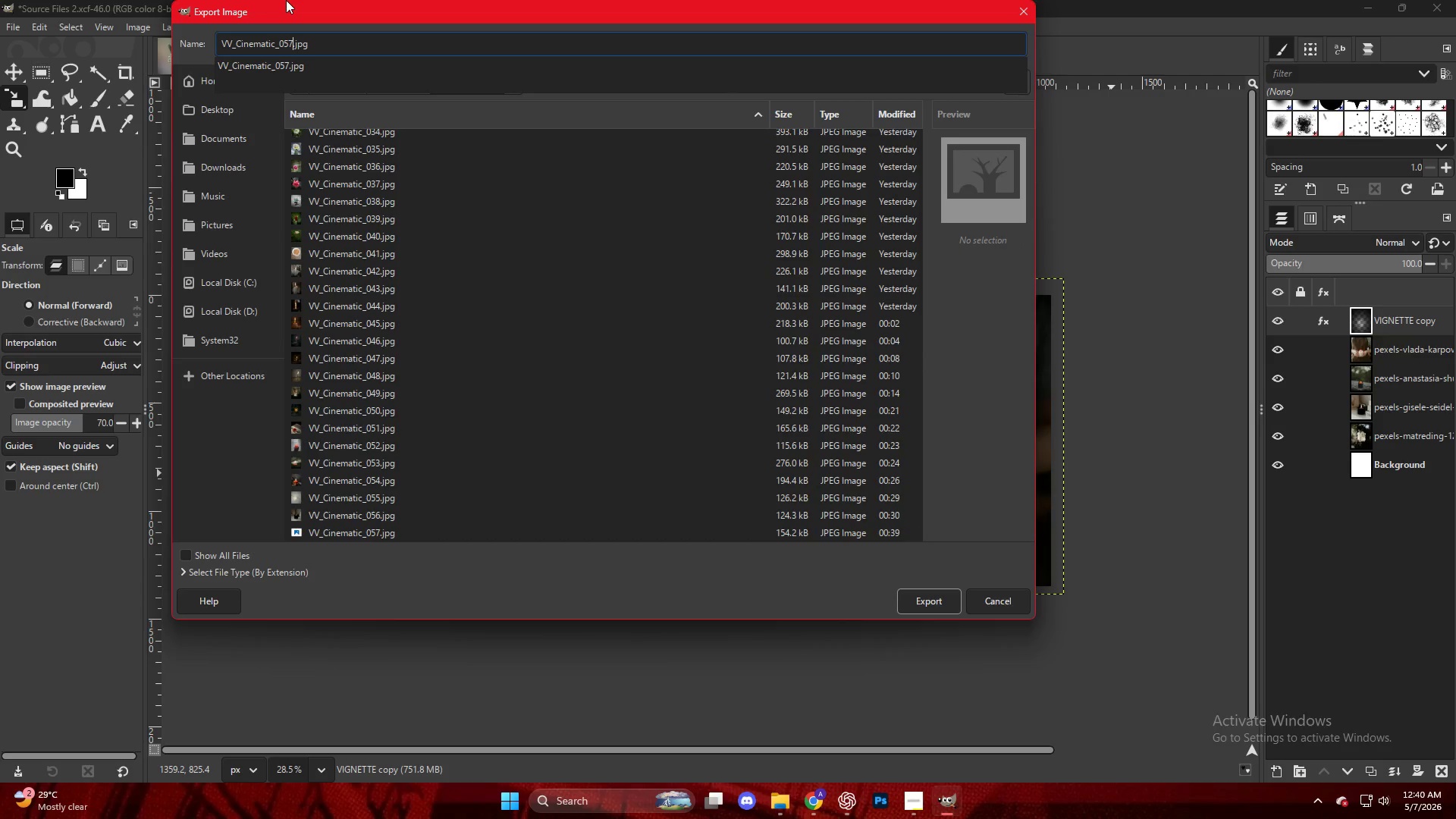 
key(Backspace)
 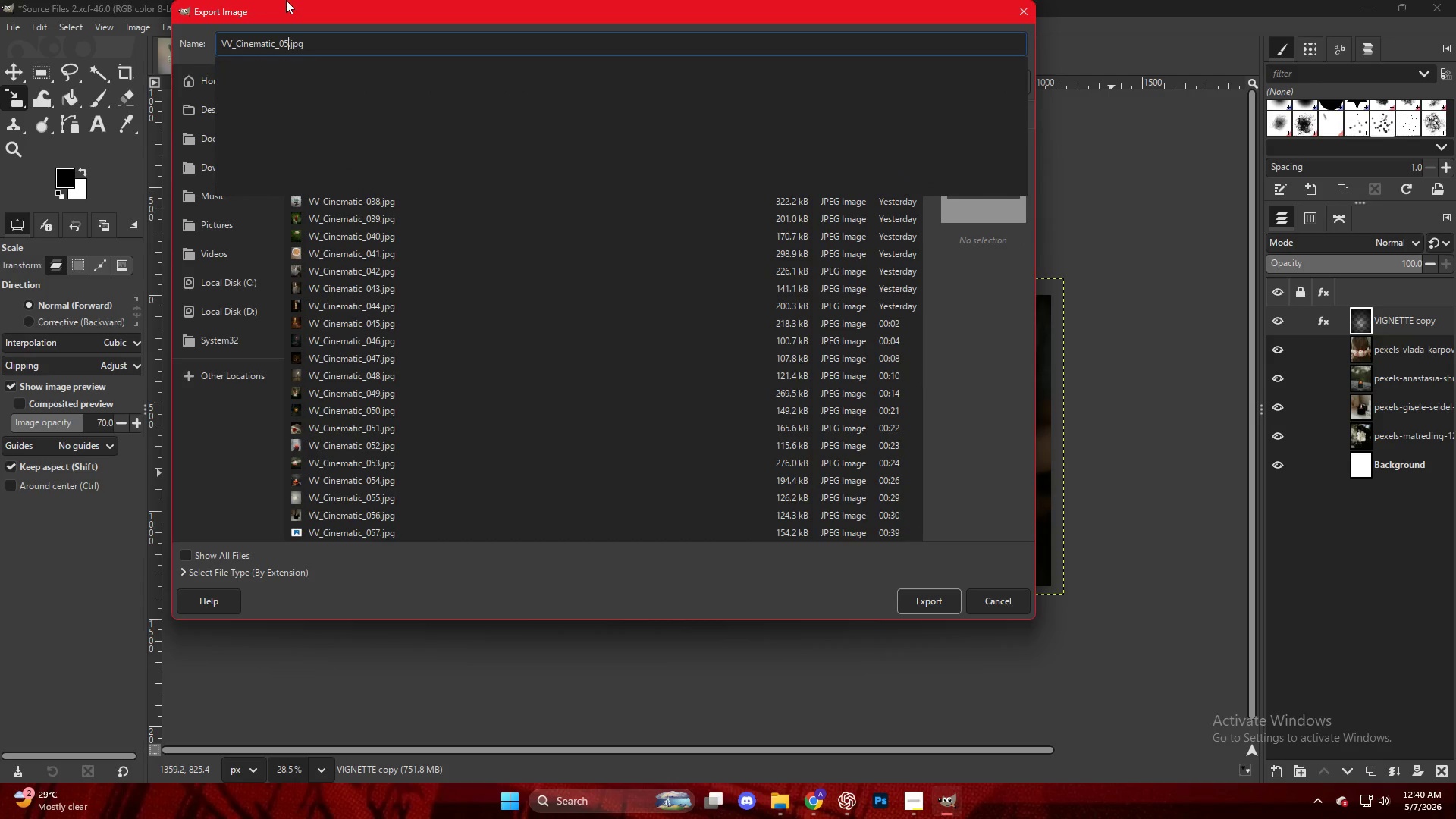 
key(Numpad8)
 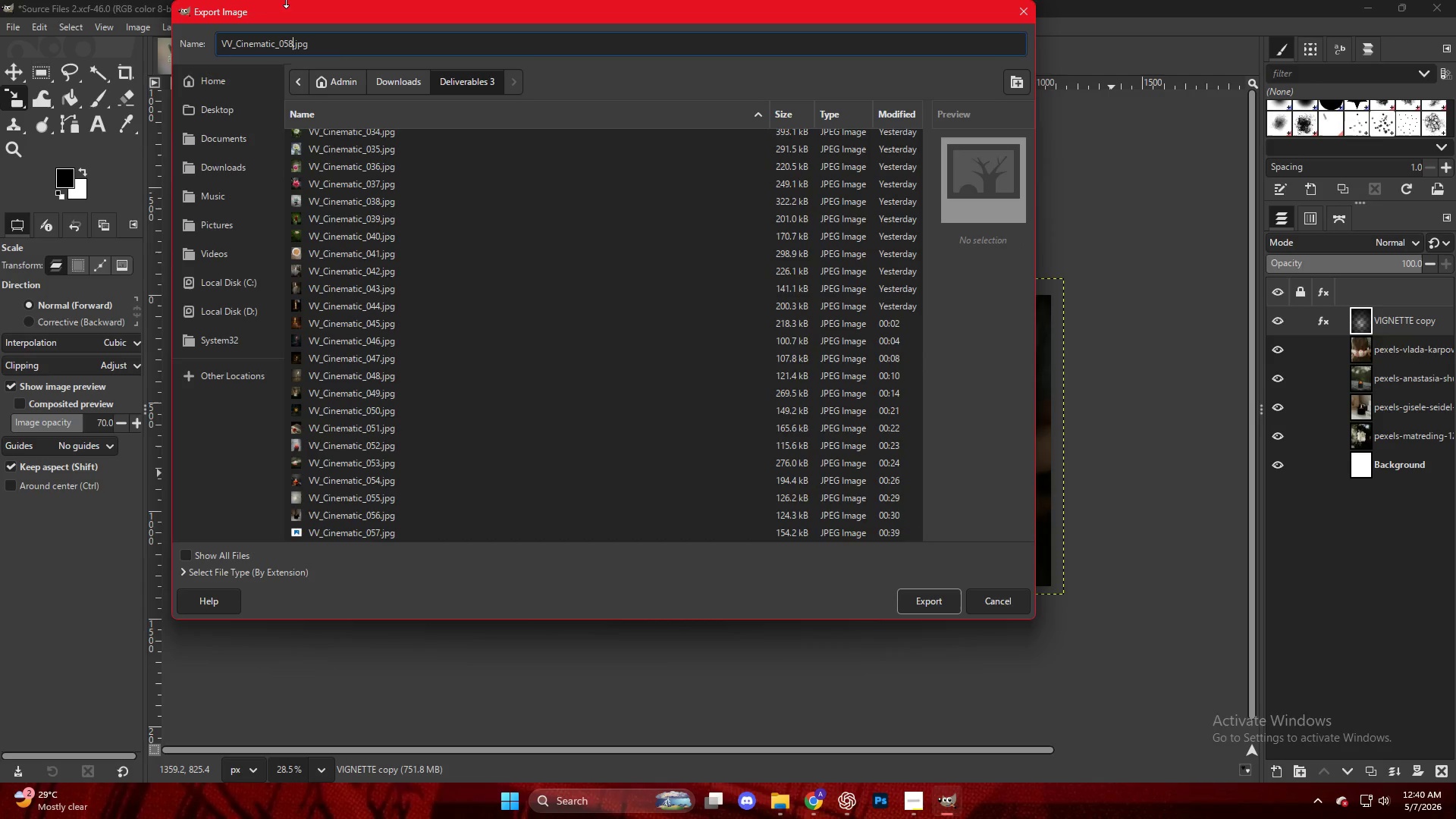 
key(NumpadEnter)
 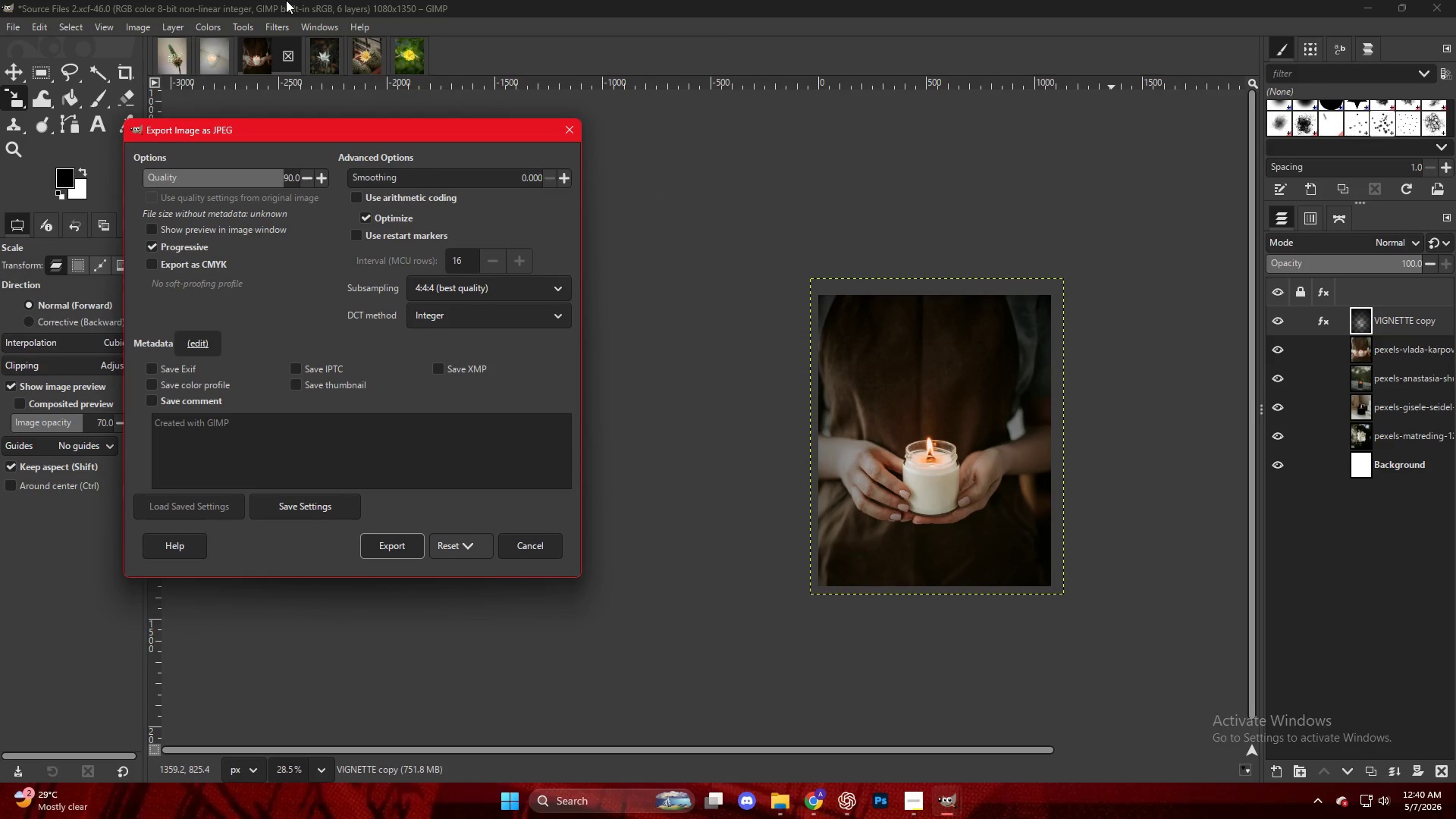 
key(Enter)
 